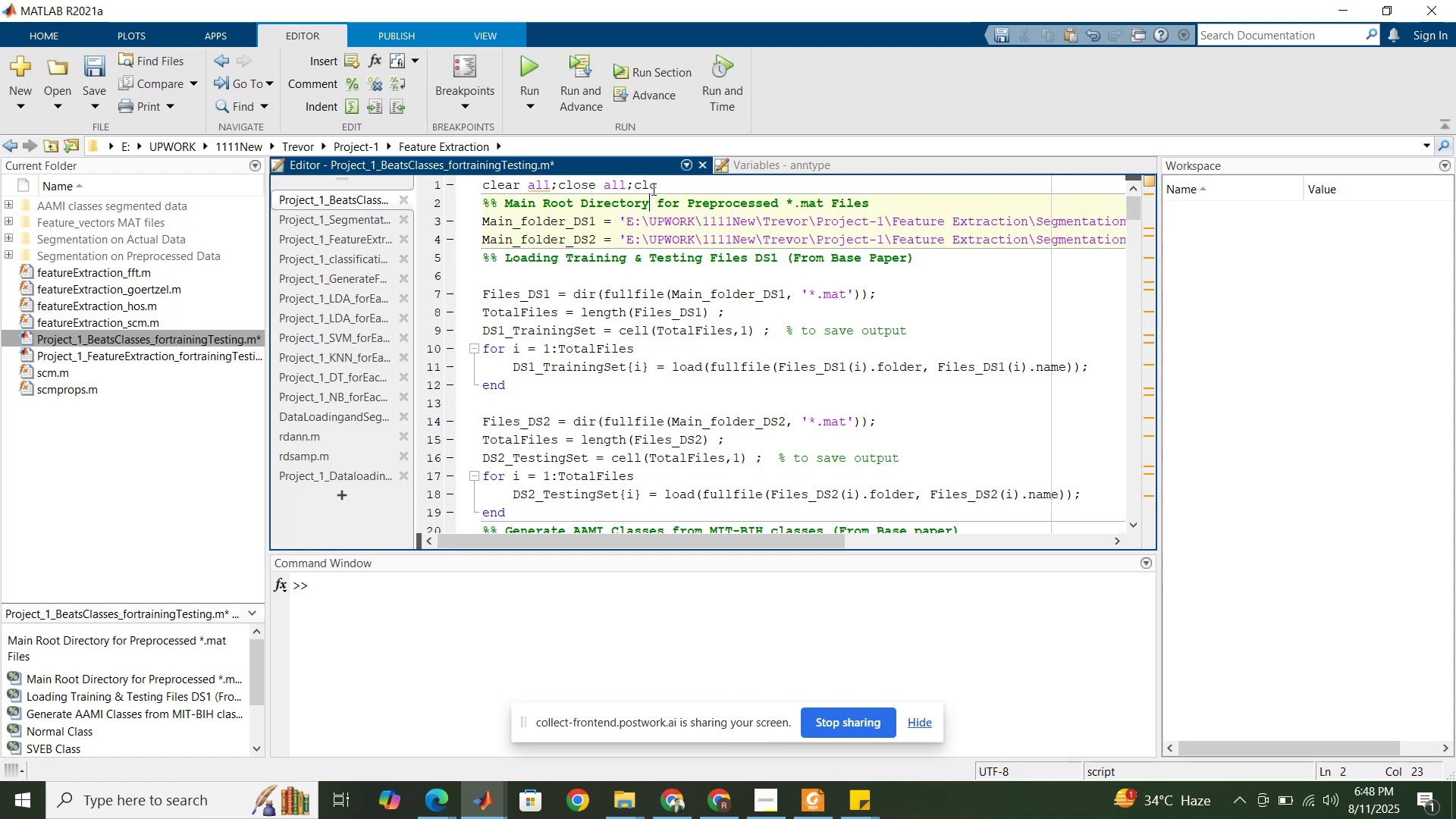 
left_click([652, 187])
 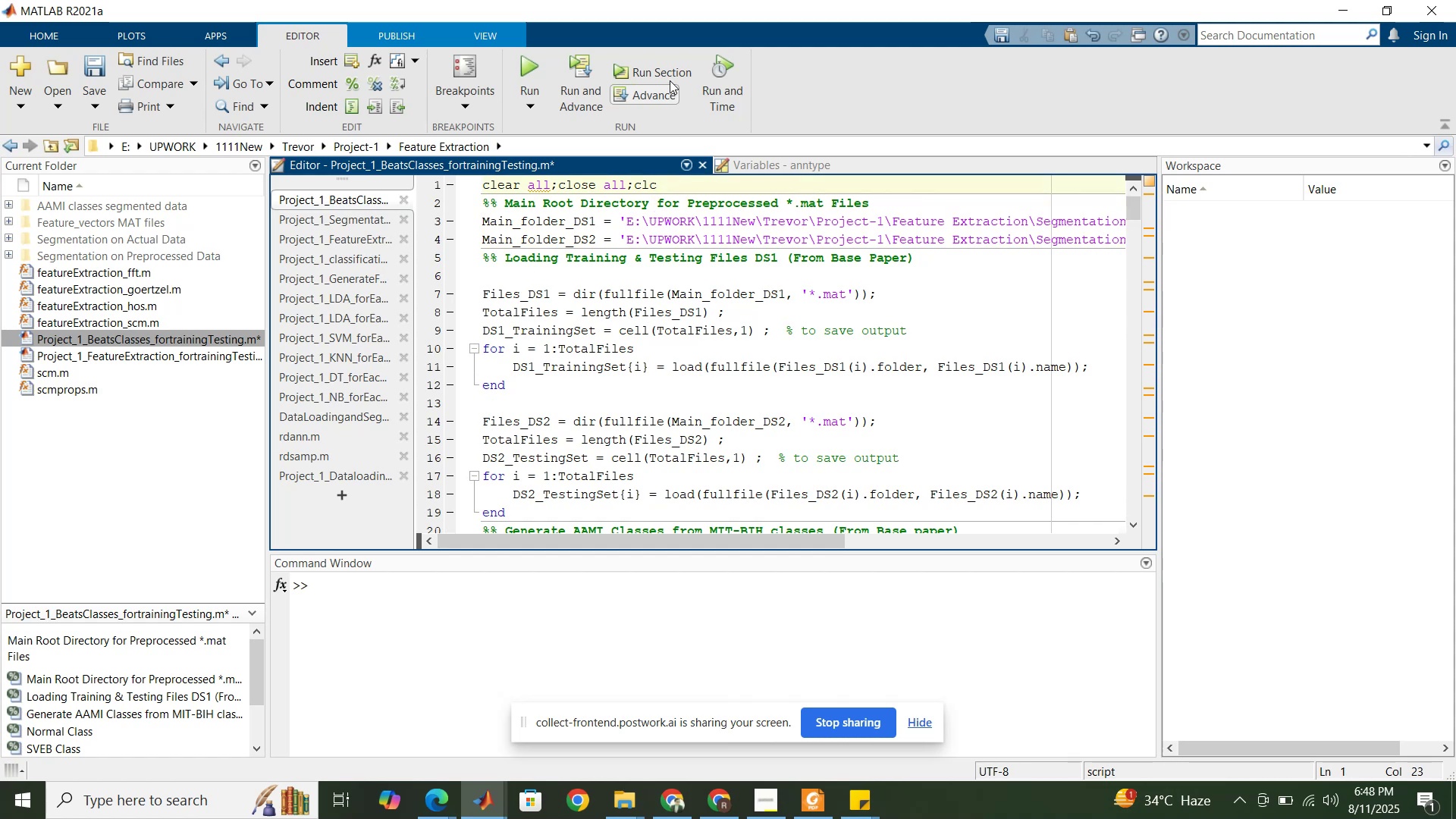 
left_click([669, 74])
 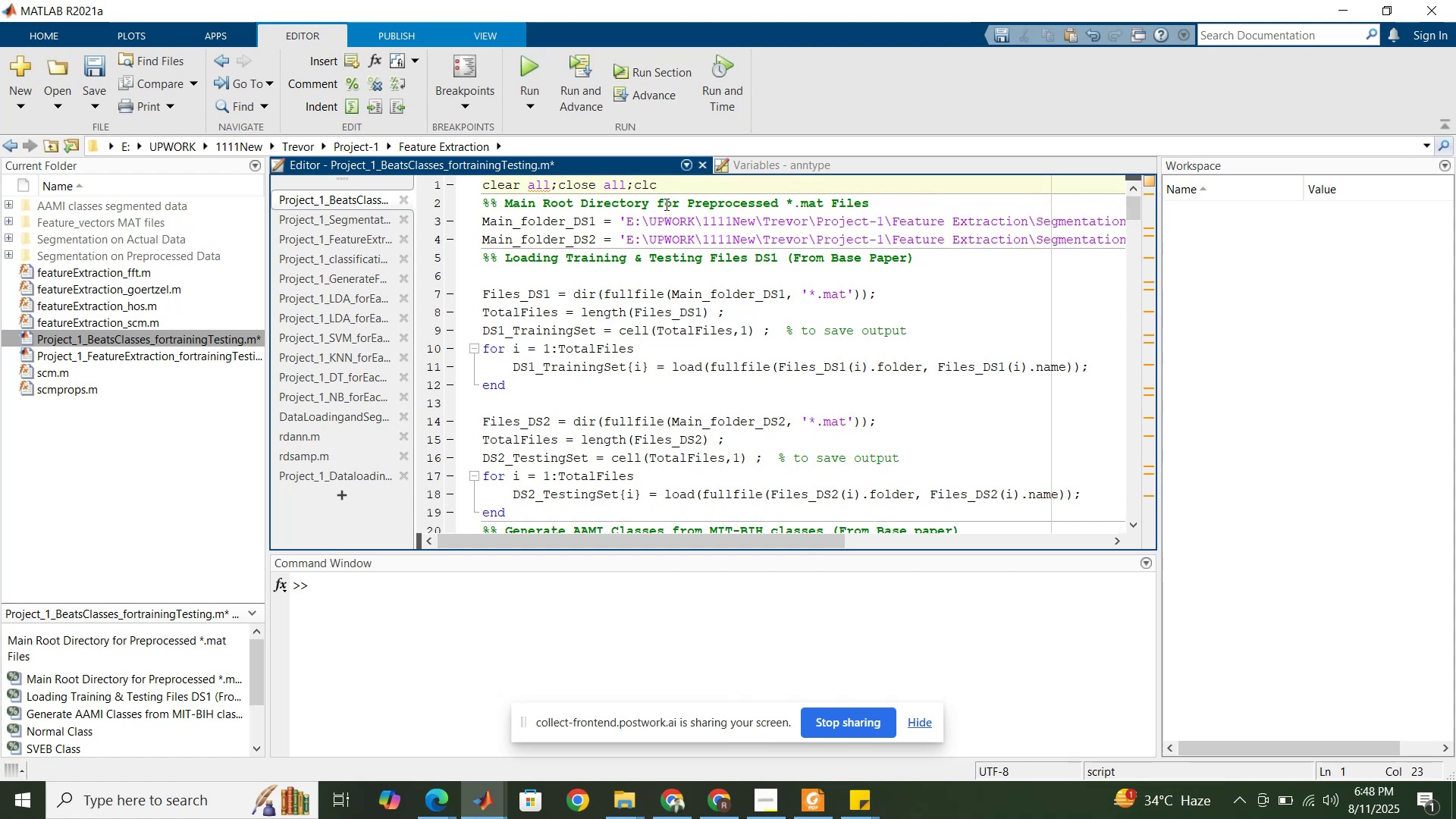 
left_click([665, 204])
 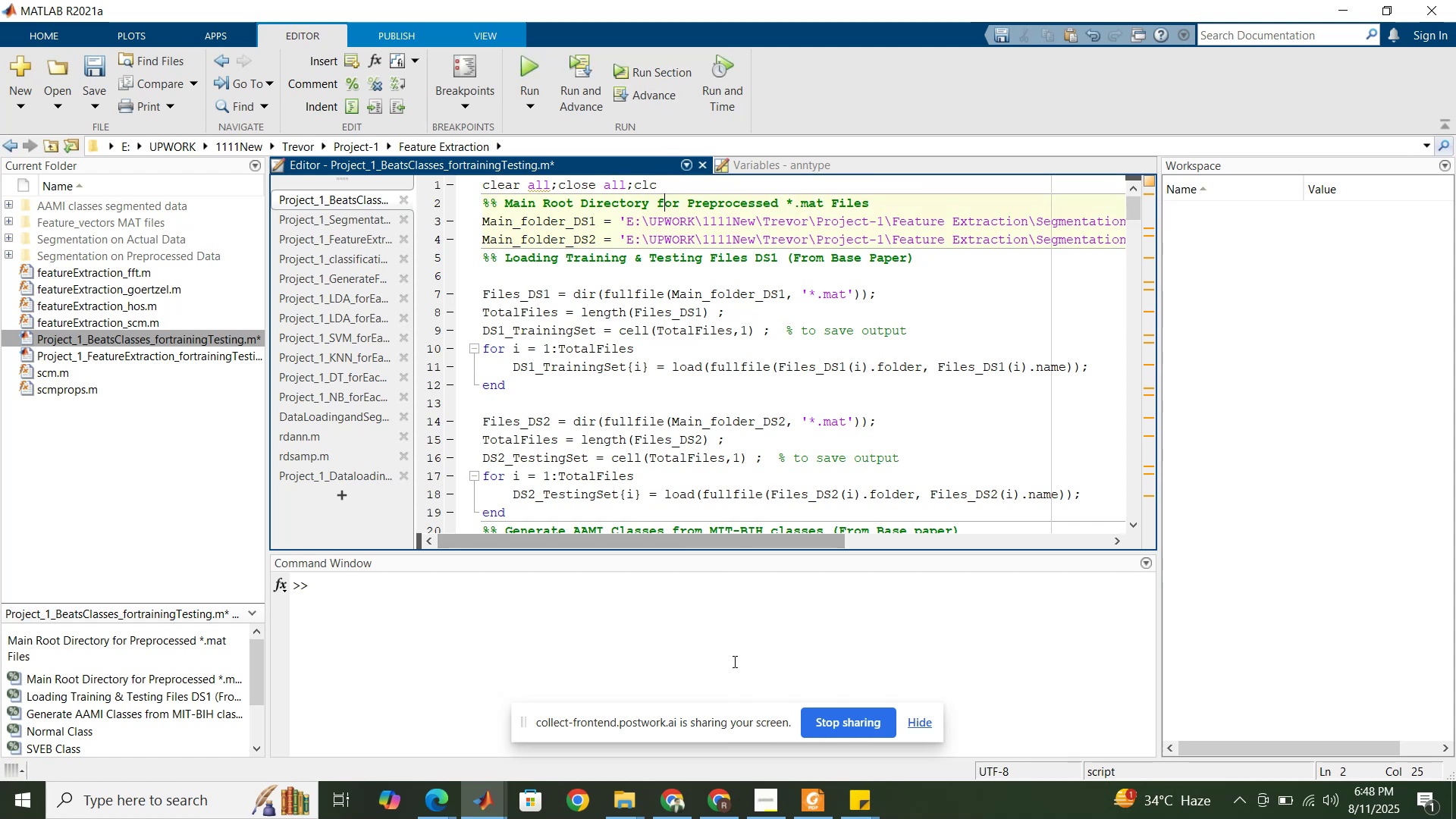 
left_click([806, 799])
 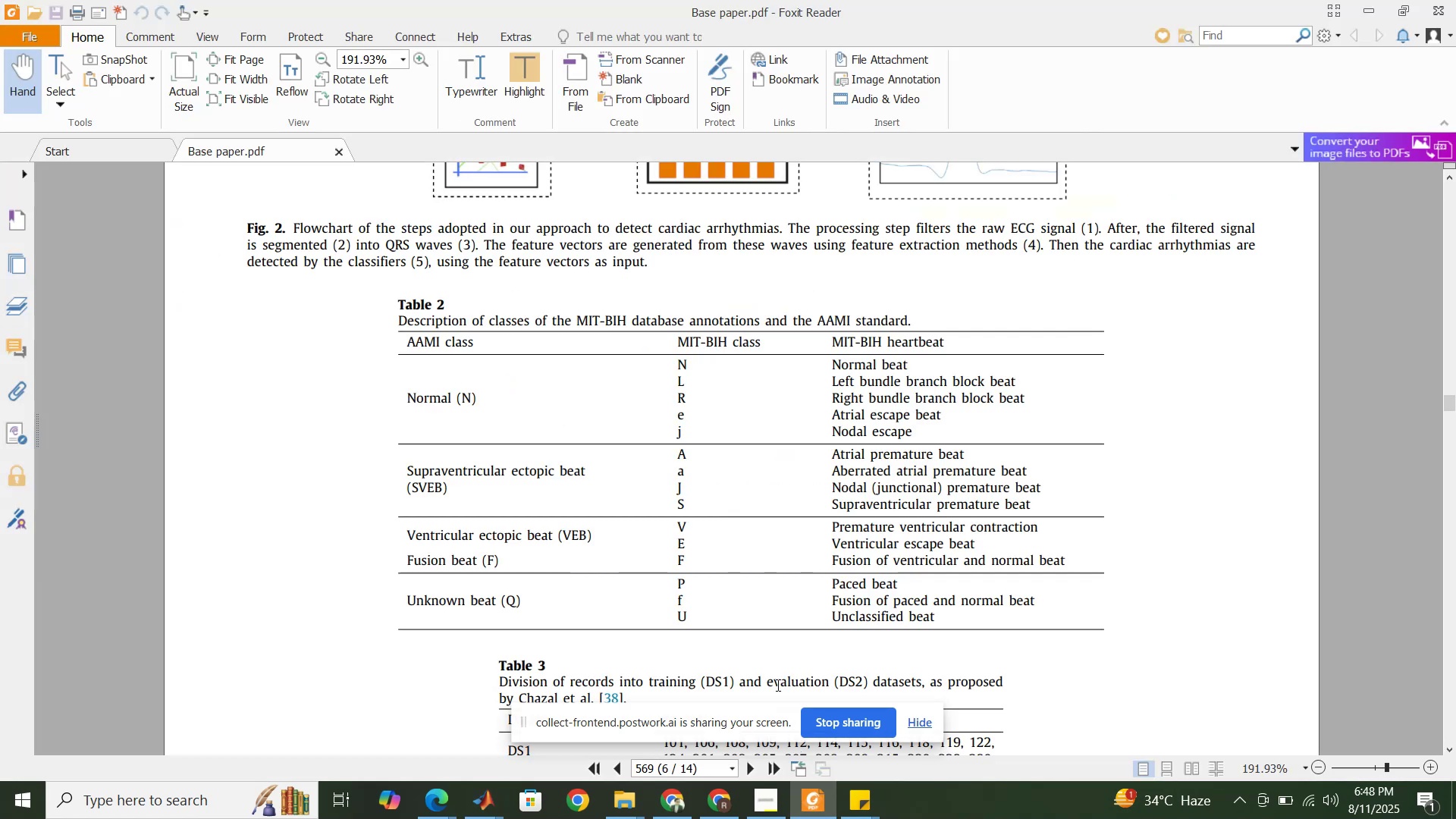 
scroll: coordinate [745, 558], scroll_direction: down, amount: 3.0
 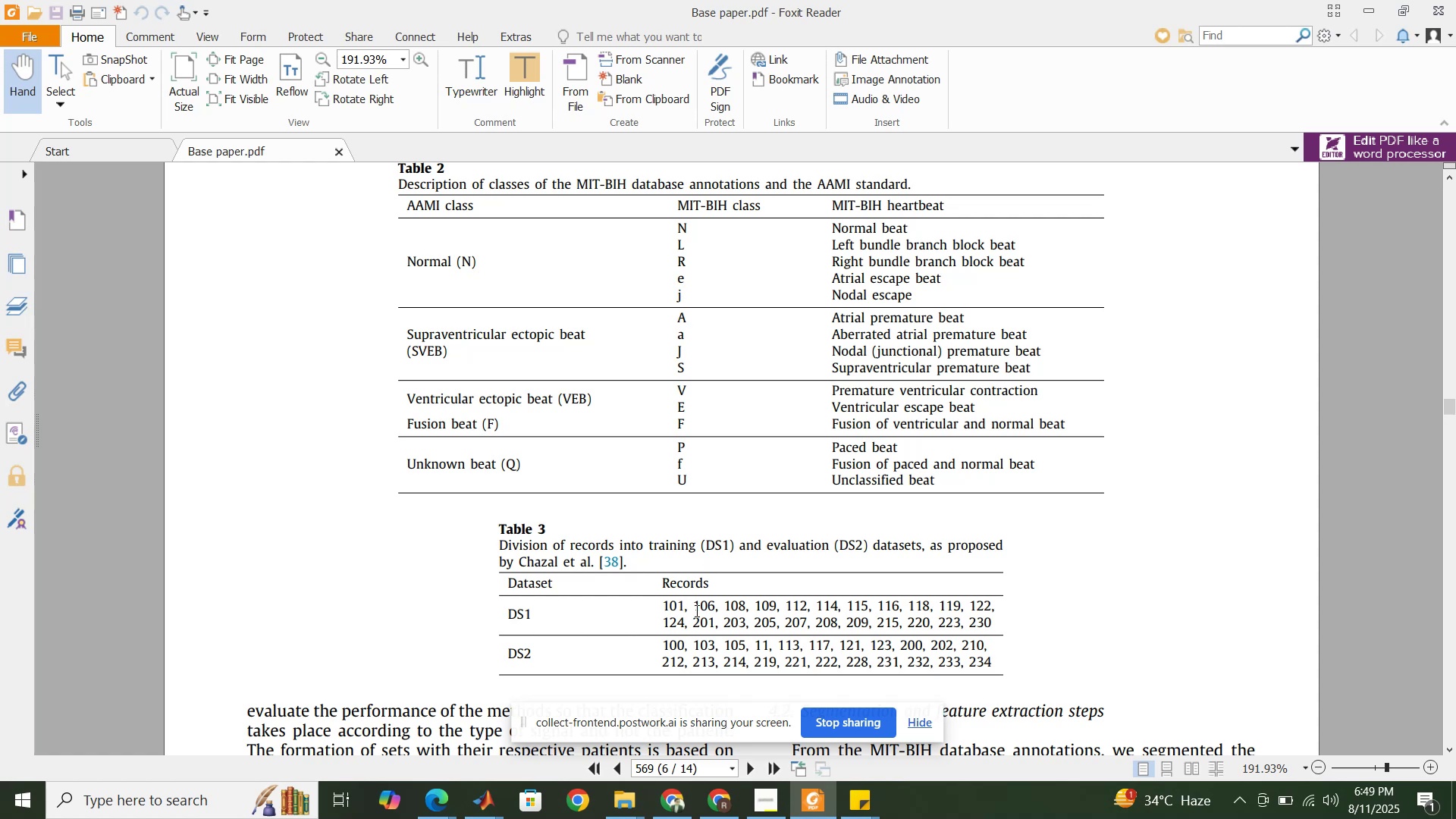 
wait(75.69)
 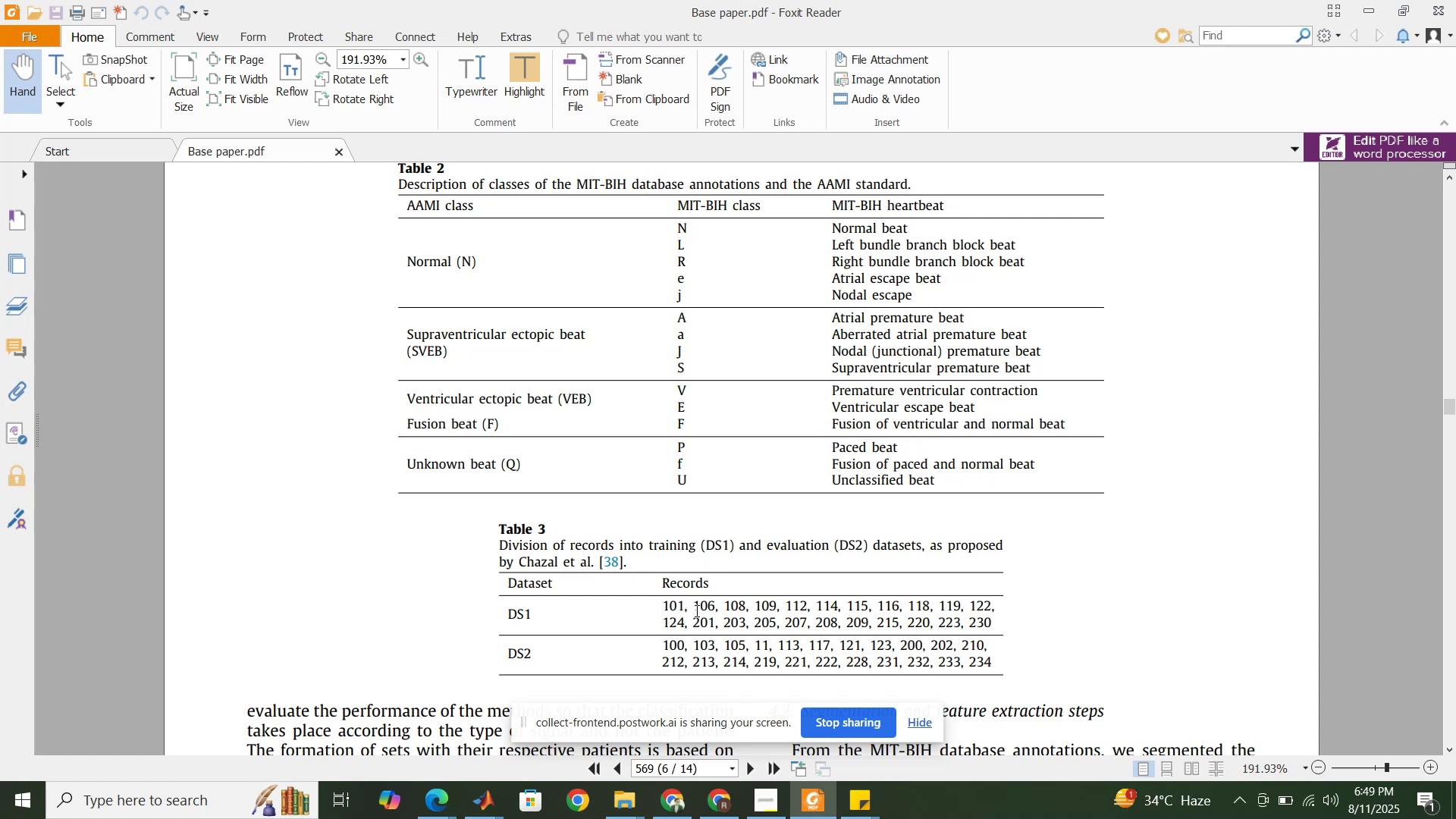 
left_click([708, 804])
 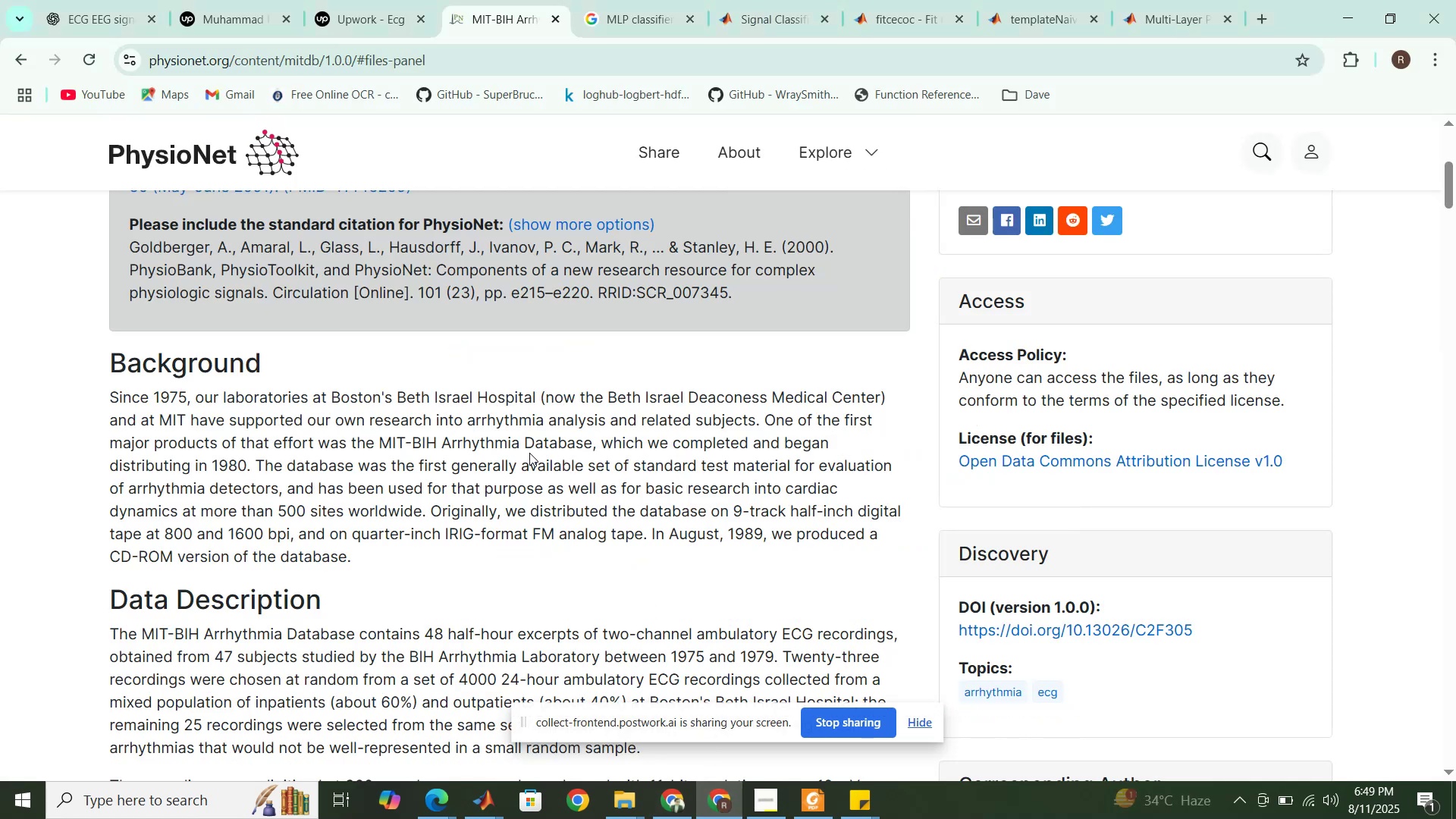 
scroll: coordinate [529, 453], scroll_direction: down, amount: 2.0
 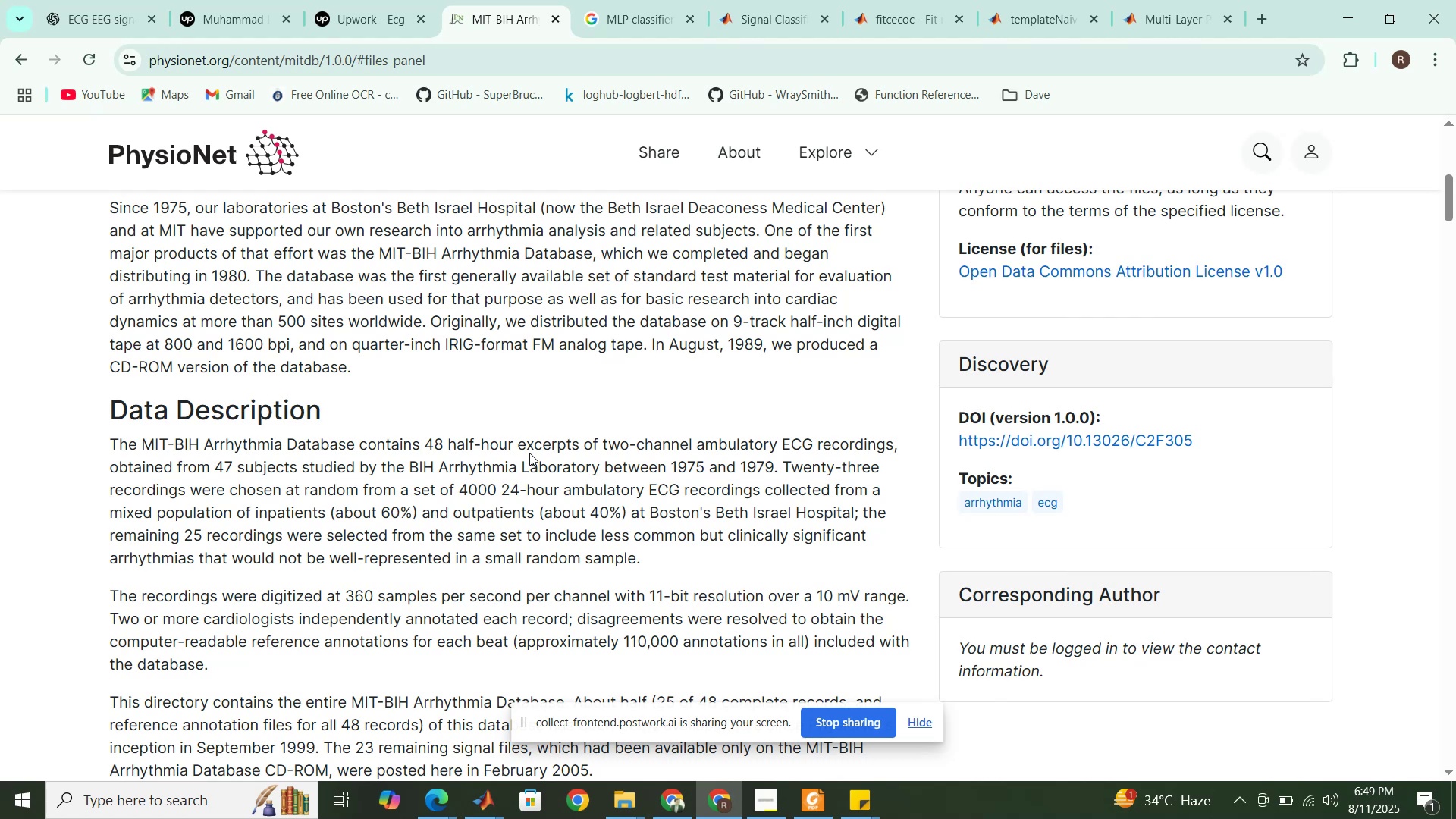 
wait(11.14)
 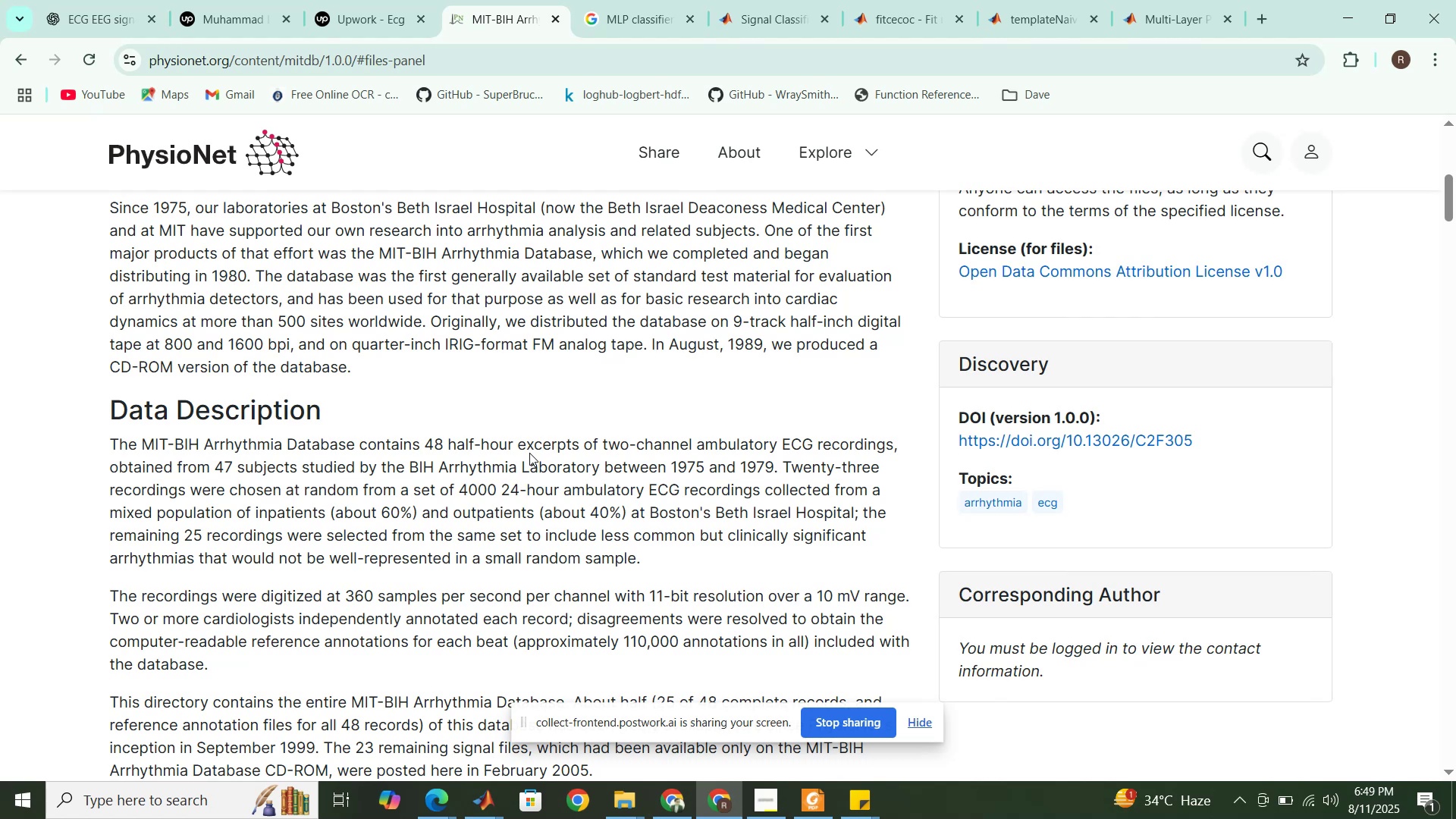 
left_click([811, 818])
 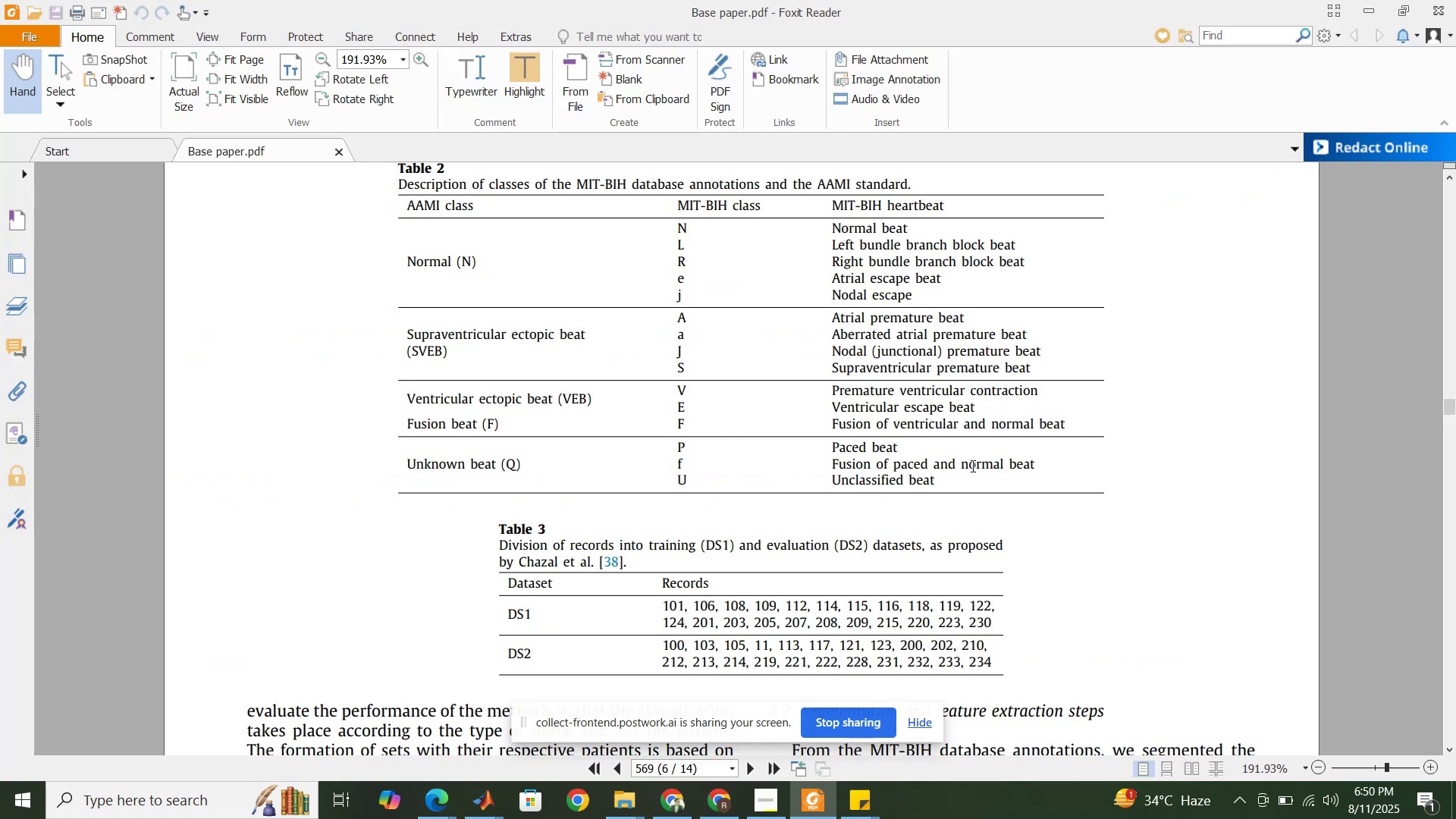 
left_click_drag(start_coordinate=[1034, 465], to_coordinate=[829, 465])
 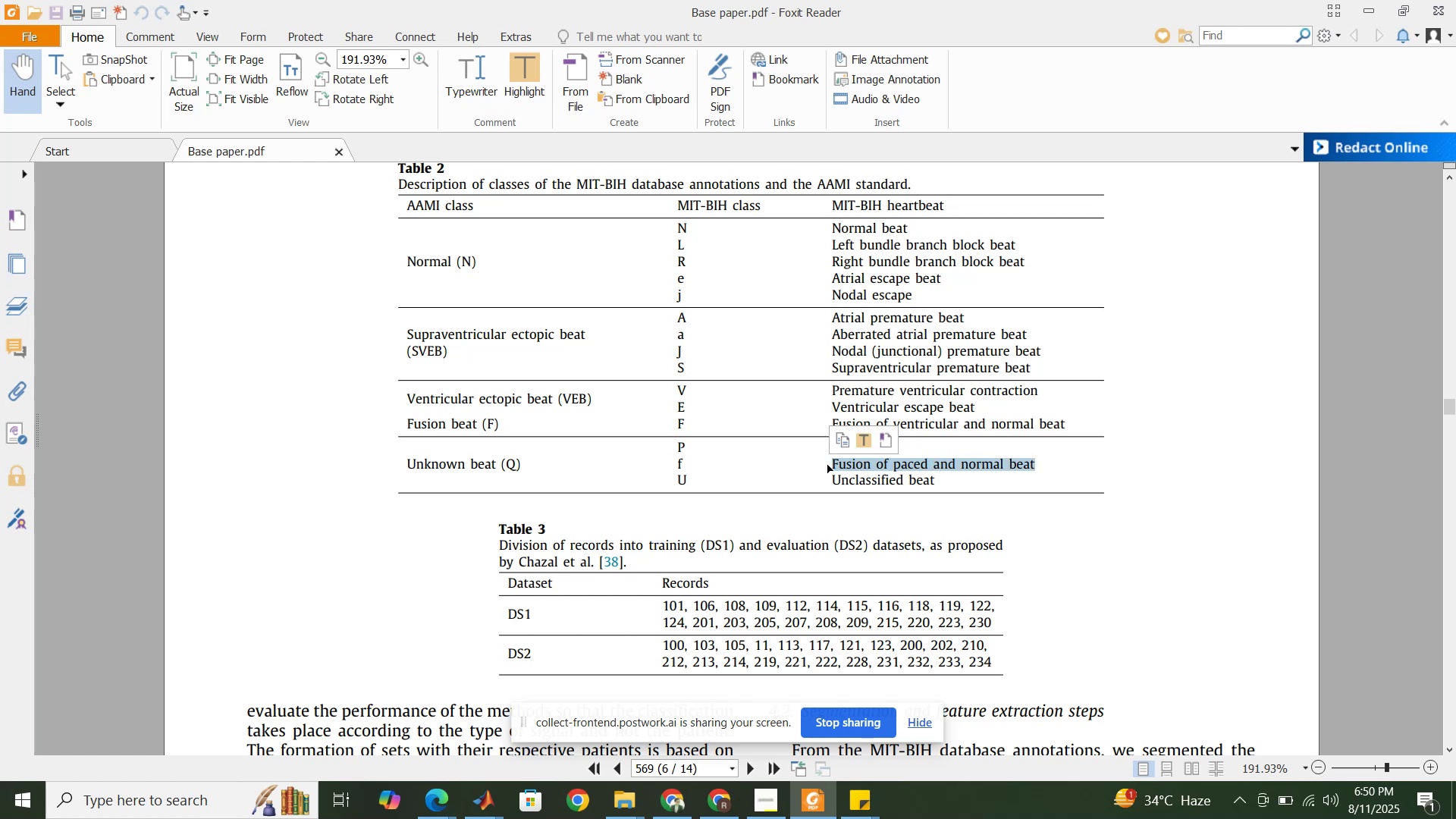 
wait(5.18)
 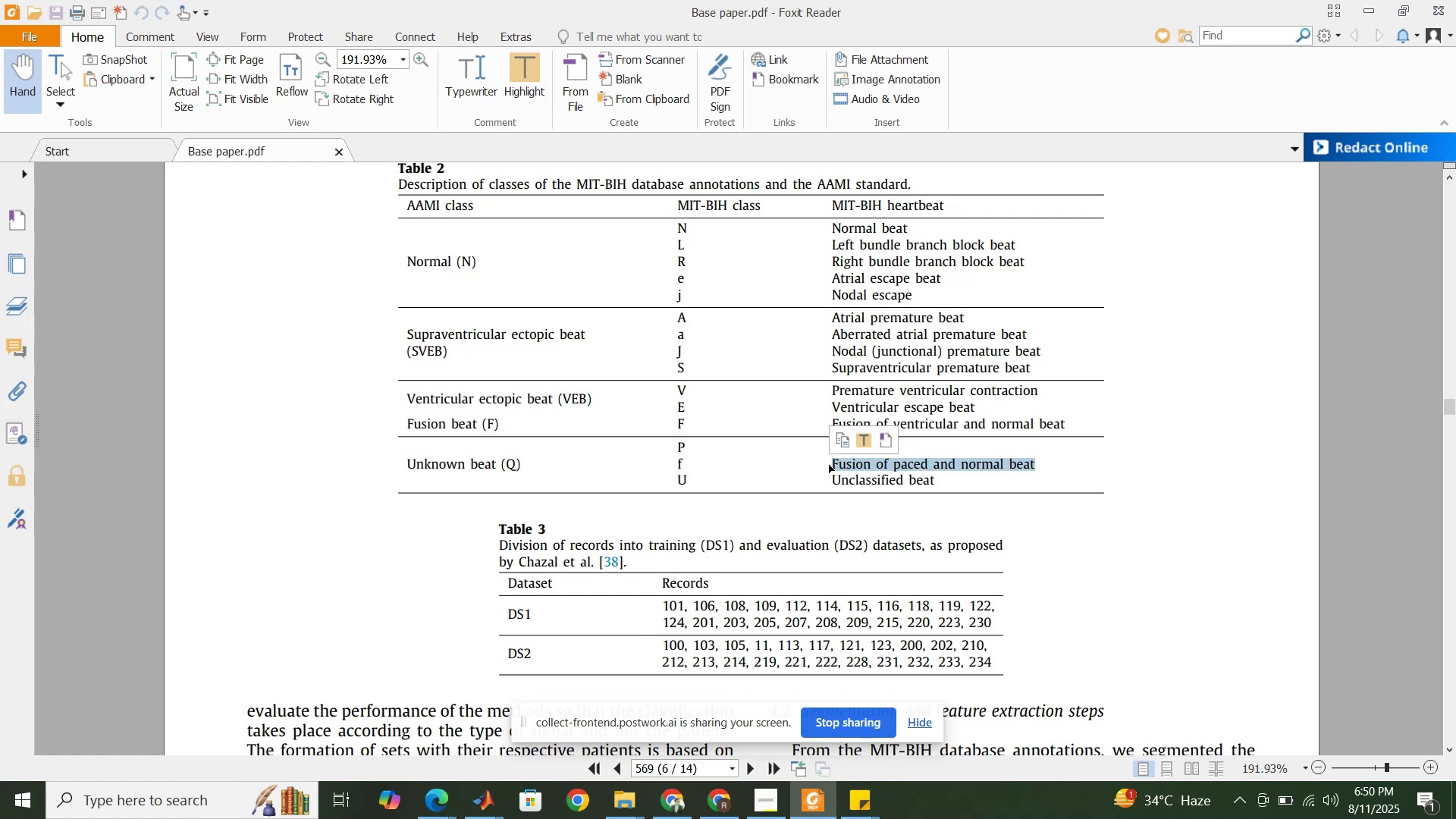 
left_click([841, 470])
 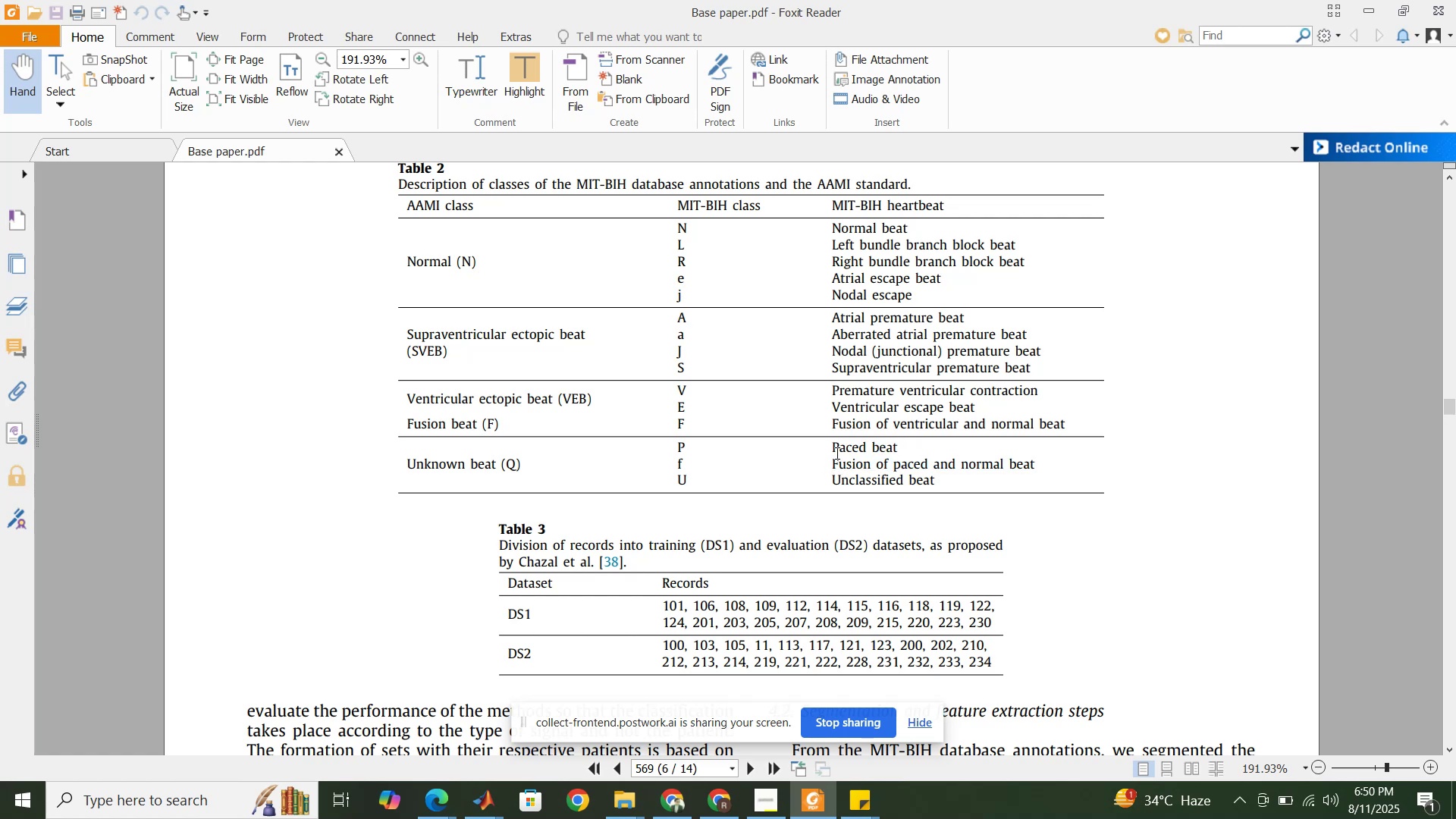 
left_click_drag(start_coordinate=[833, 447], to_coordinate=[904, 441])
 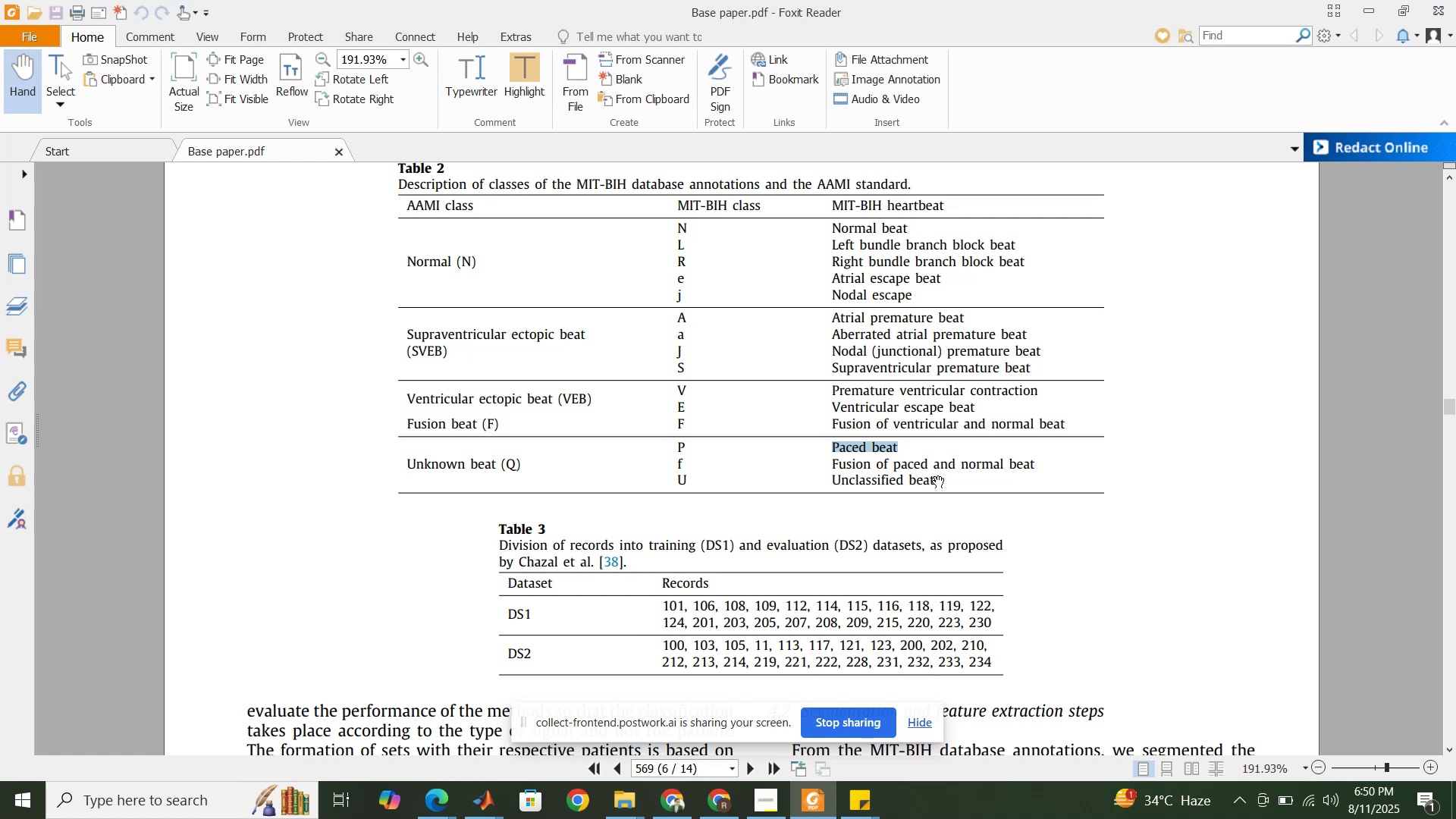 
left_click_drag(start_coordinate=[938, 477], to_coordinate=[828, 482])
 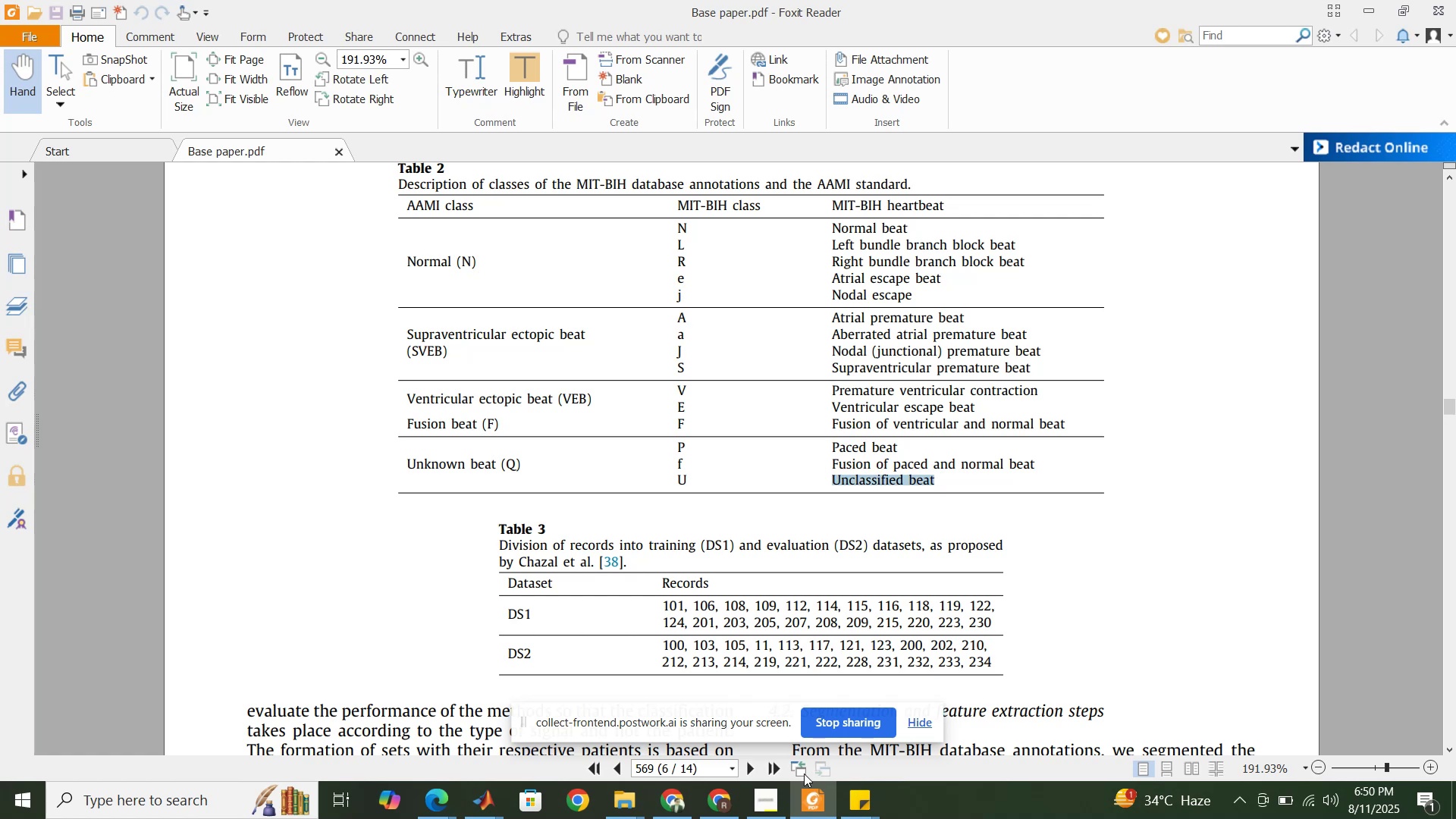 
left_click([815, 798])
 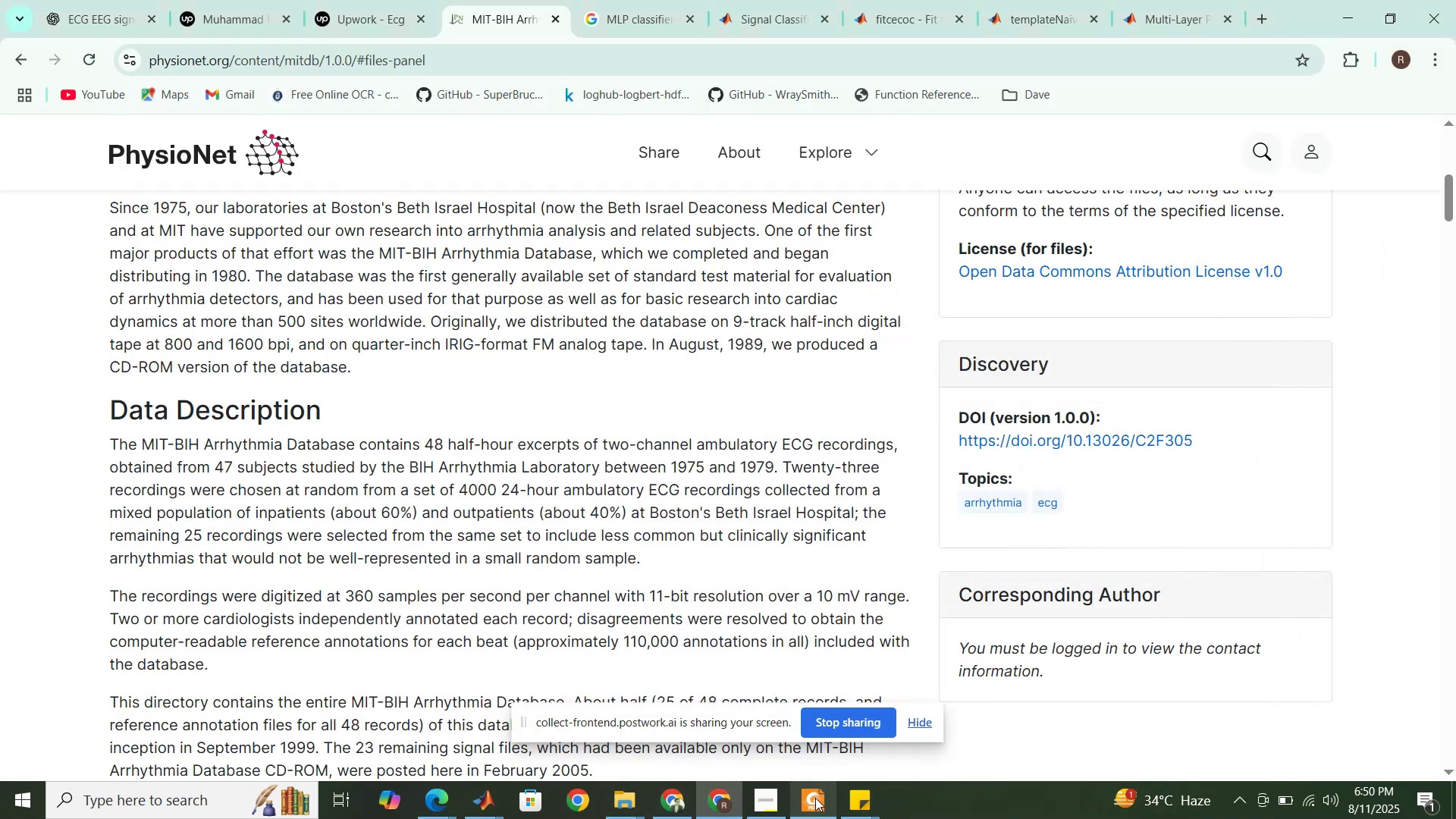 
left_click([815, 798])
 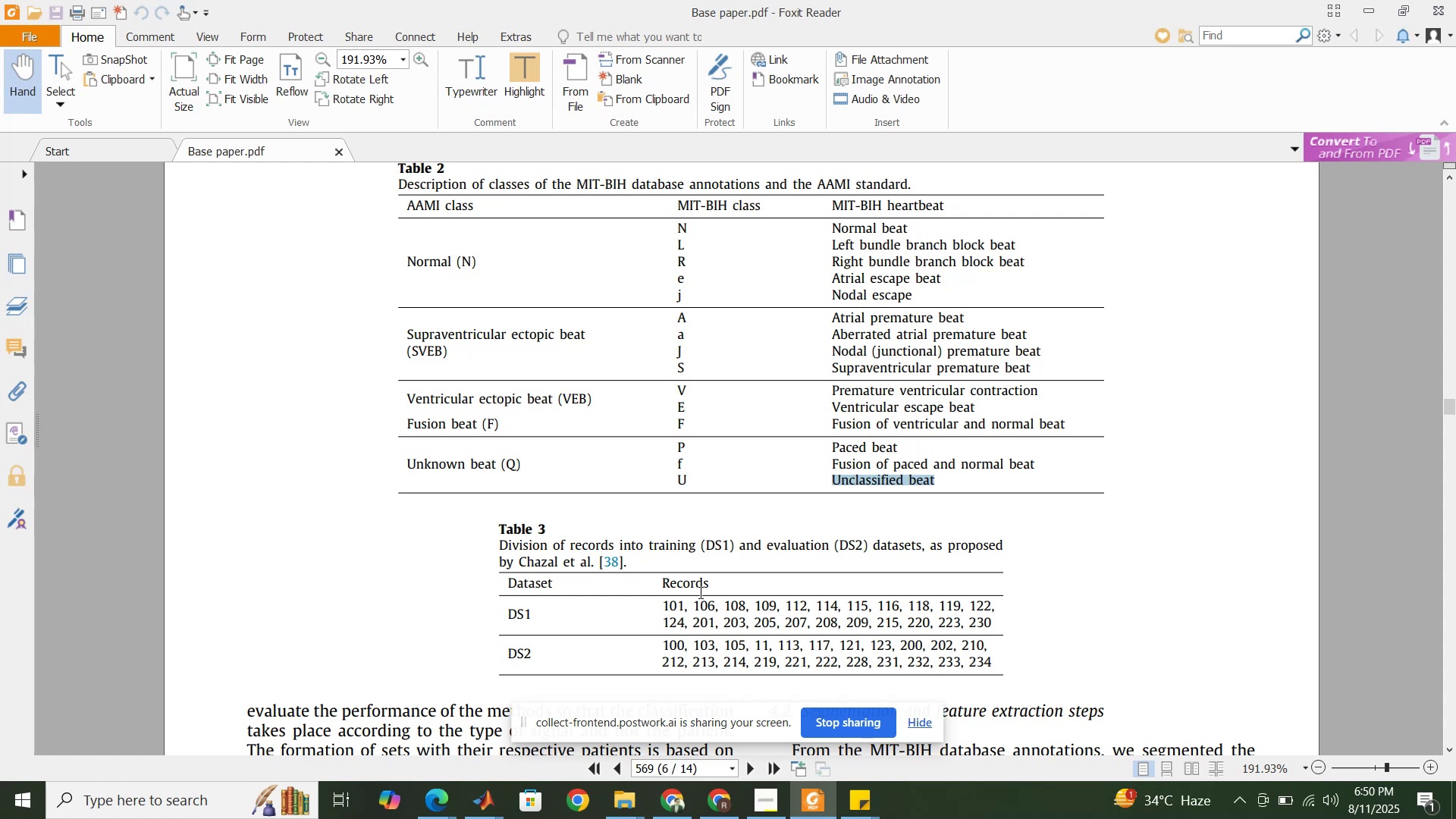 
wait(17.9)
 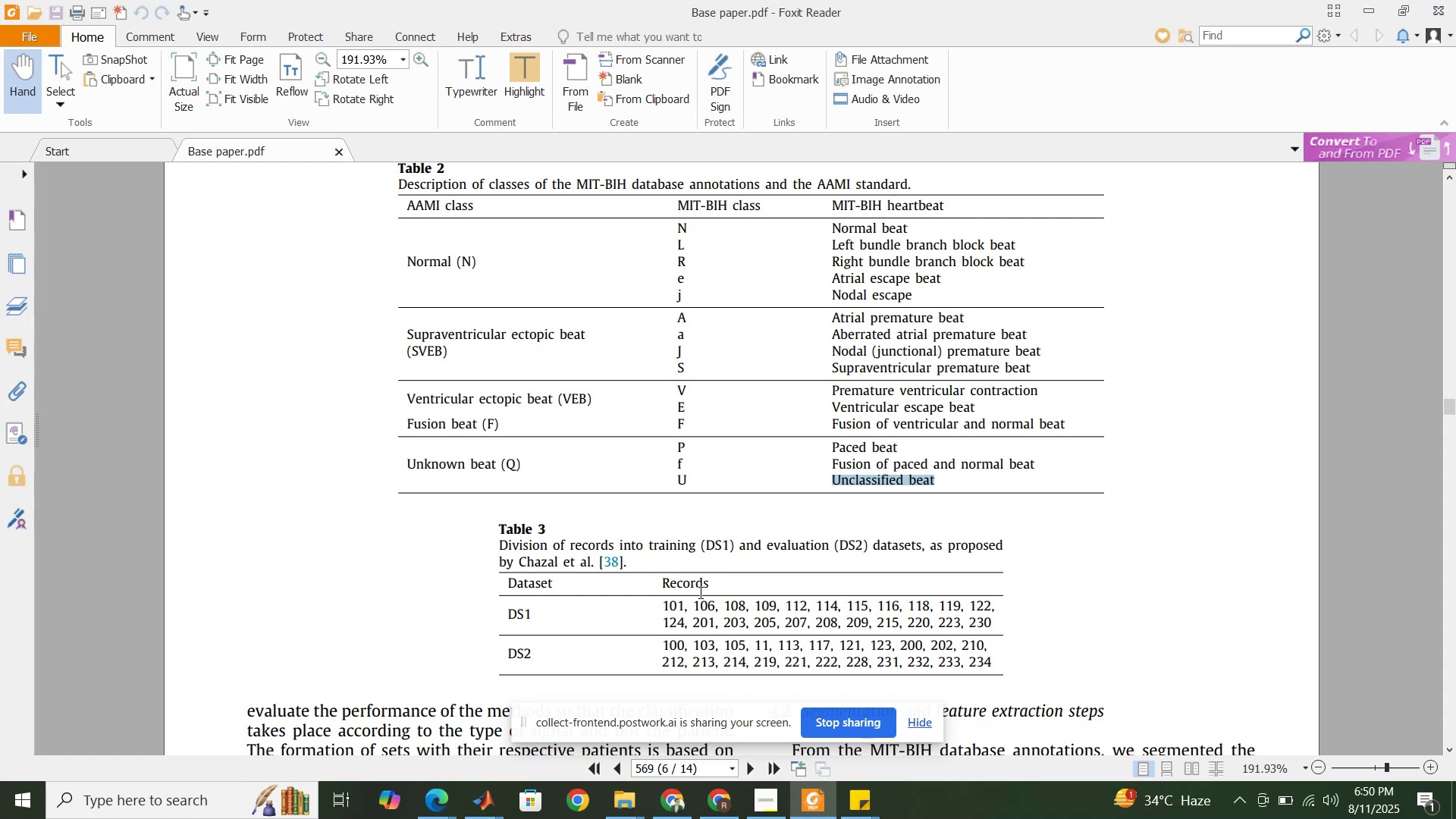 
left_click([634, 805])
 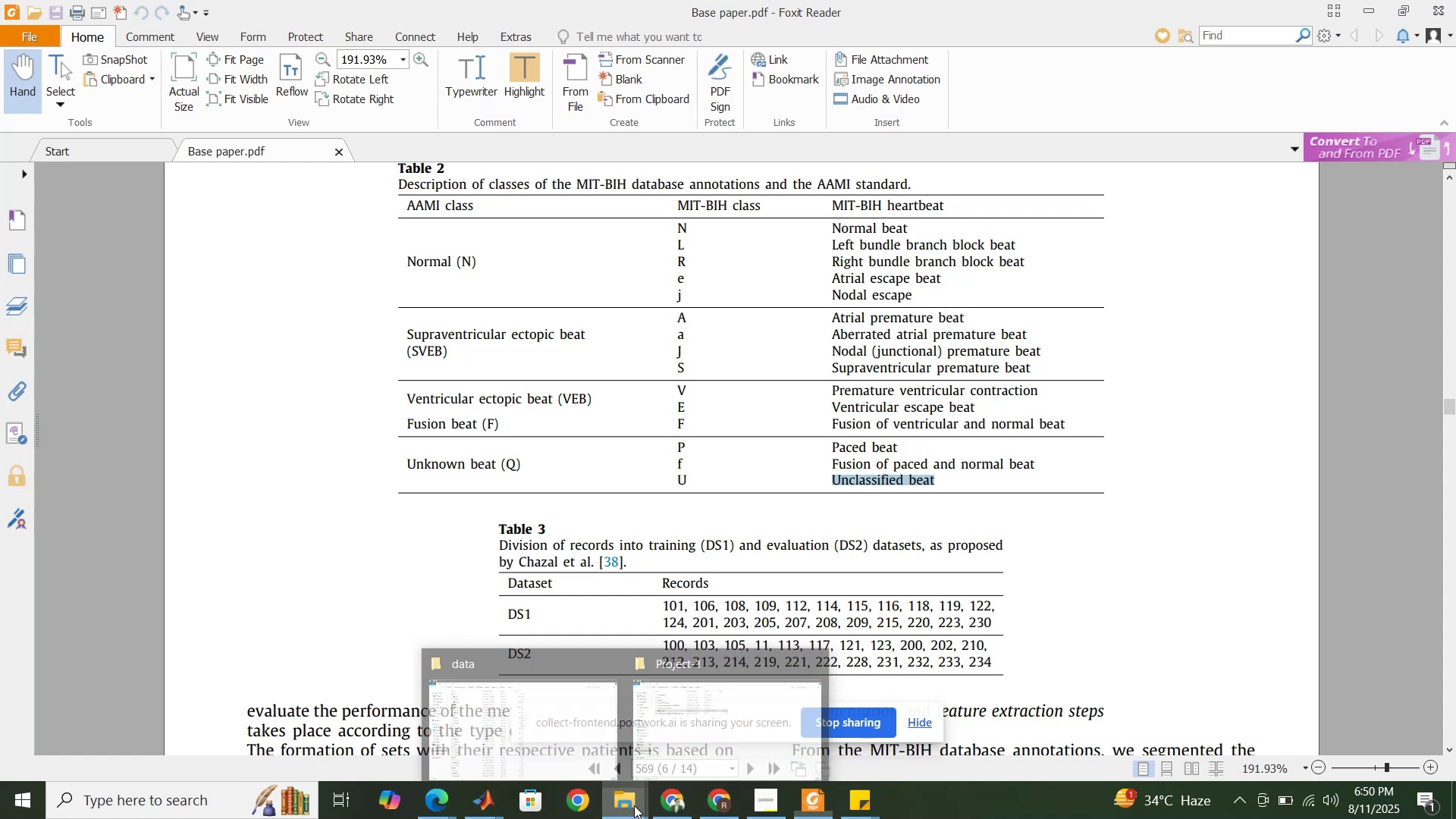 
mouse_move([596, 710])
 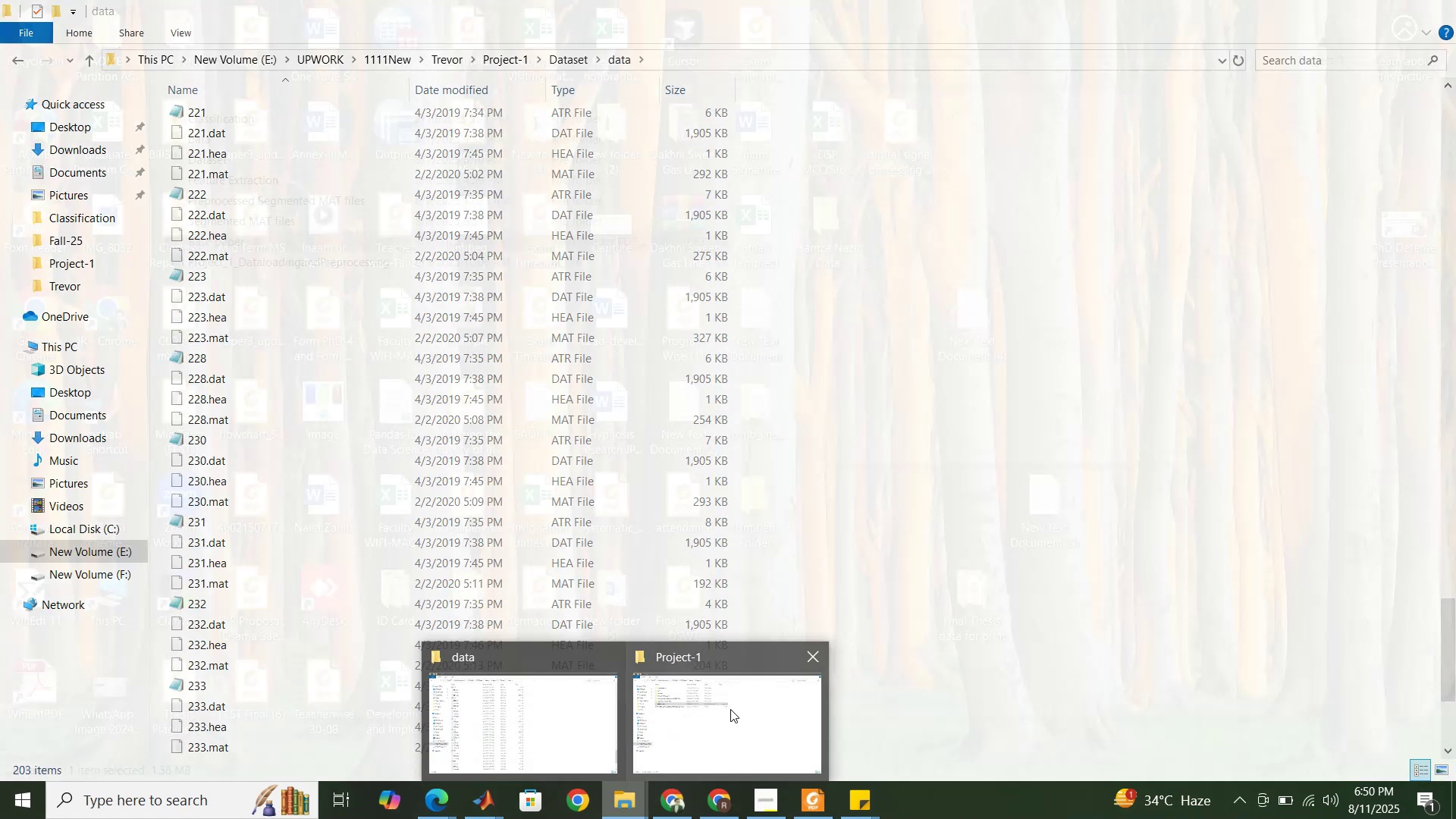 
left_click([730, 709])
 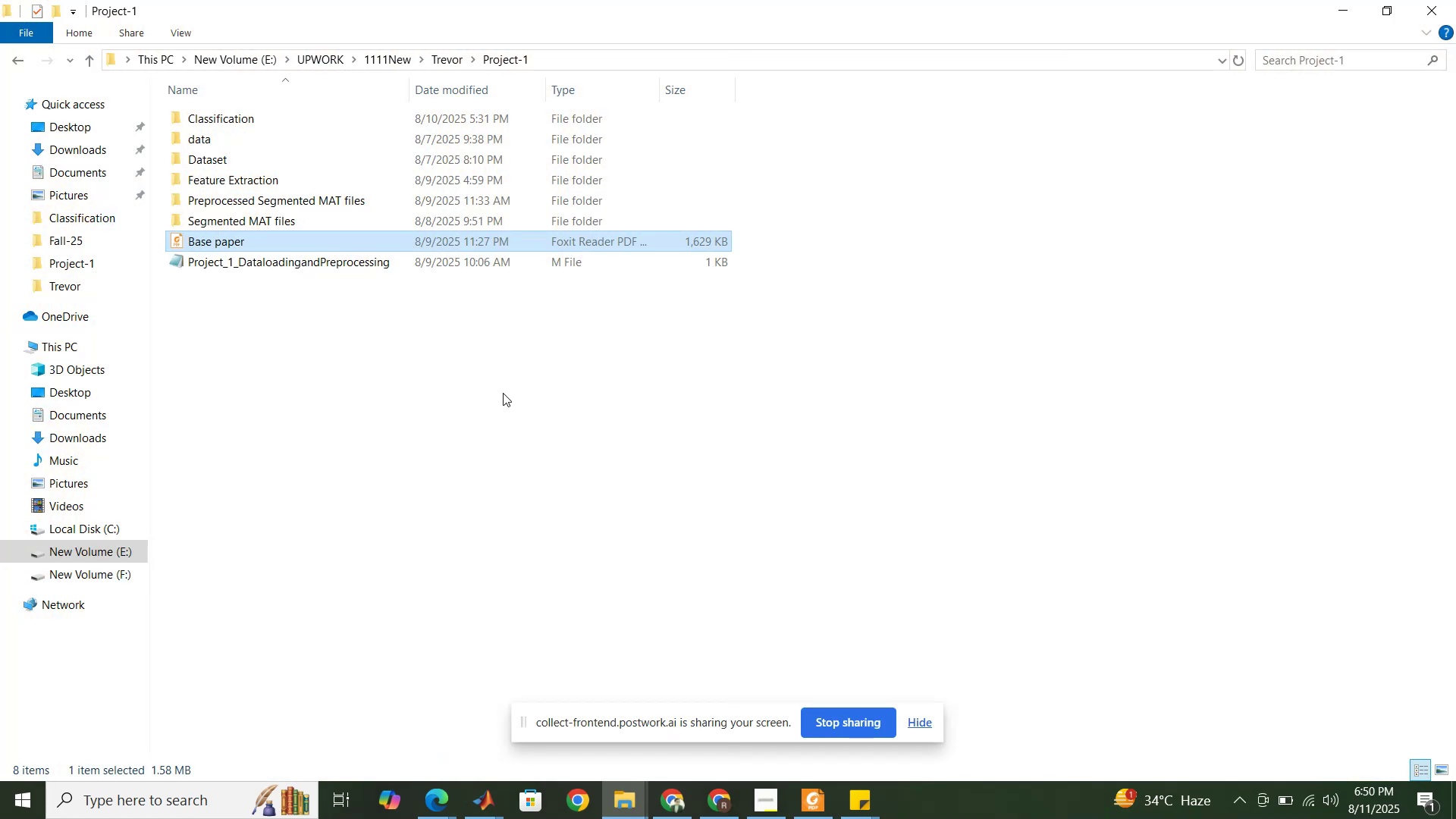 
left_click([502, 393])
 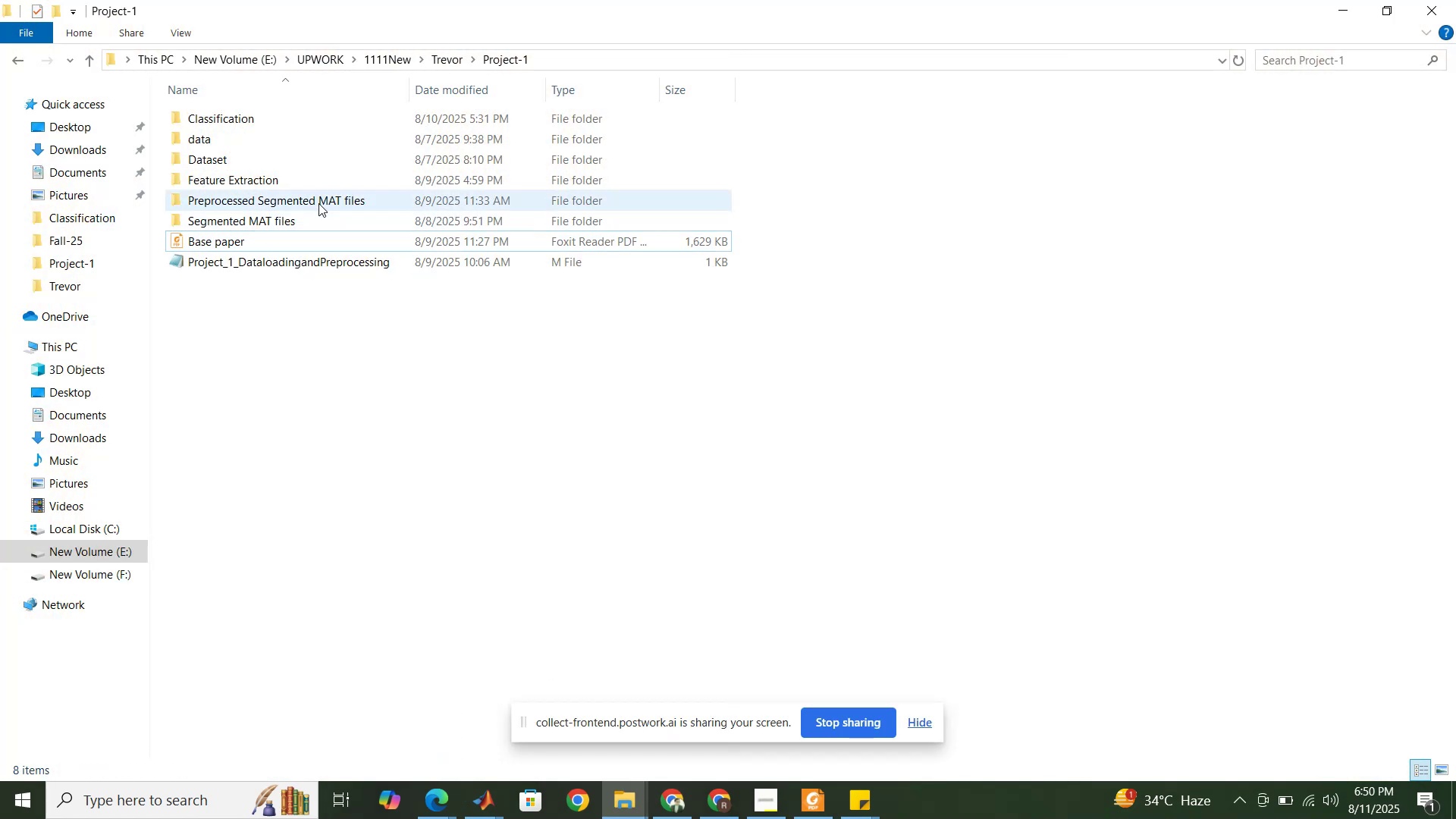 
double_click([318, 203])
 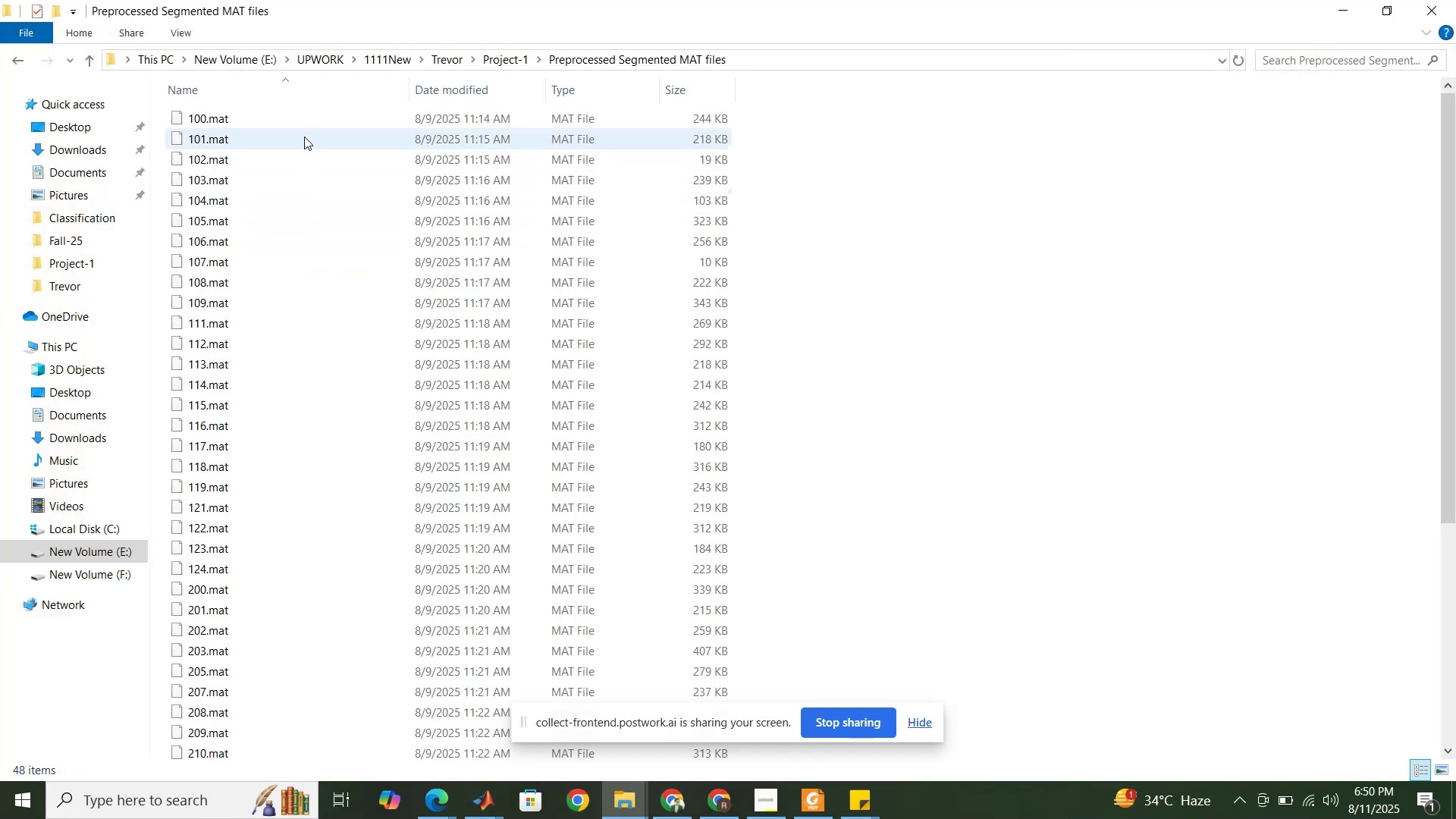 
left_click([302, 117])
 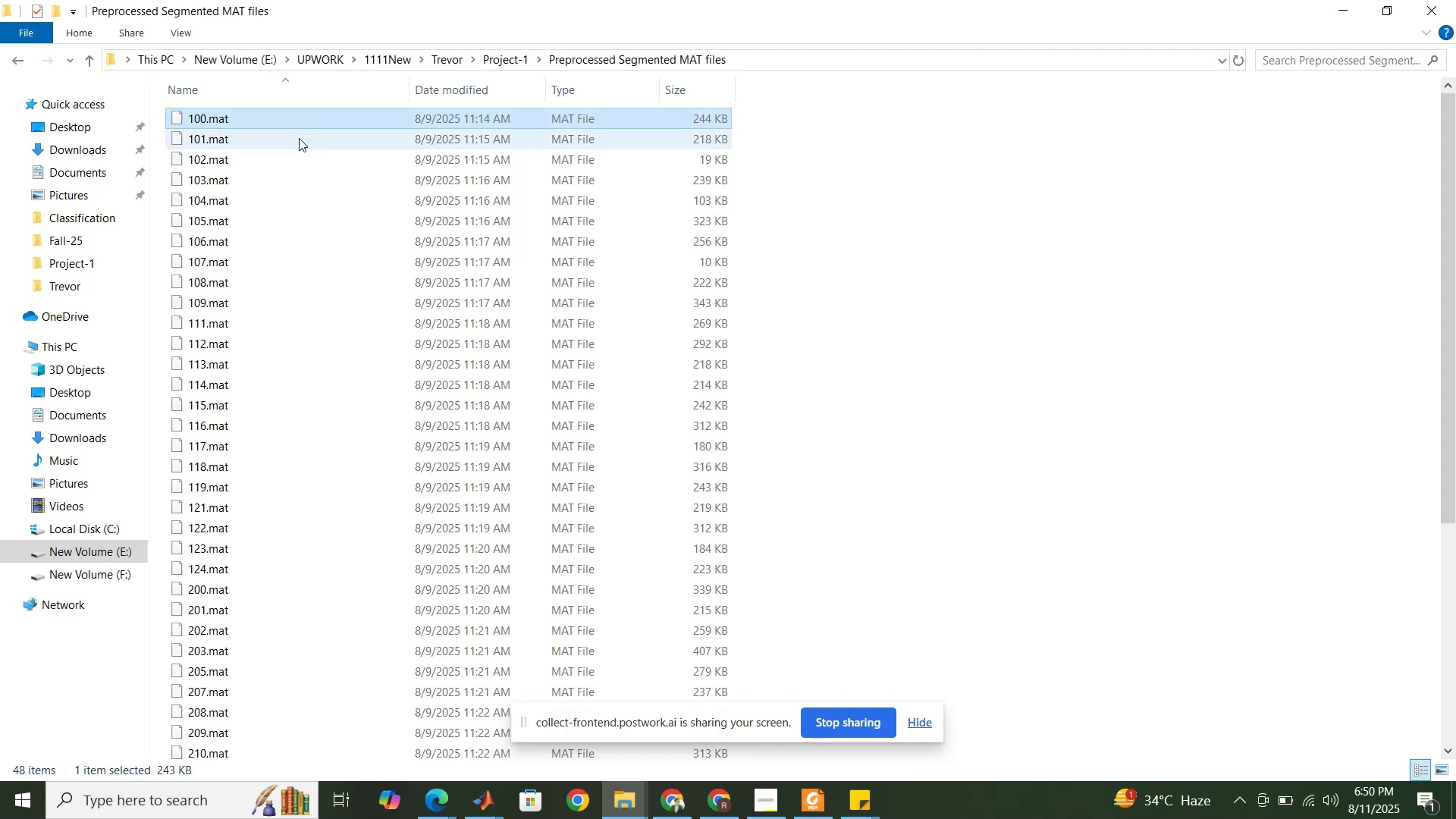 
hold_key(key=ControlLeft, duration=1.14)
left_click([299, 139])
 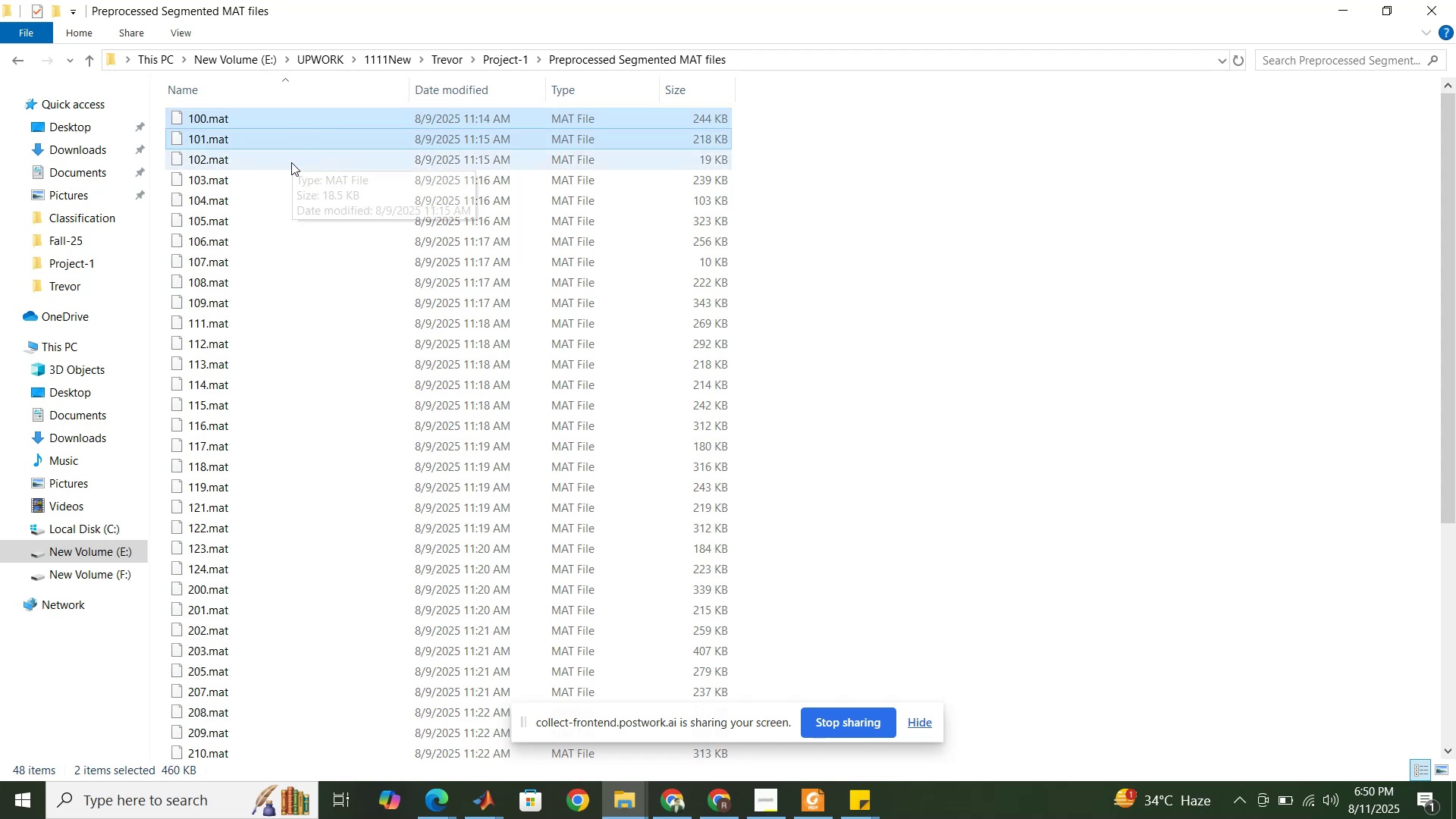 
left_click([291, 162])
 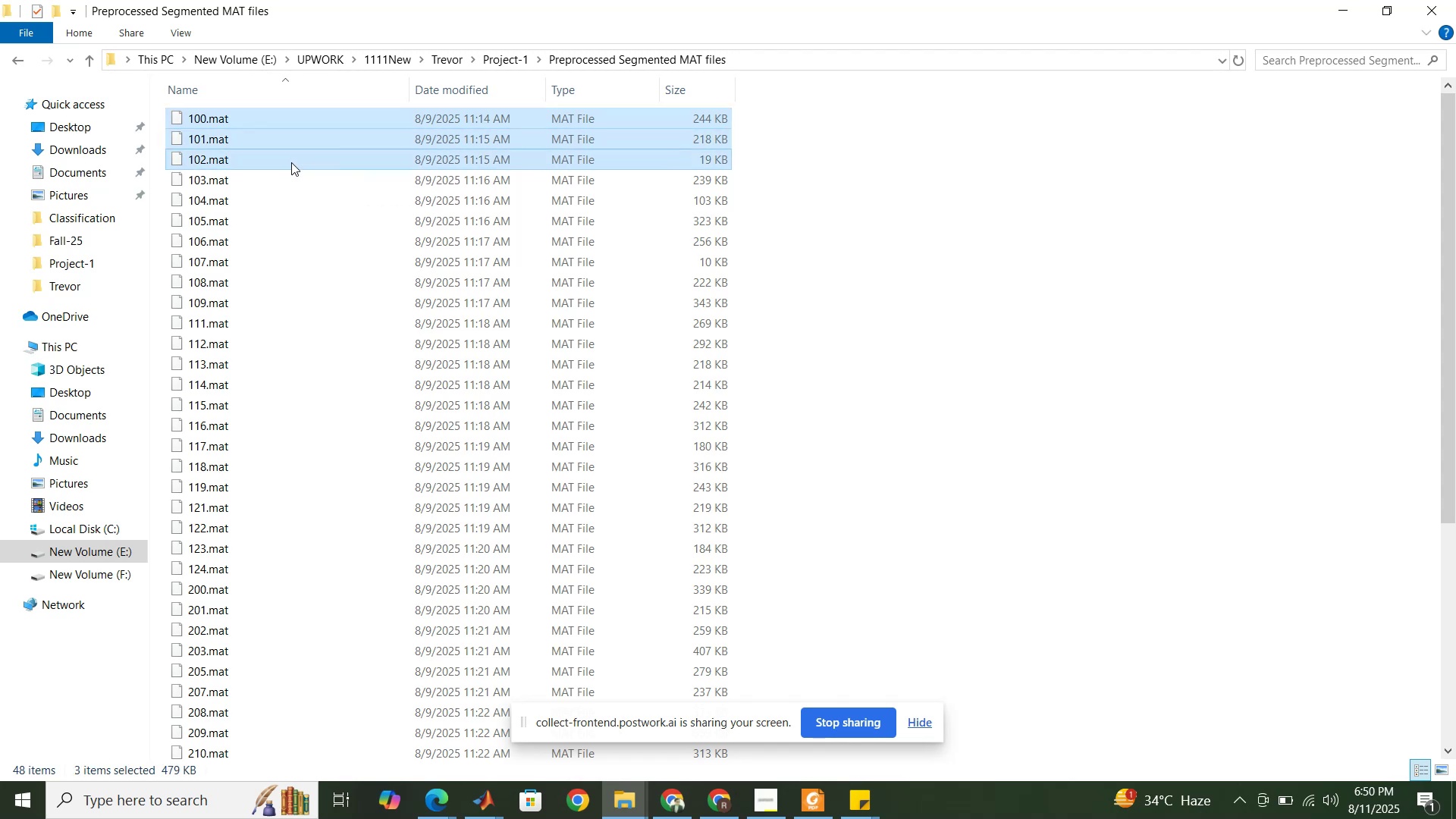 
left_click([291, 162])
 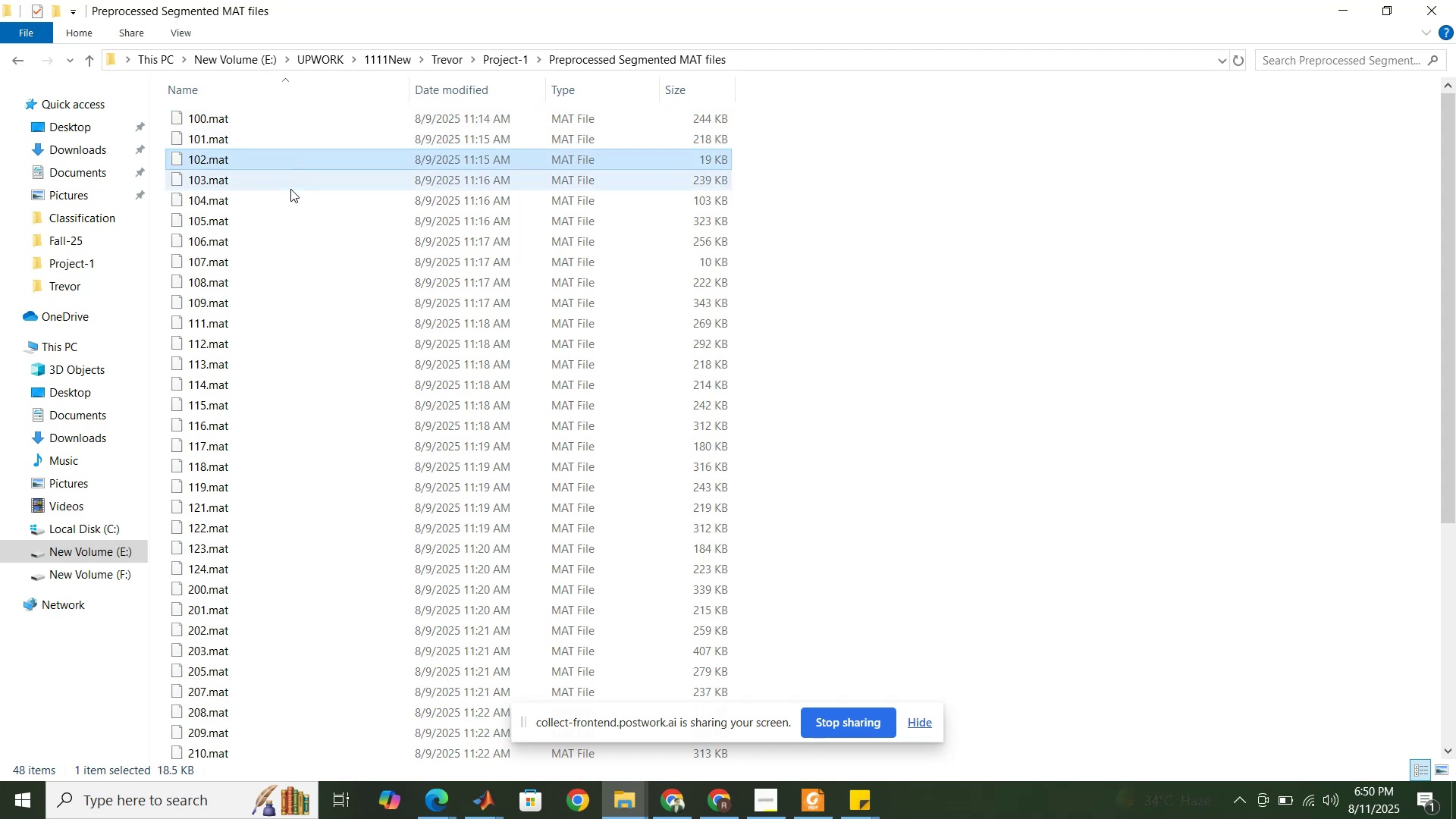 
hold_key(key=ControlLeft, duration=0.53)
left_click([289, 199])
 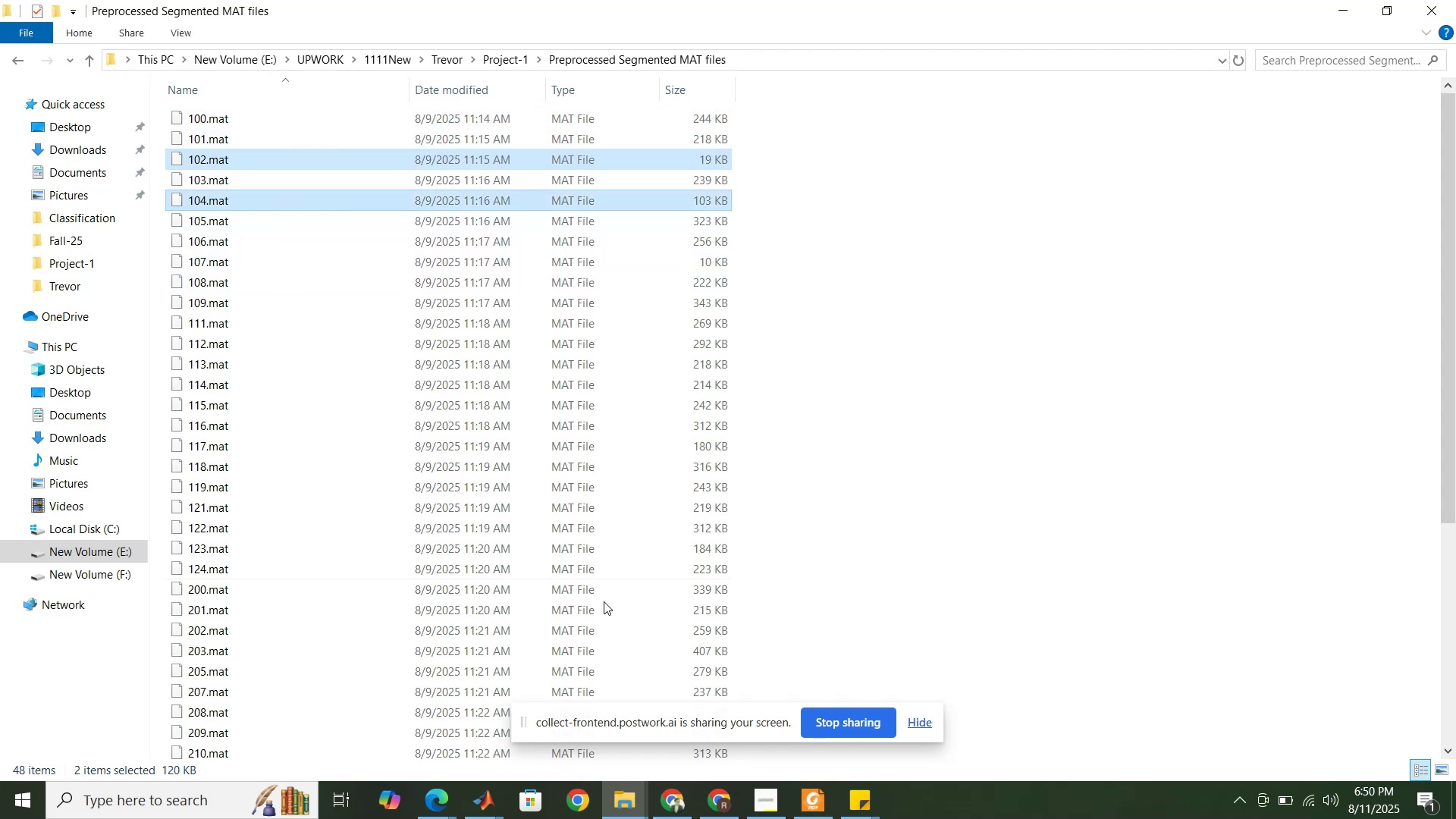 
left_click([817, 818])
 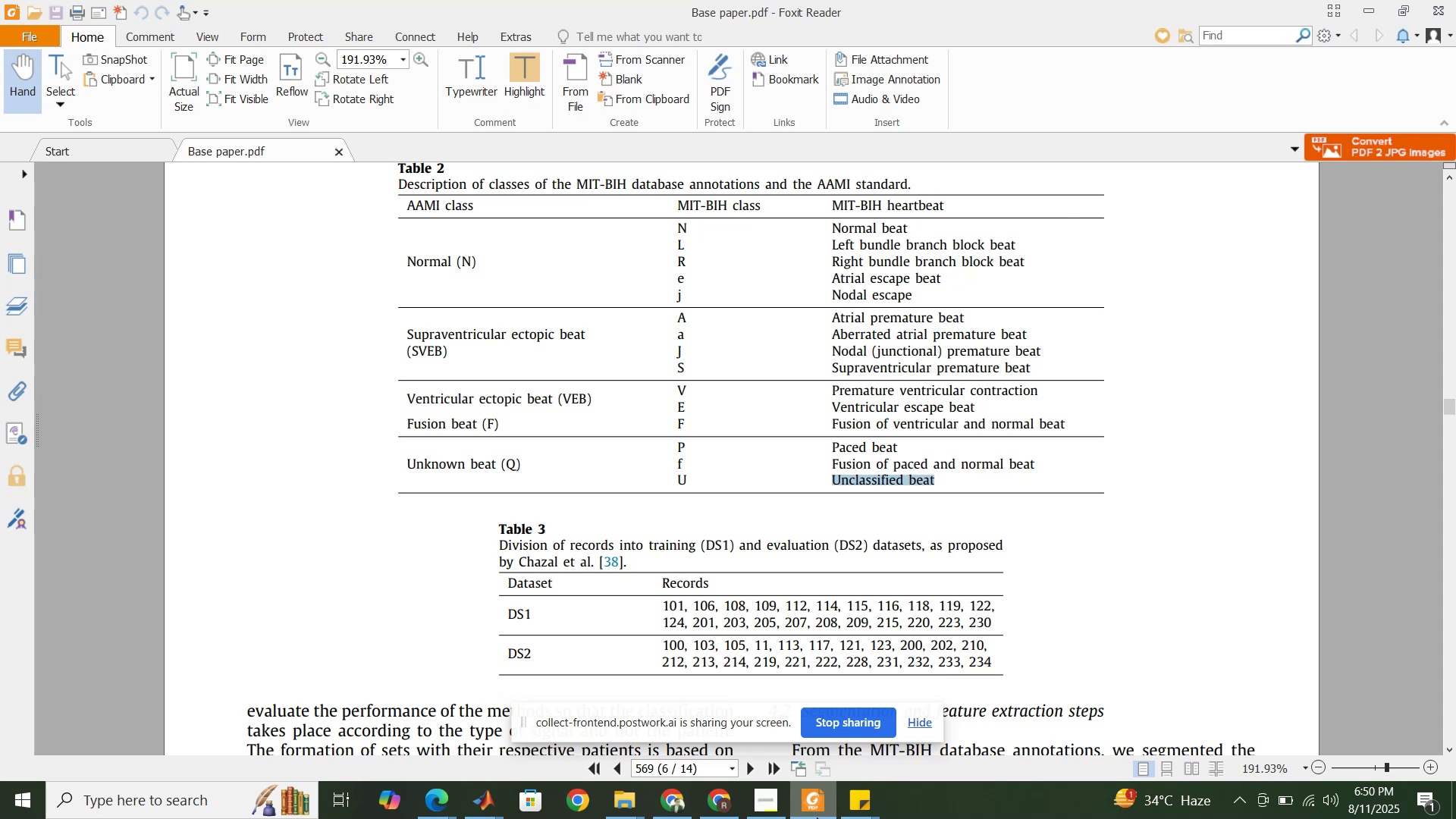 
wait(5.86)
 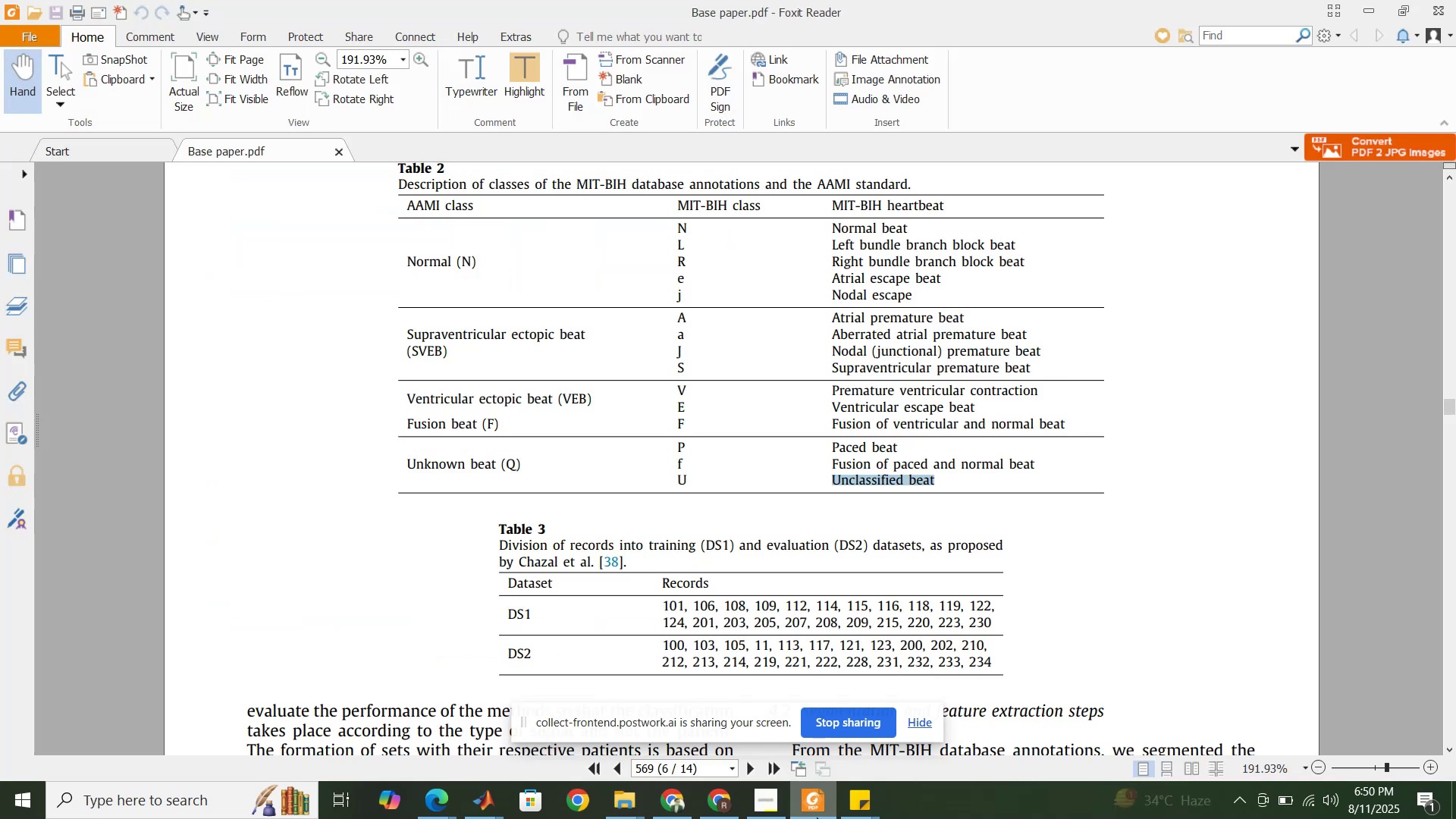 
left_click([817, 817])
 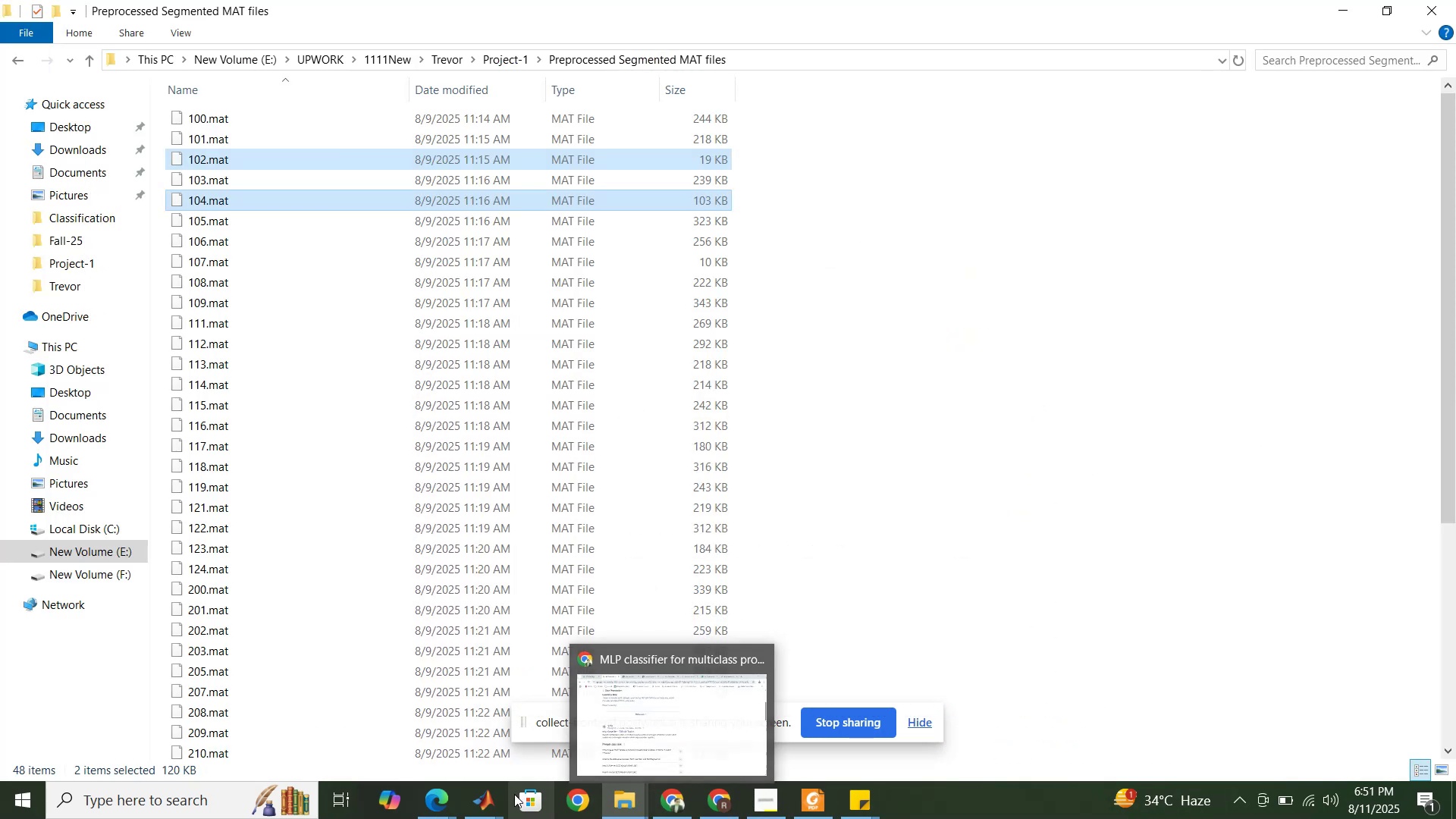 
left_click([404, 727])
 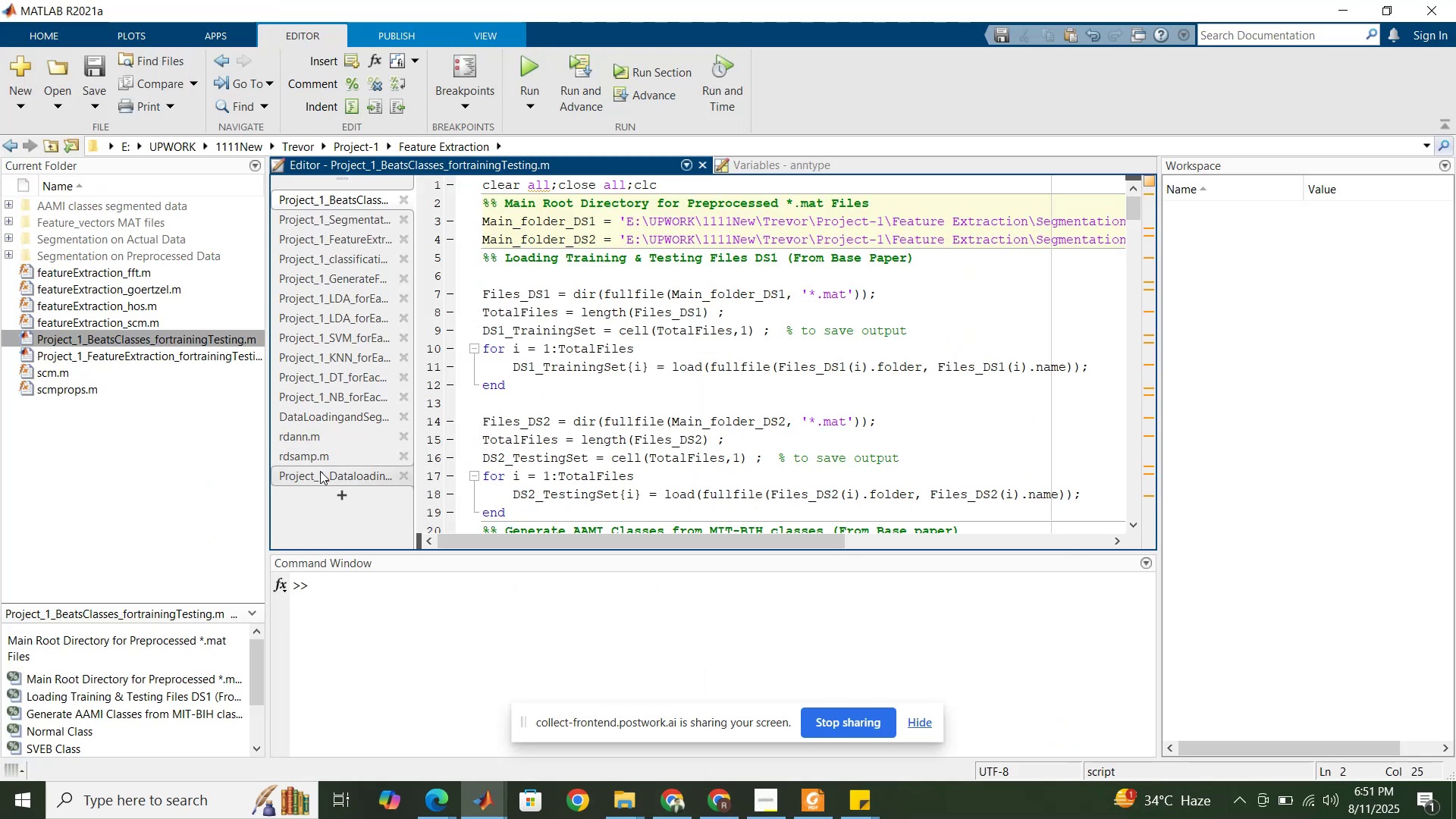 
left_click([320, 471])
 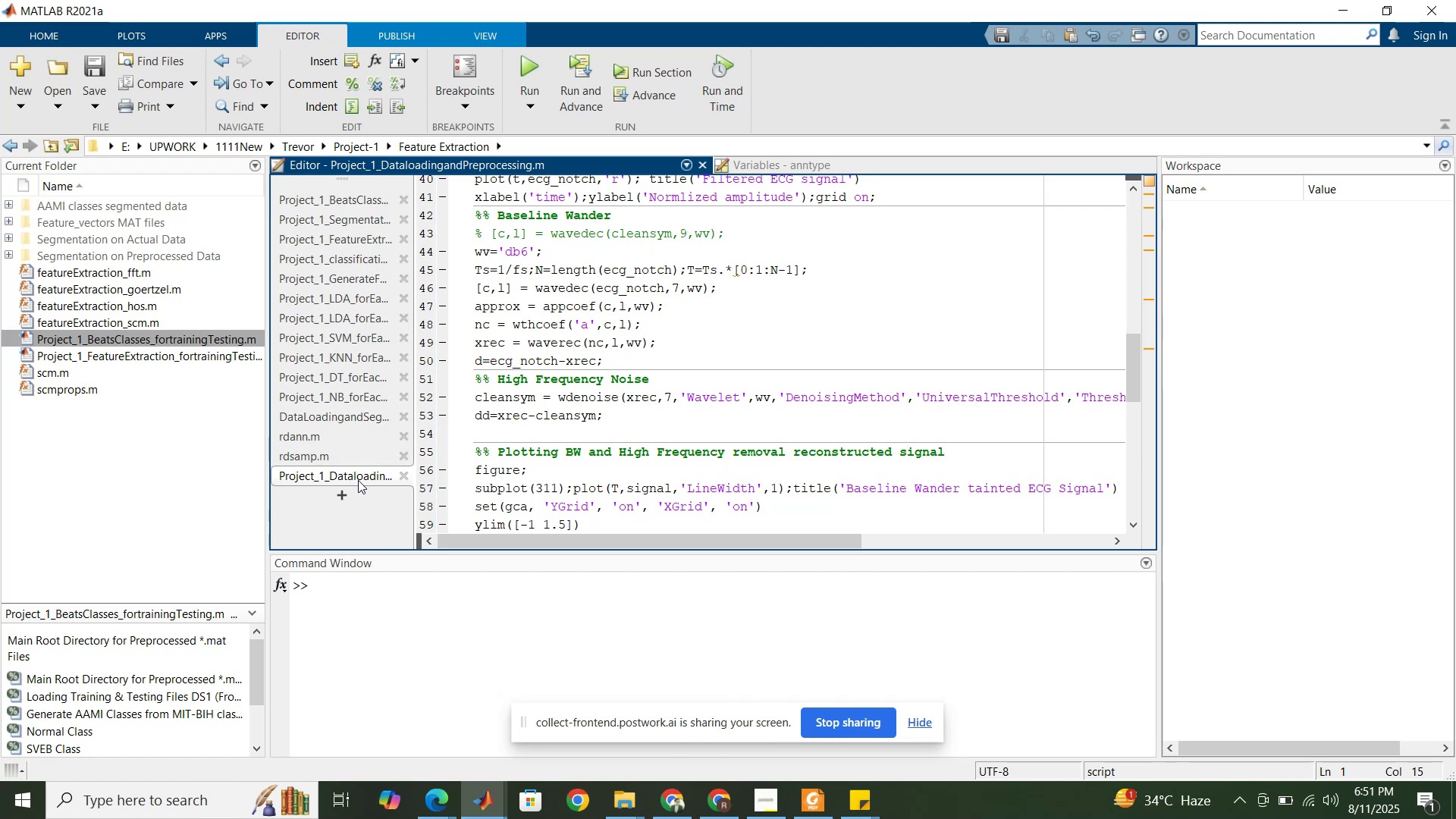 
left_click([348, 418])
 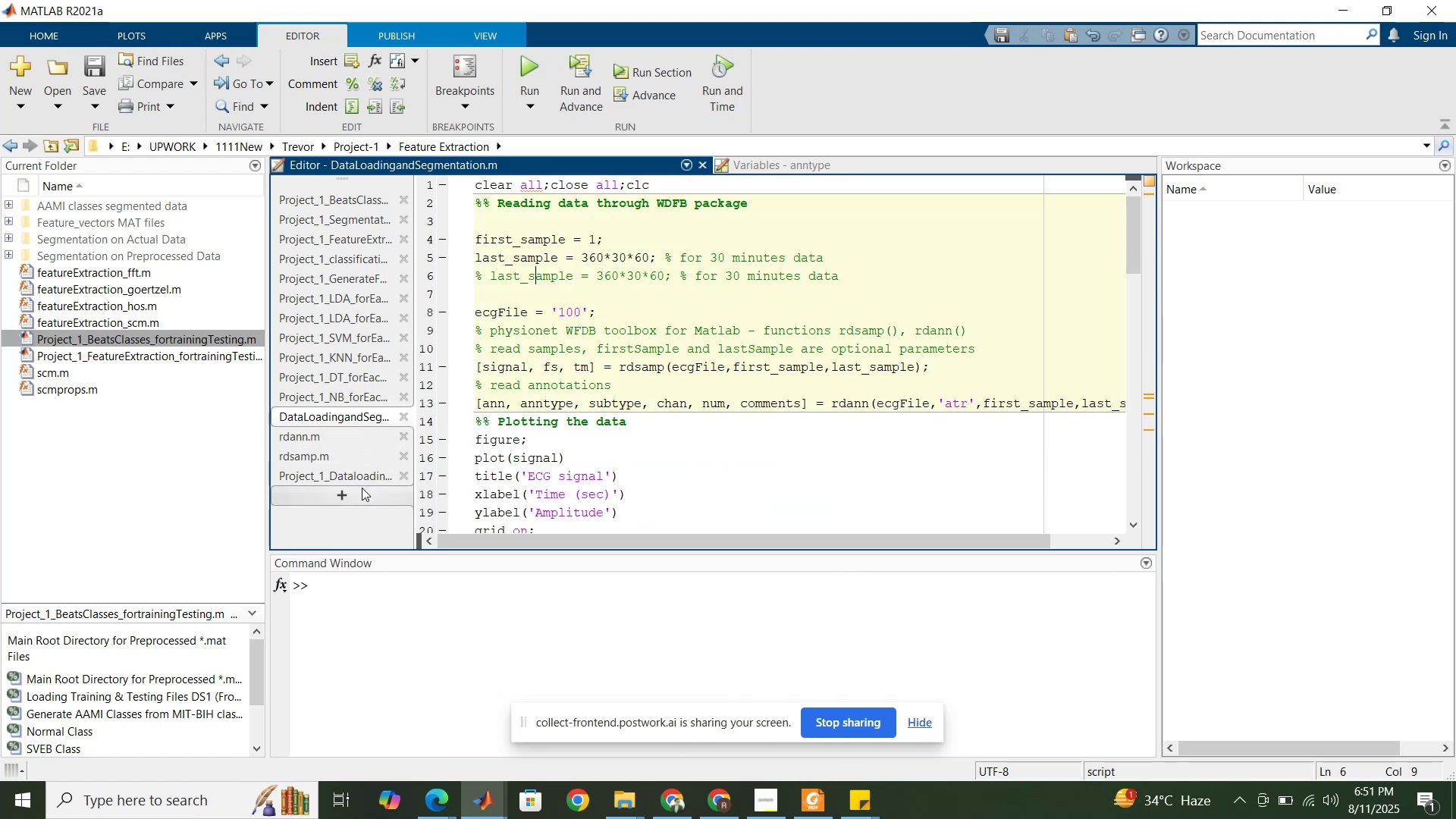 
left_click([362, 479])
 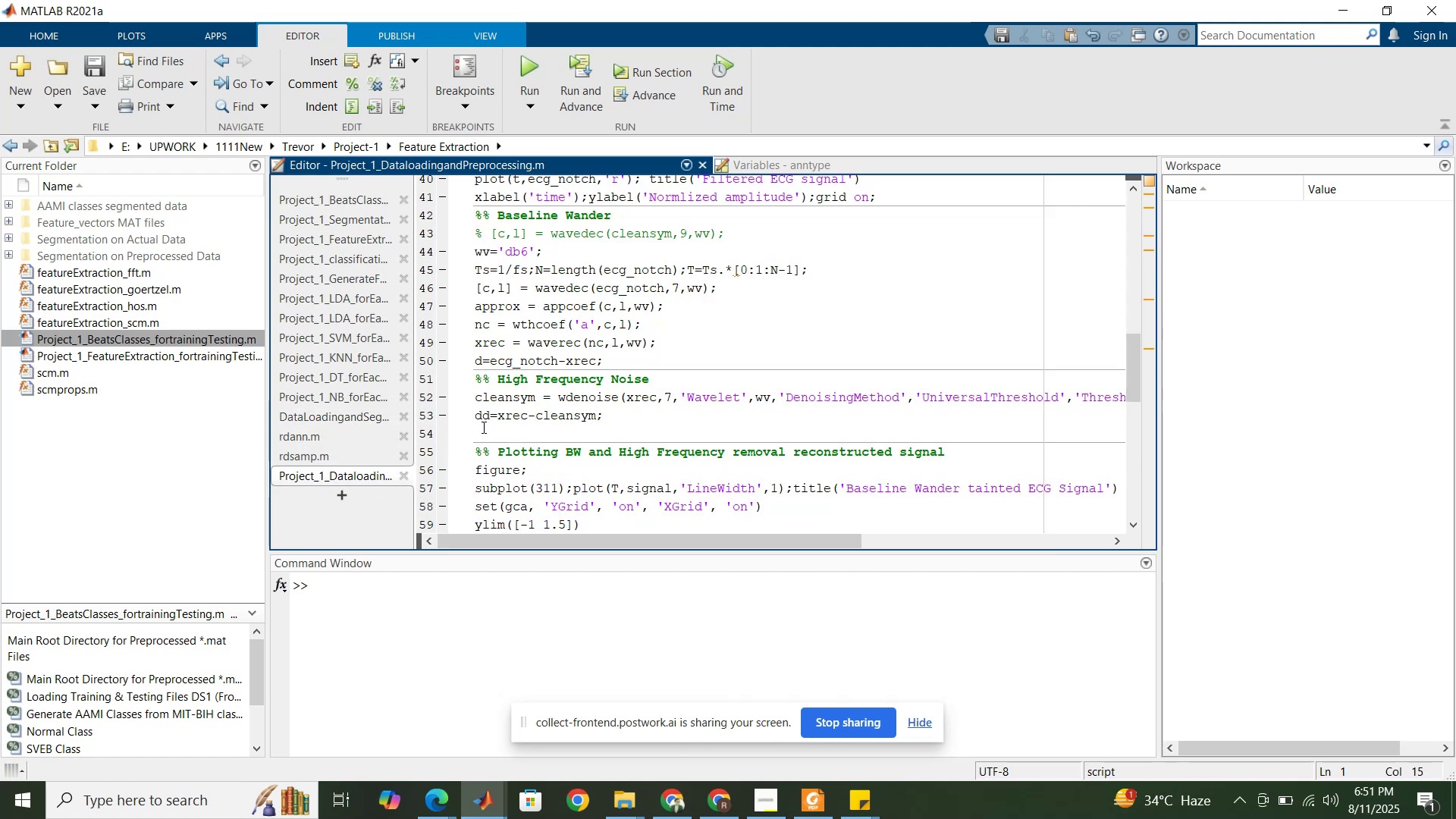 
scroll: coordinate [532, 395], scroll_direction: up, amount: 21.0
 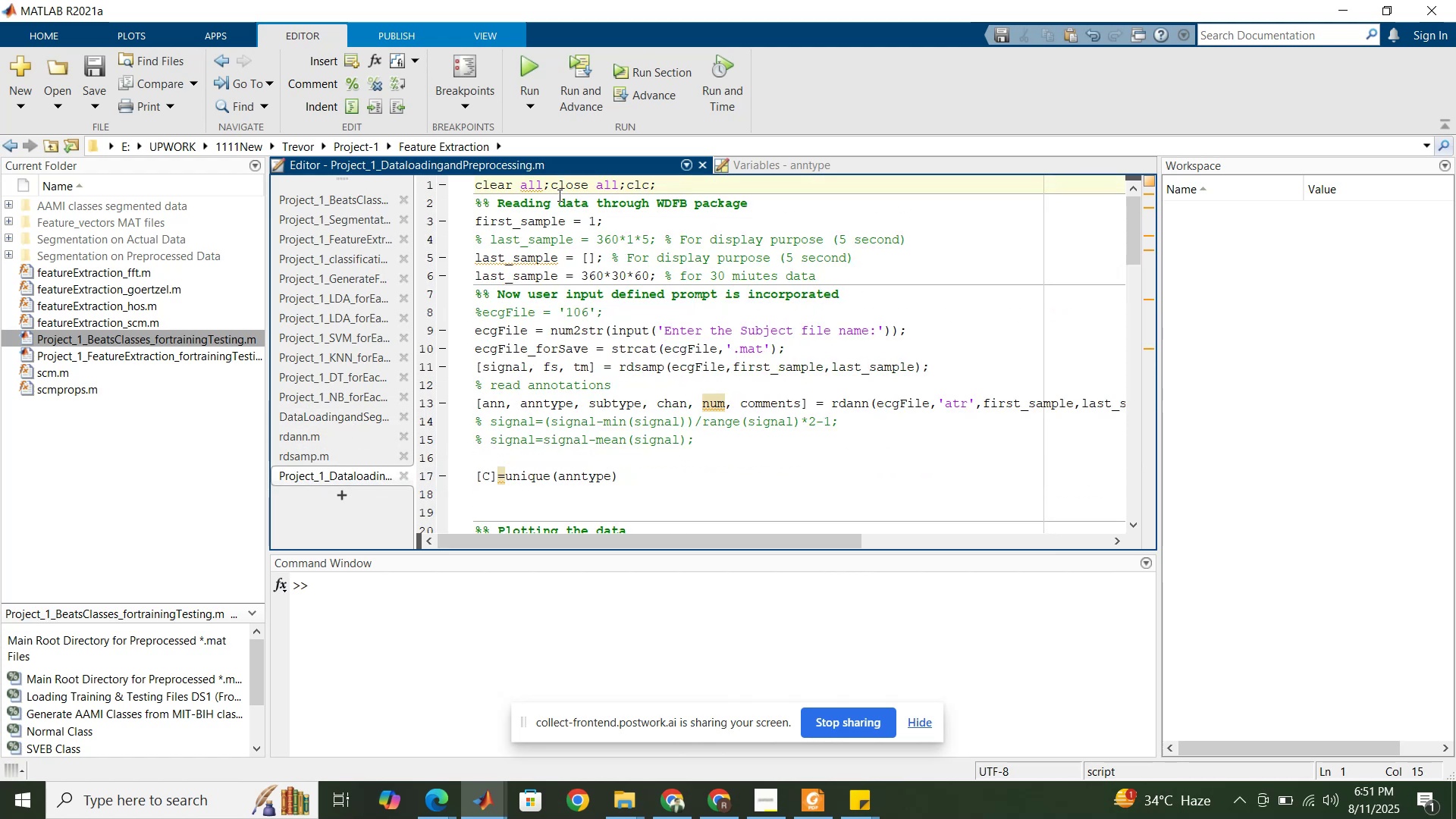 
left_click([560, 180])
 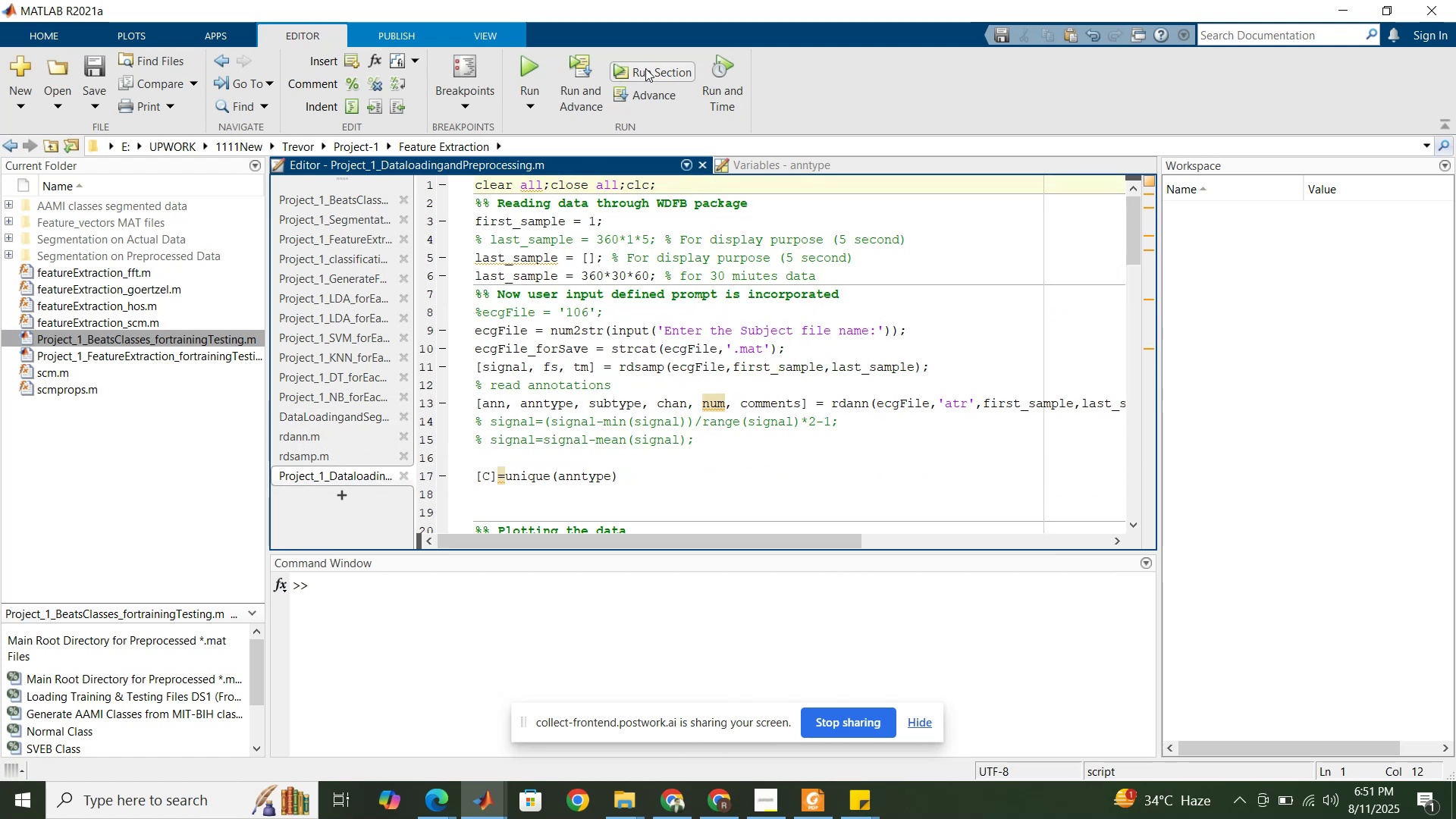 
left_click([640, 76])
 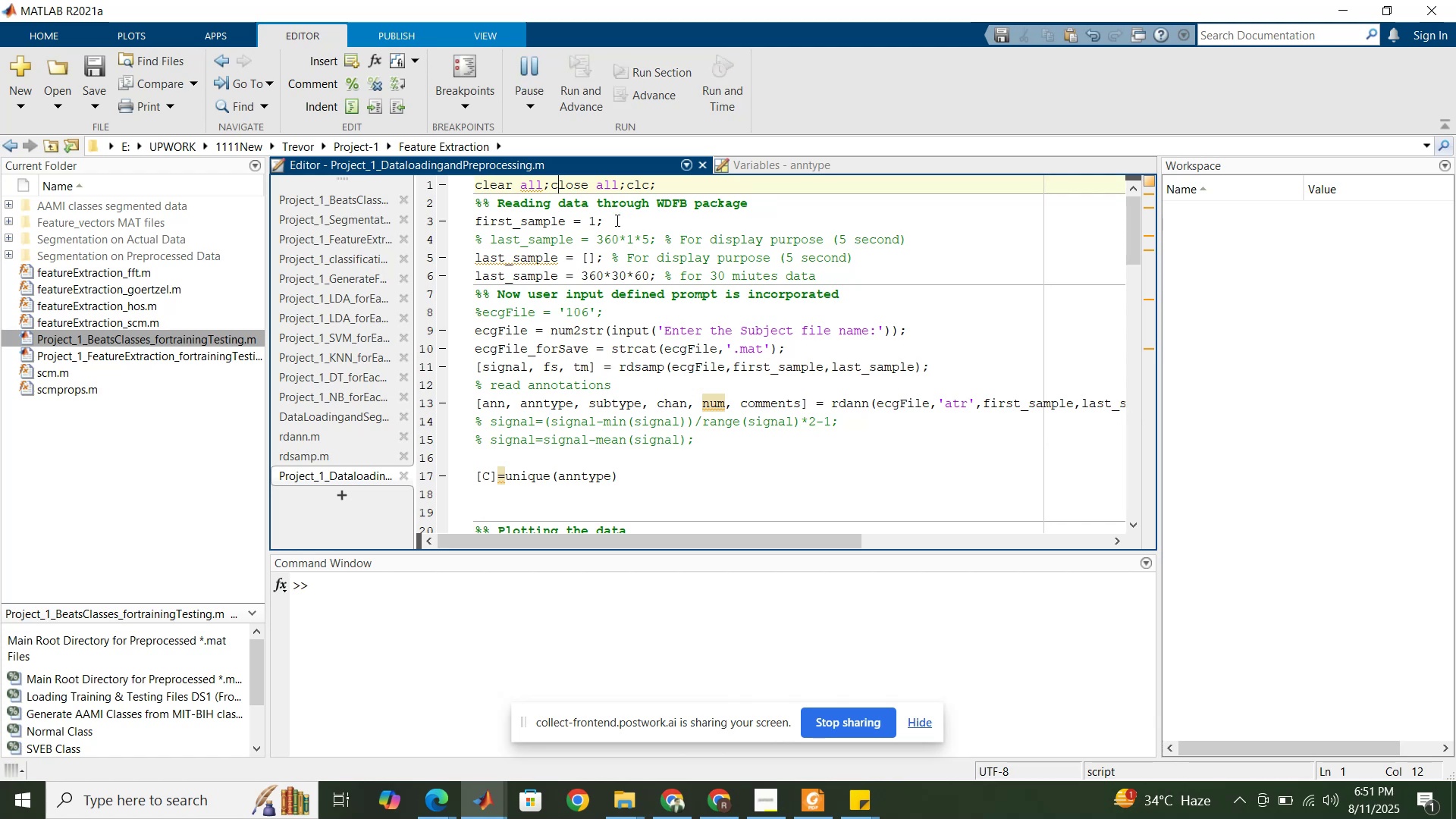 
left_click([616, 223])
 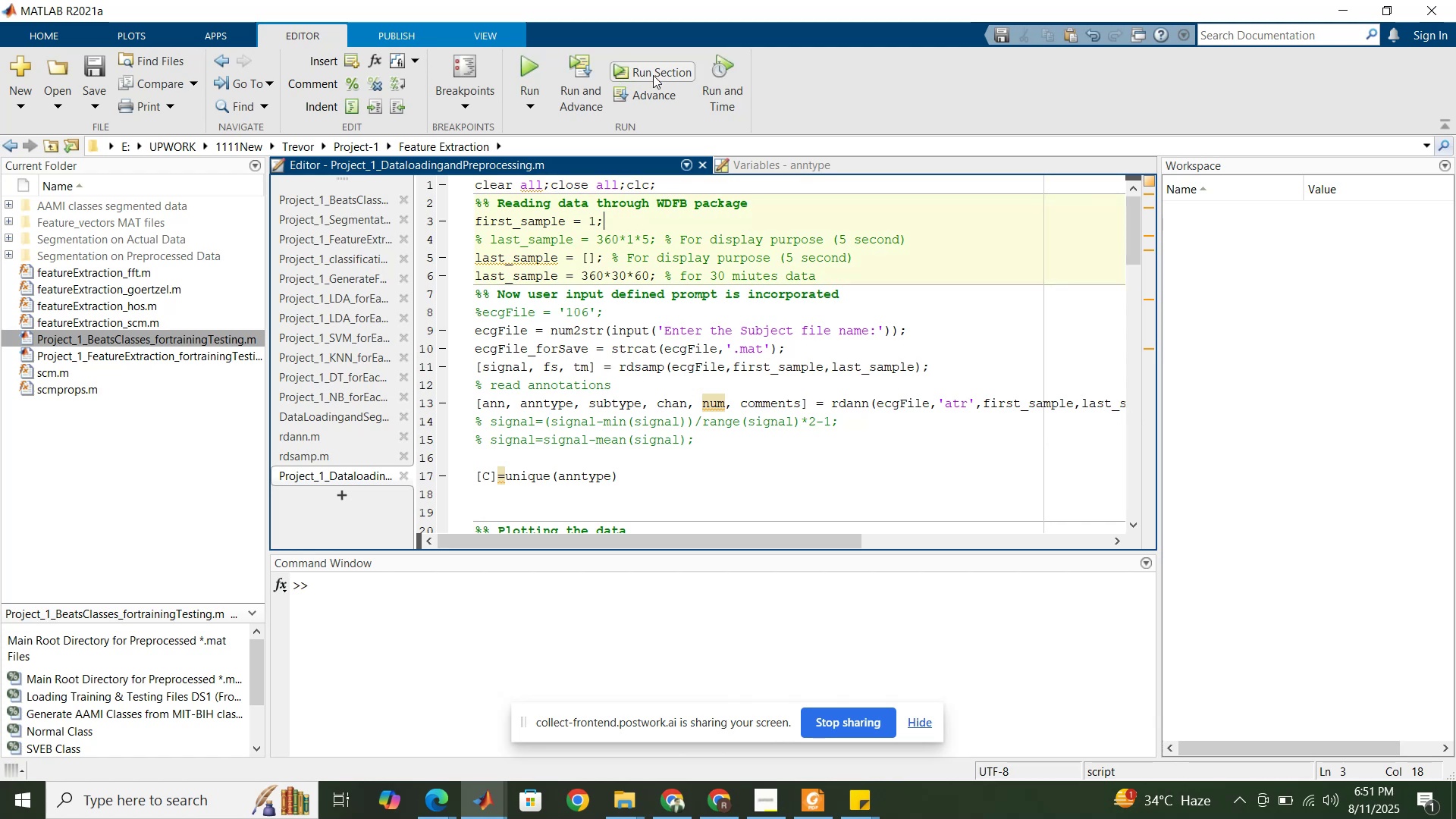 
left_click([656, 68])
 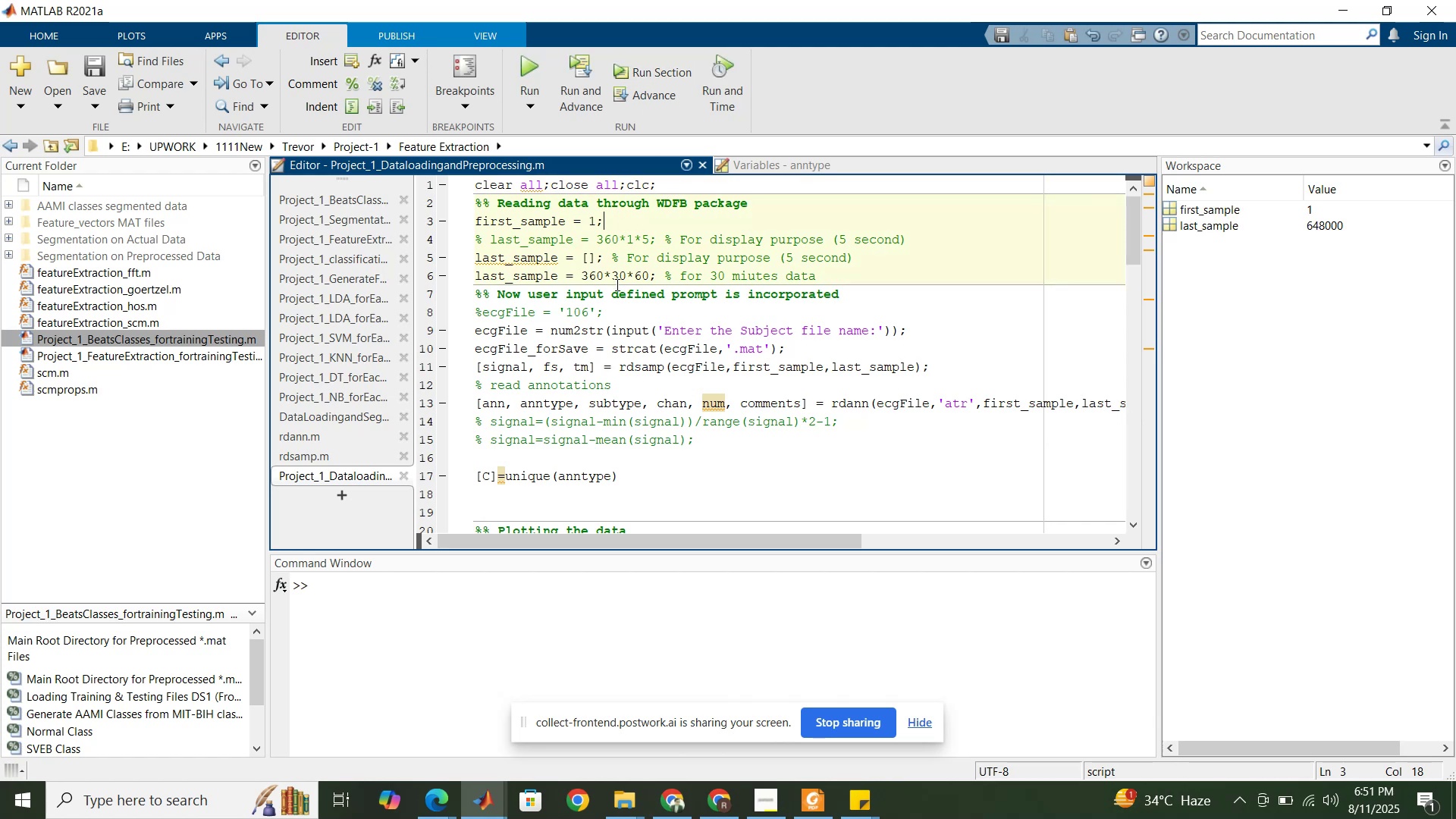 
left_click([615, 297])
 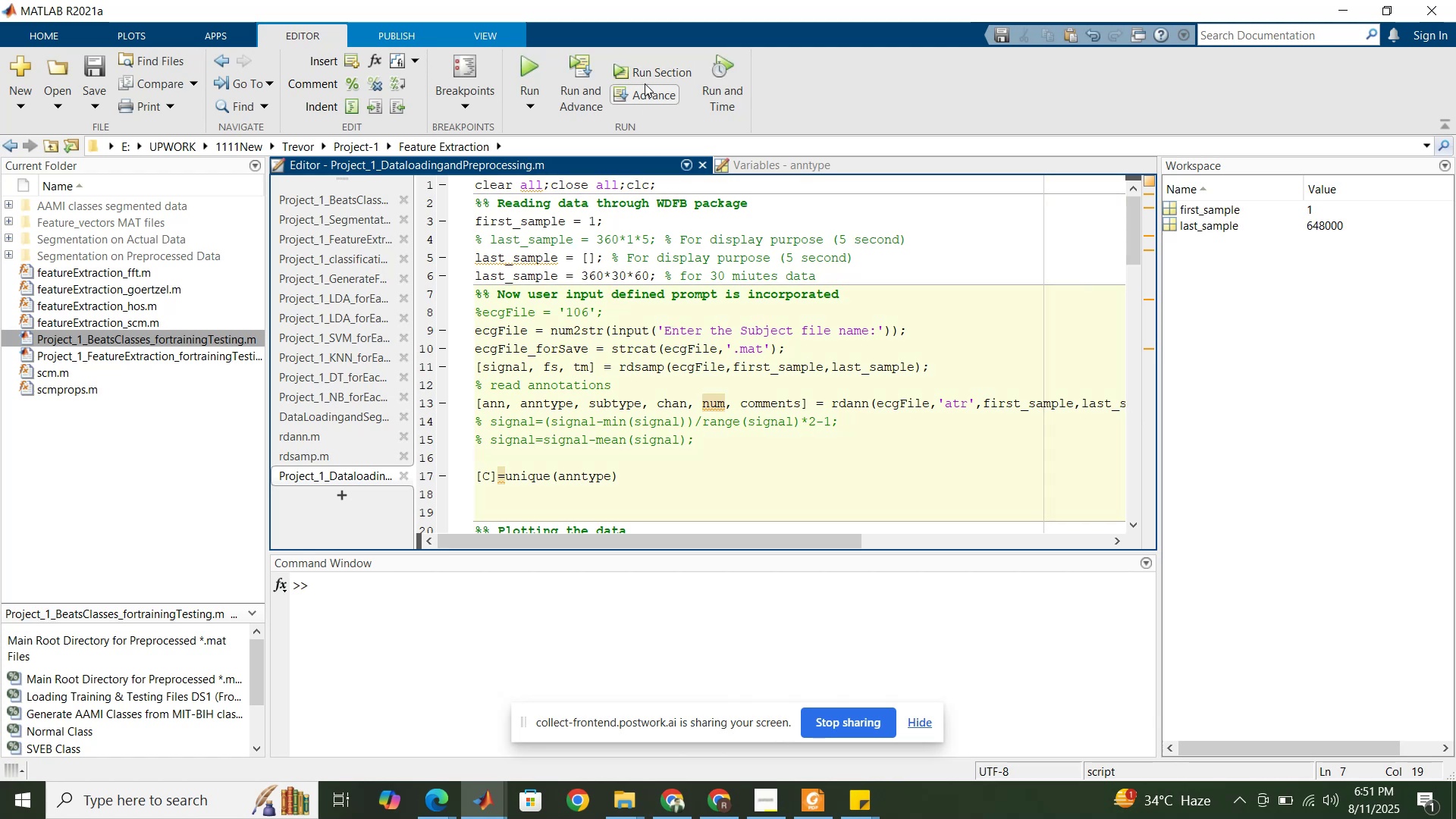 
left_click([648, 73])
 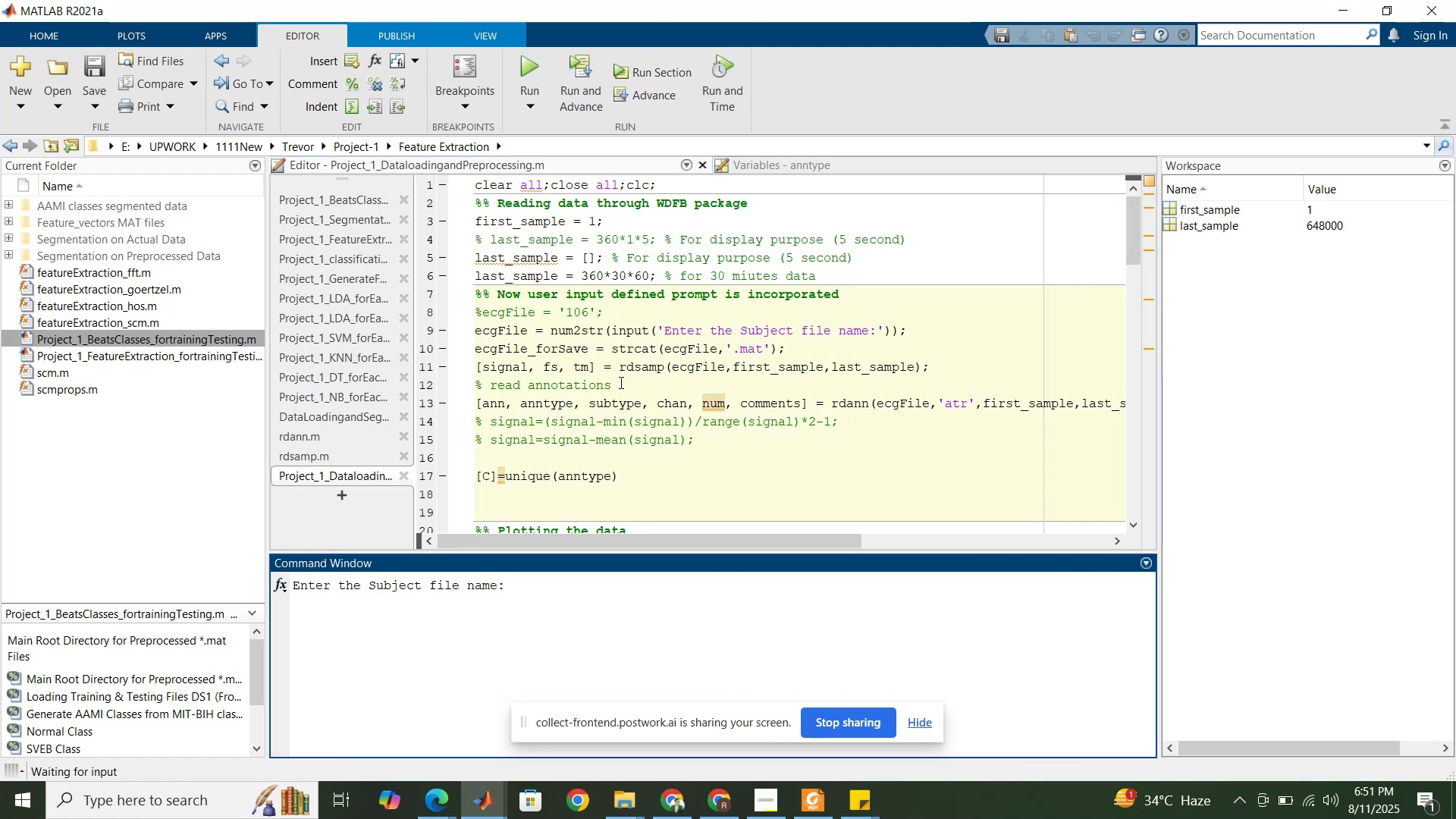 
key(Numpad1)
 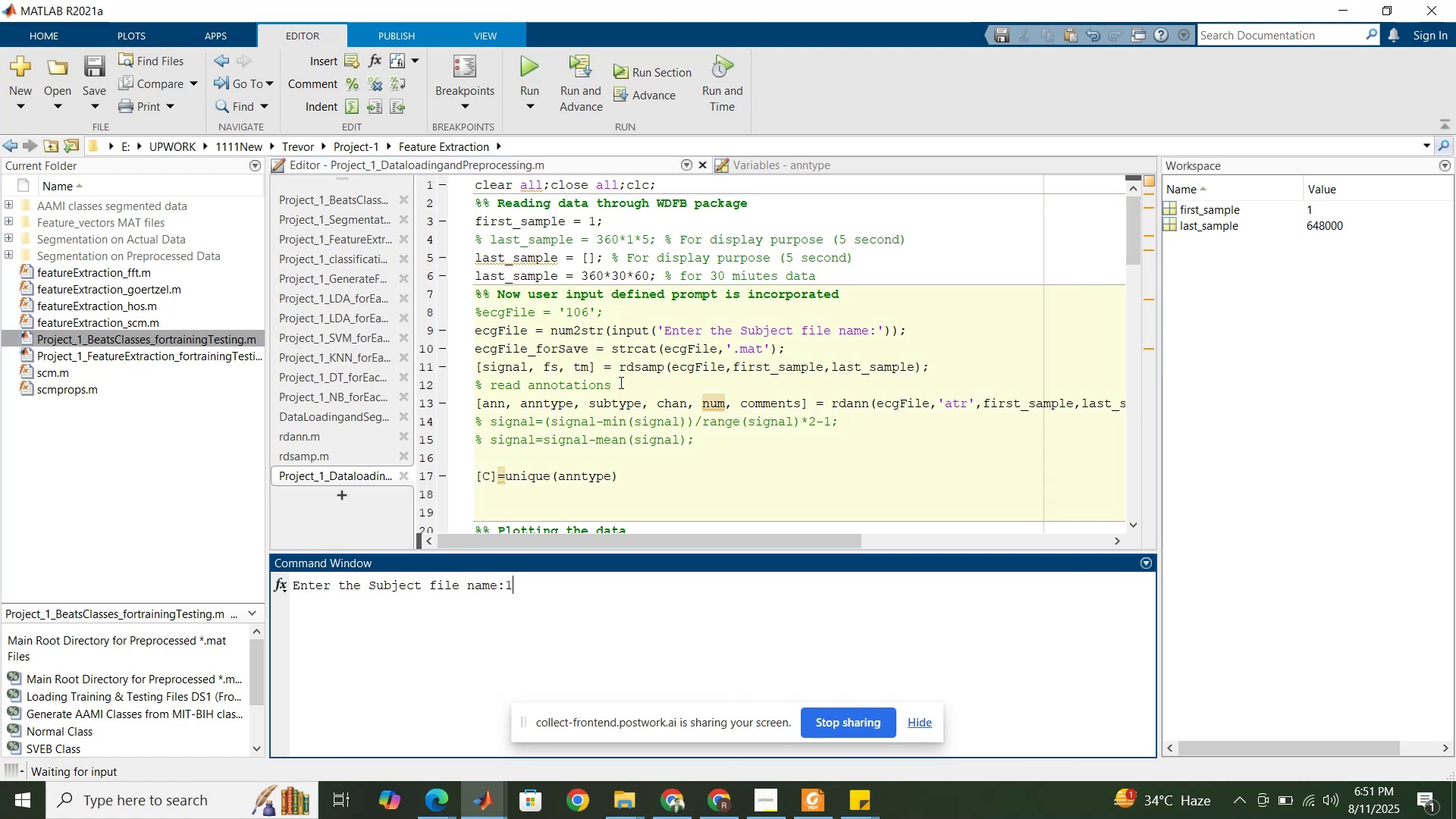 
key(Numpad0)
 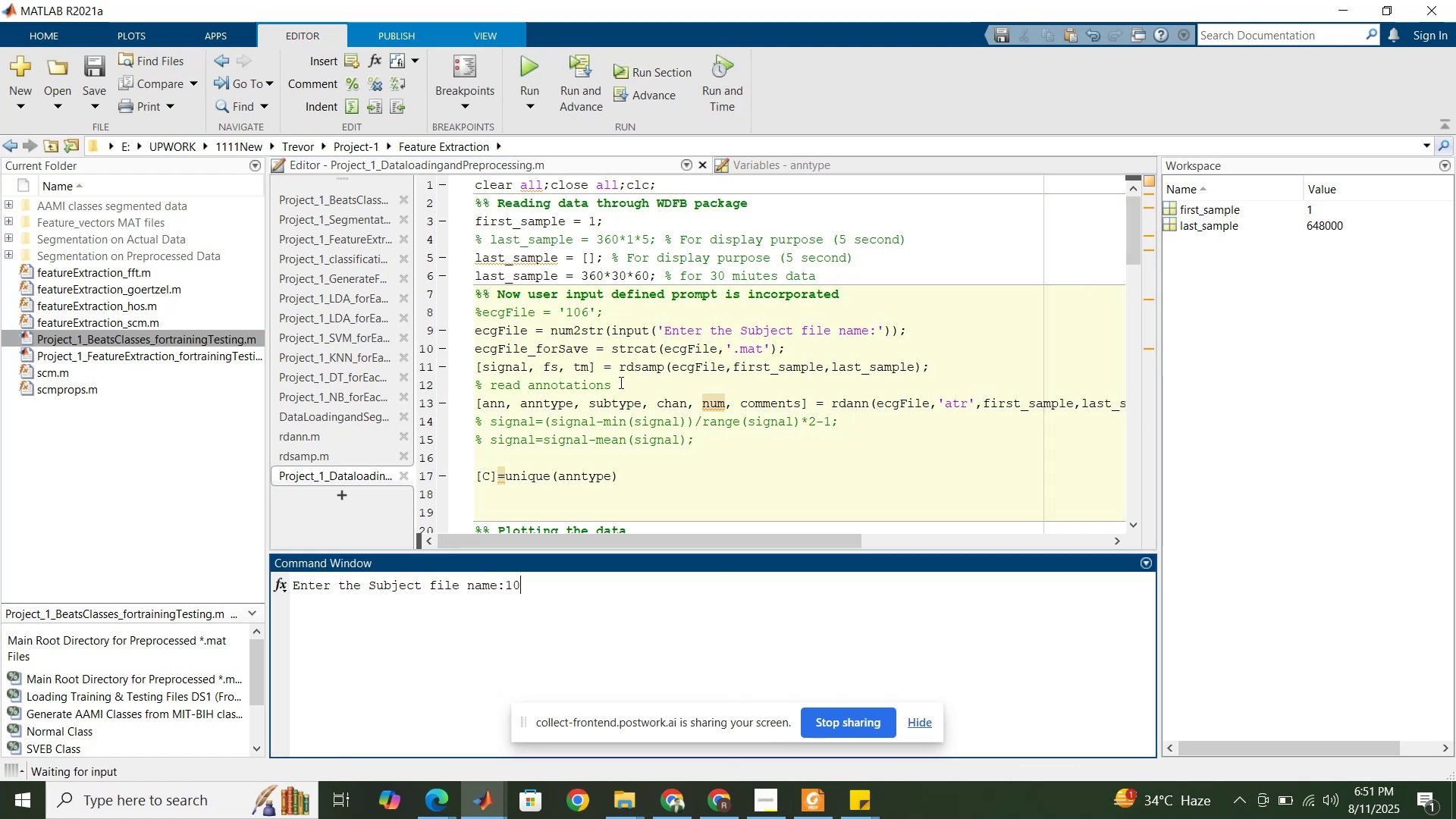 
key(Numpad7)
 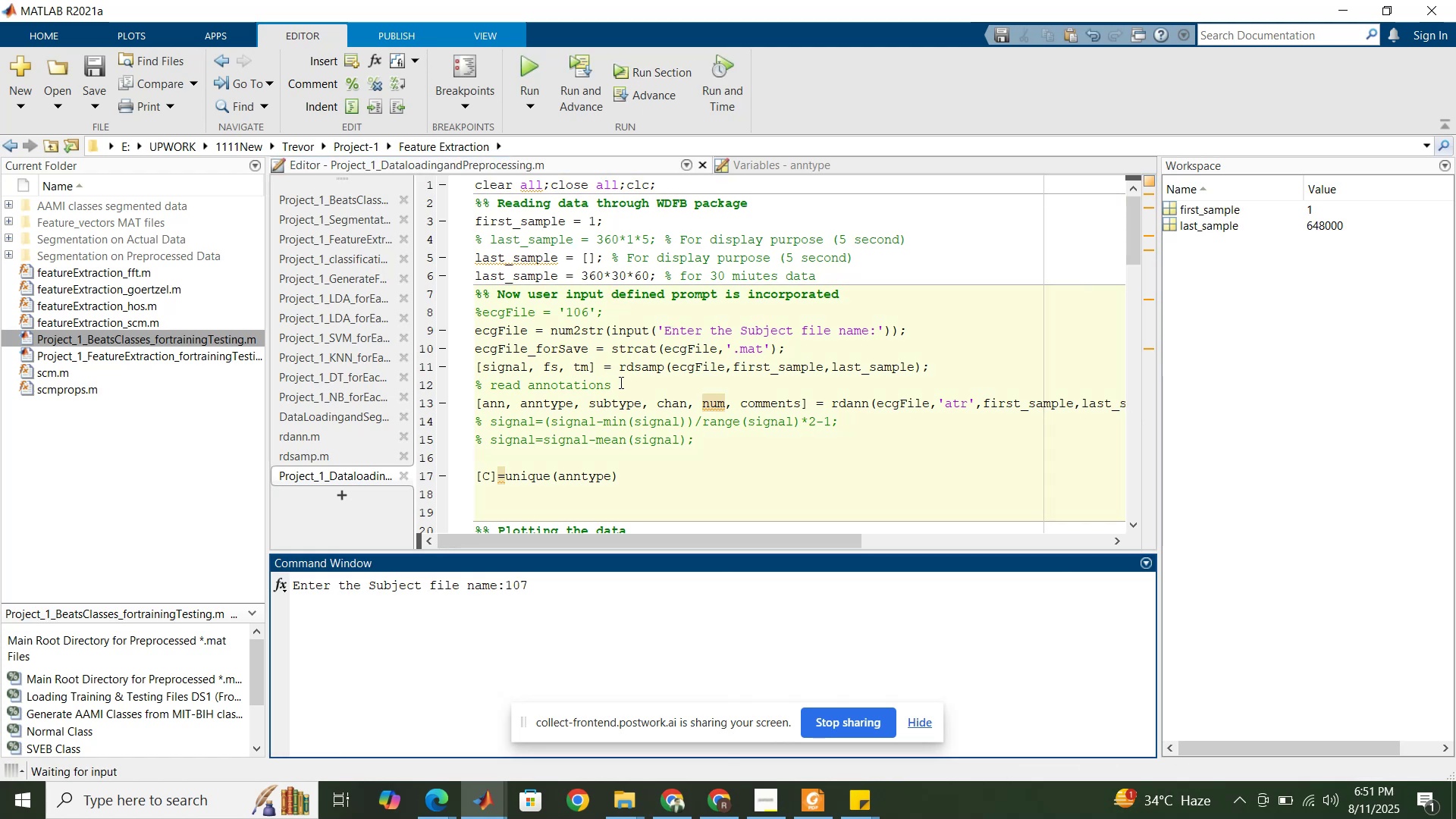 
key(NumpadEnter)
 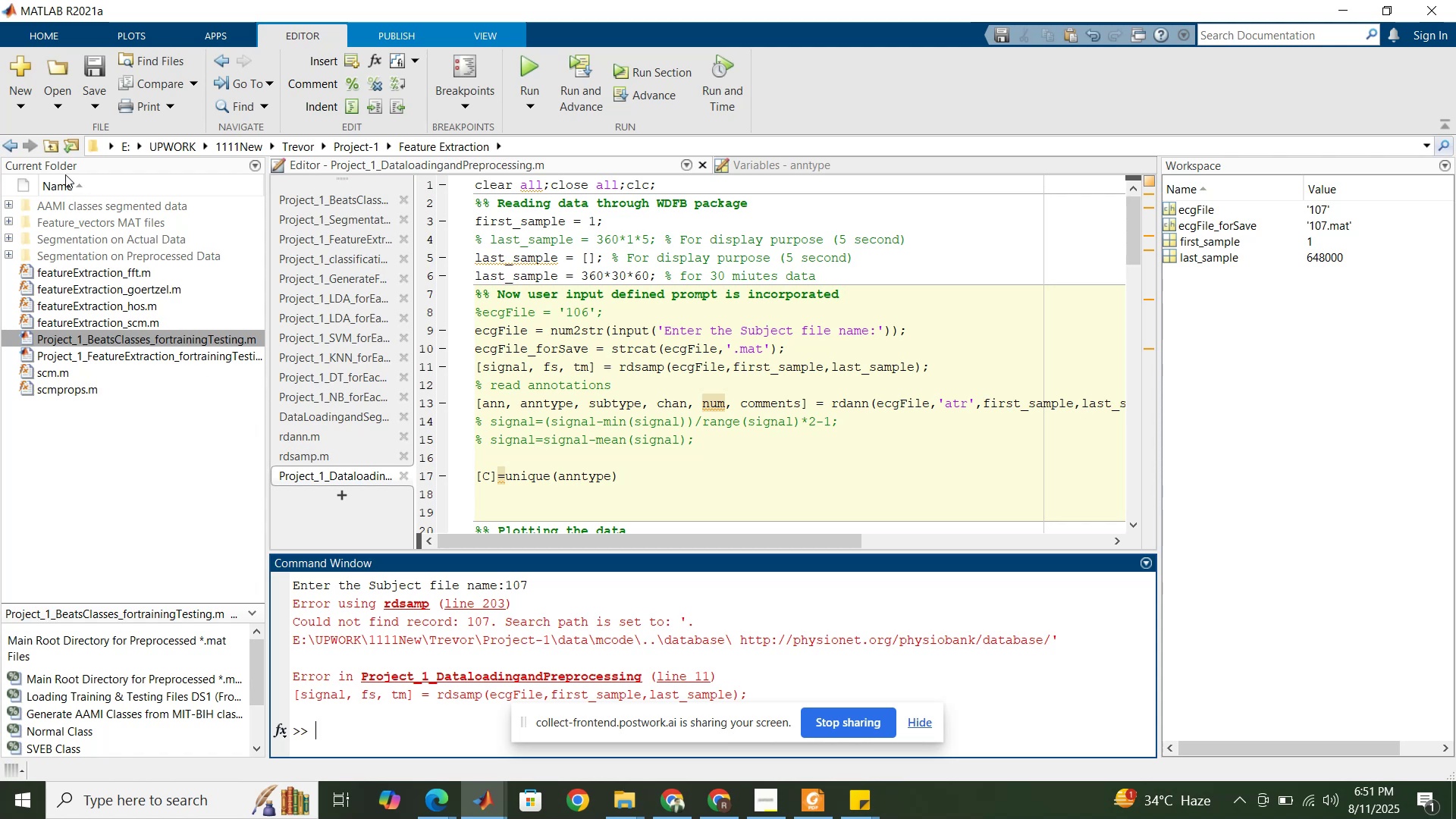 
wait(6.18)
 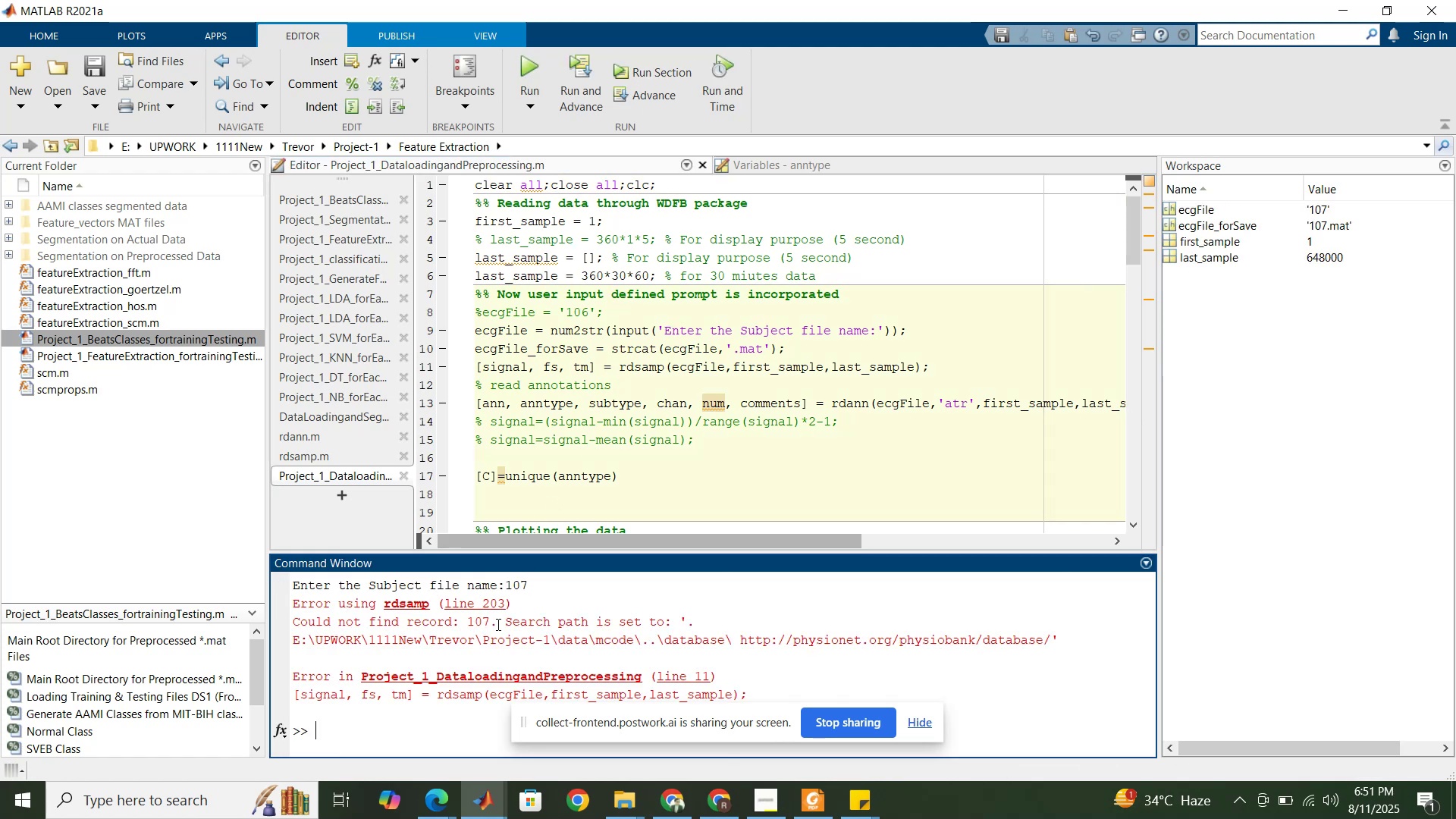 
left_click([9, 145])
 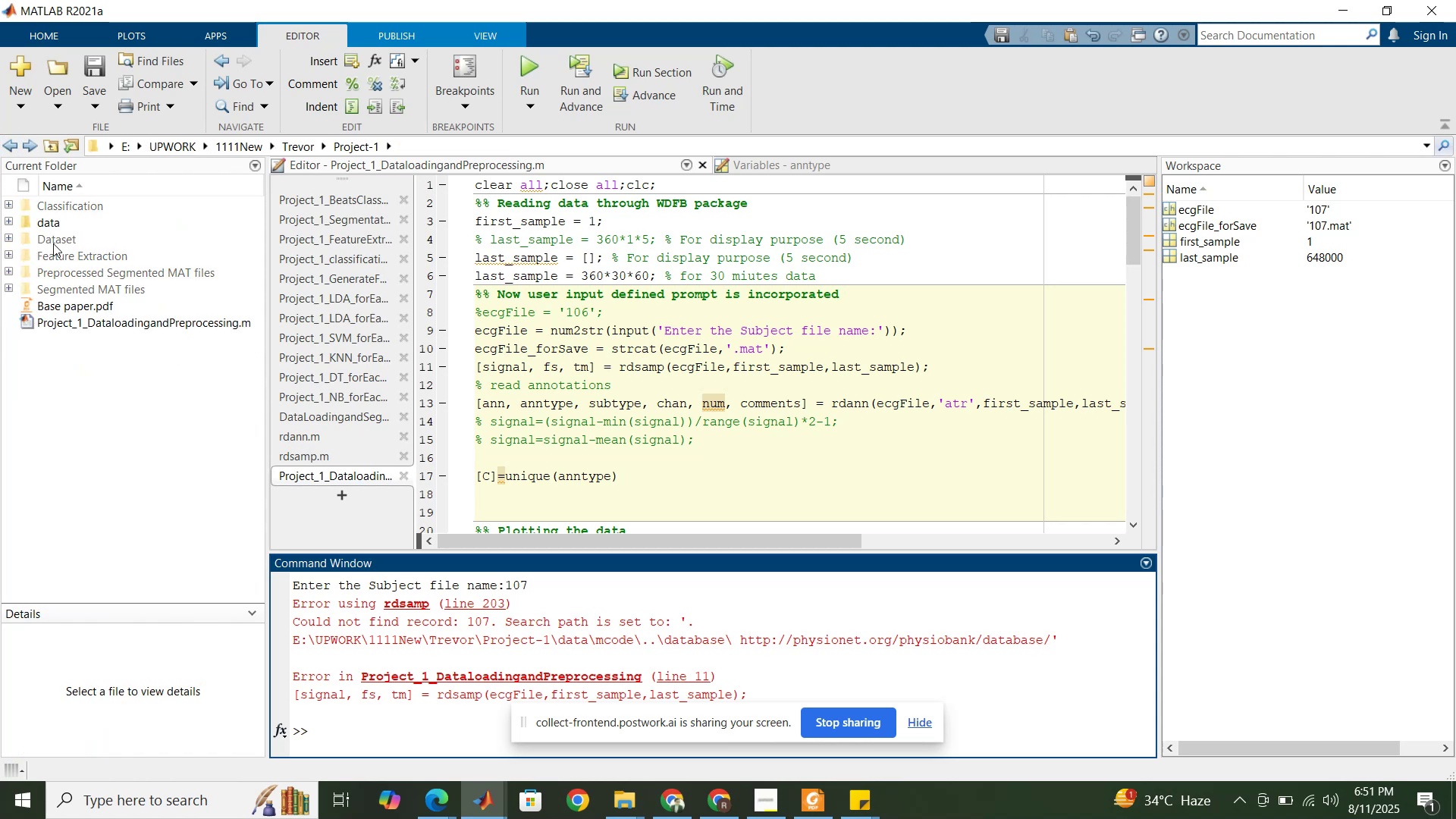 
double_click([54, 240])
 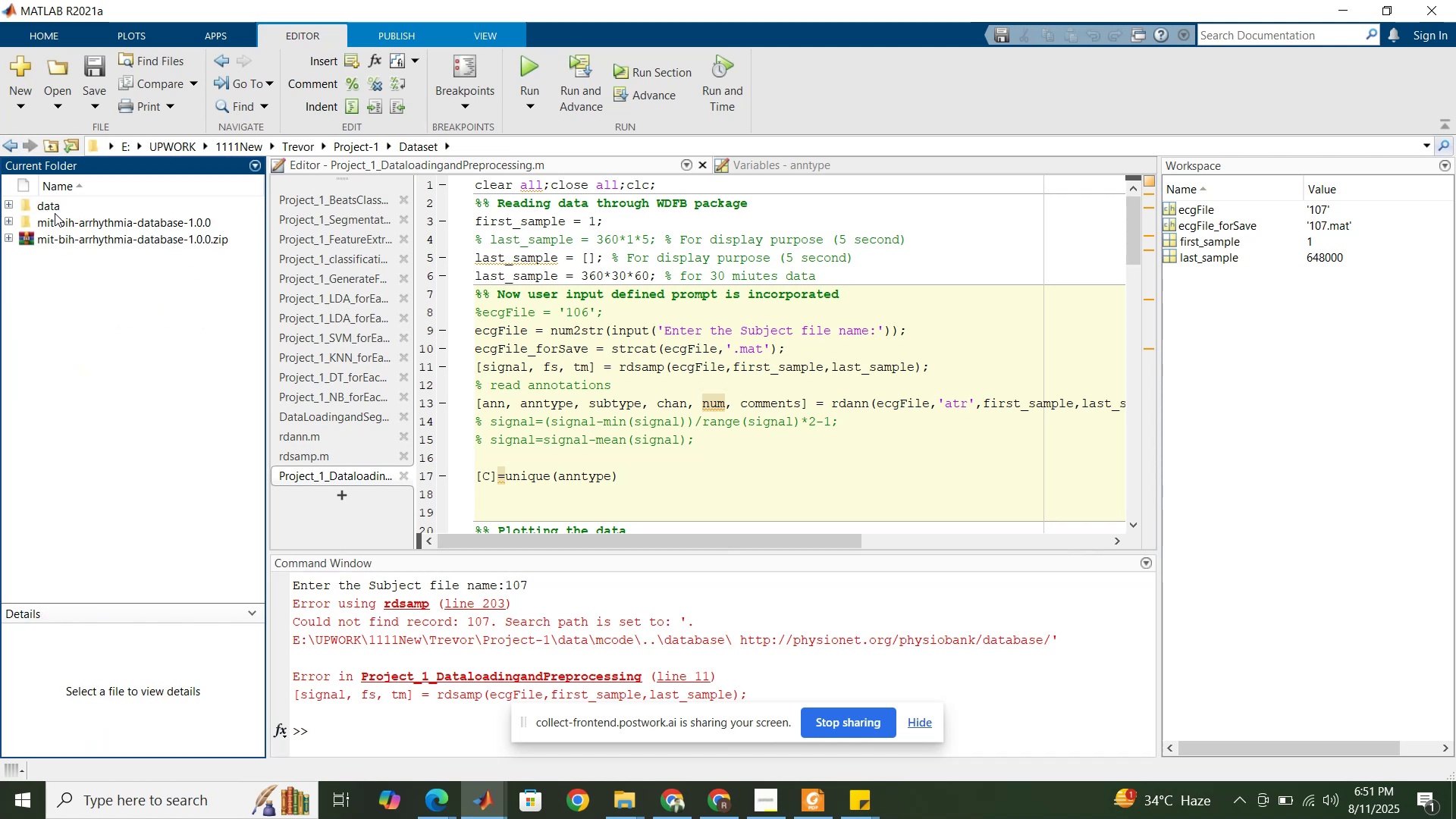 
left_click([55, 209])
 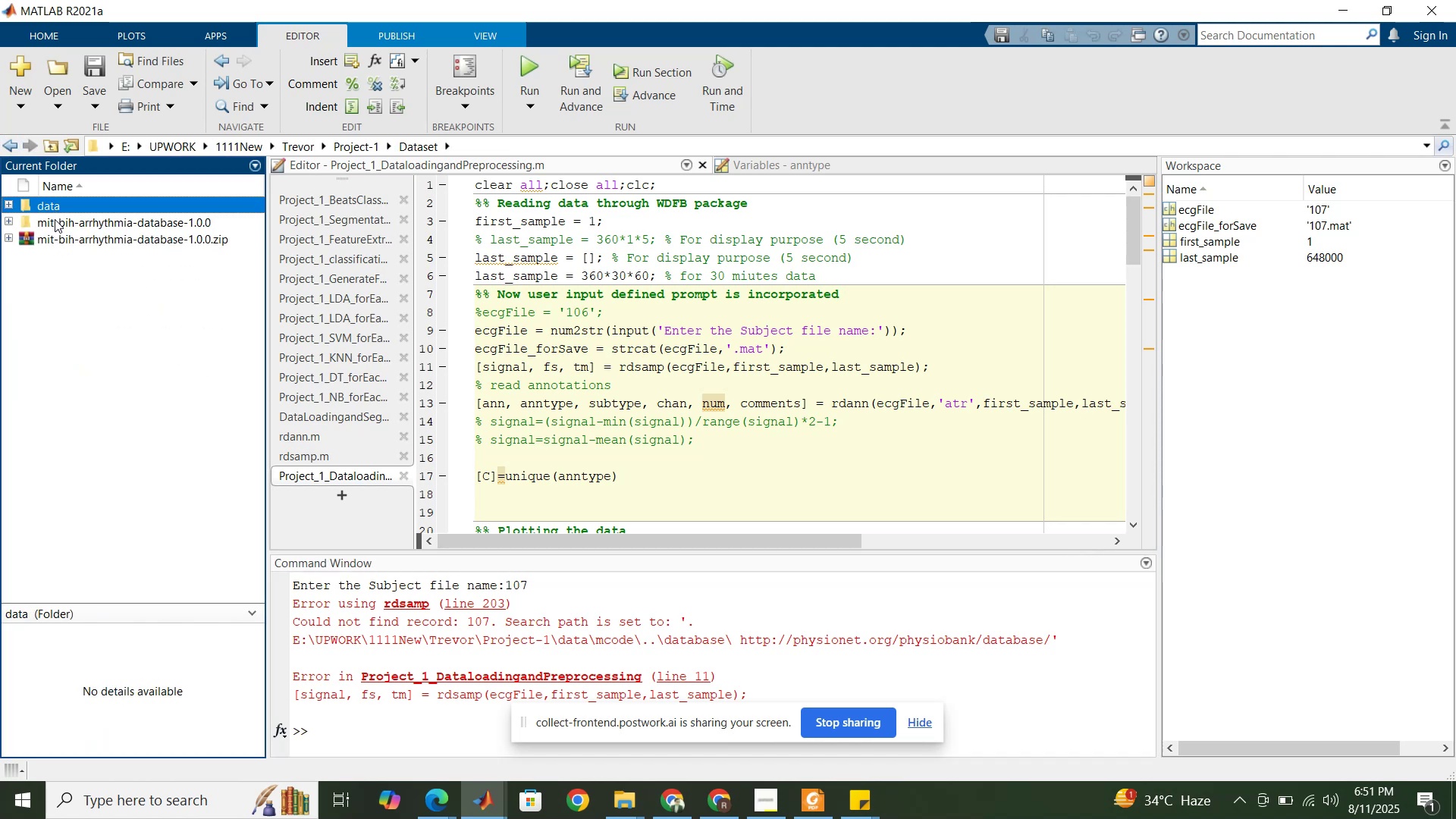 
double_click([55, 219])
 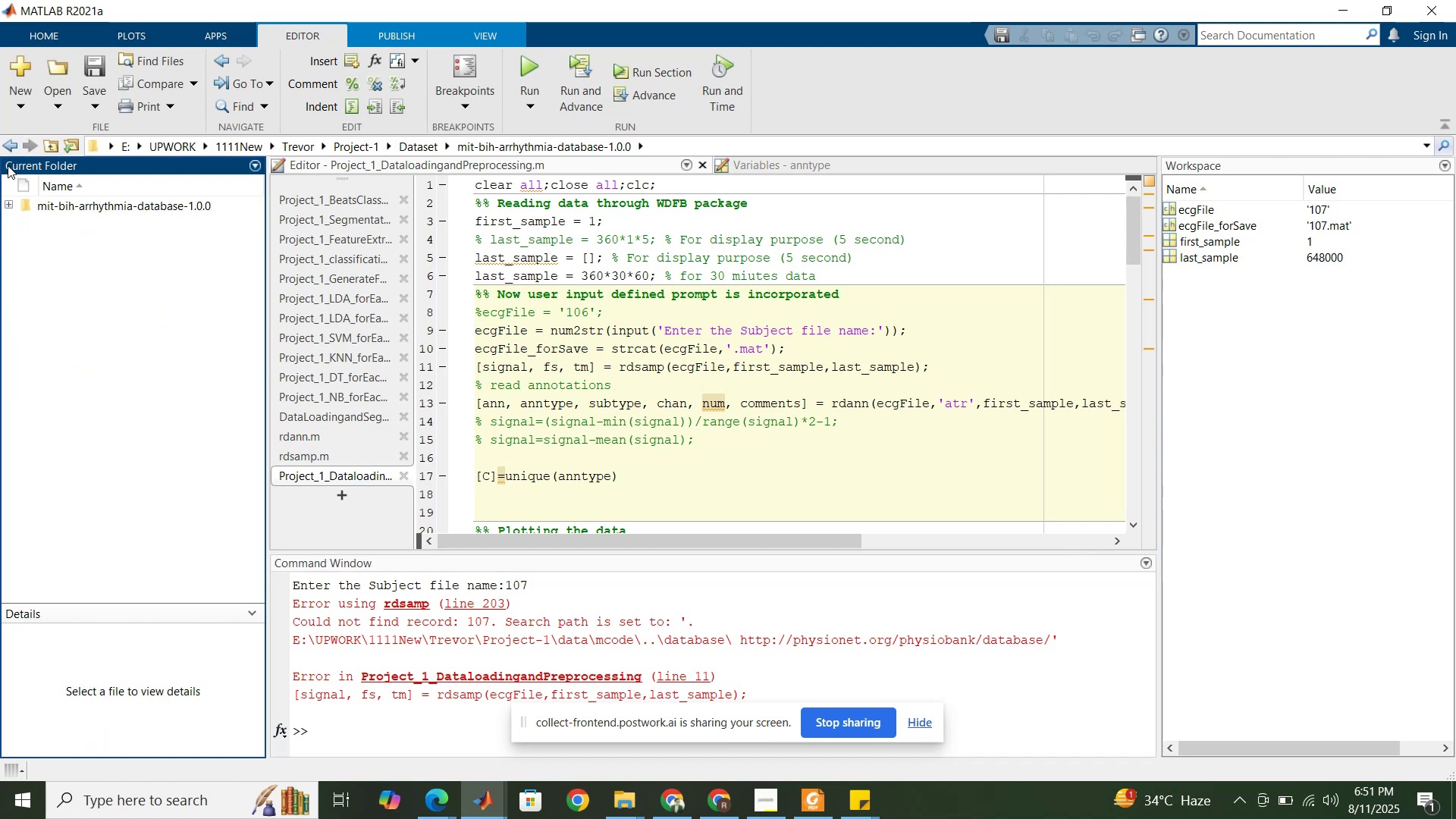 
left_click([14, 146])
 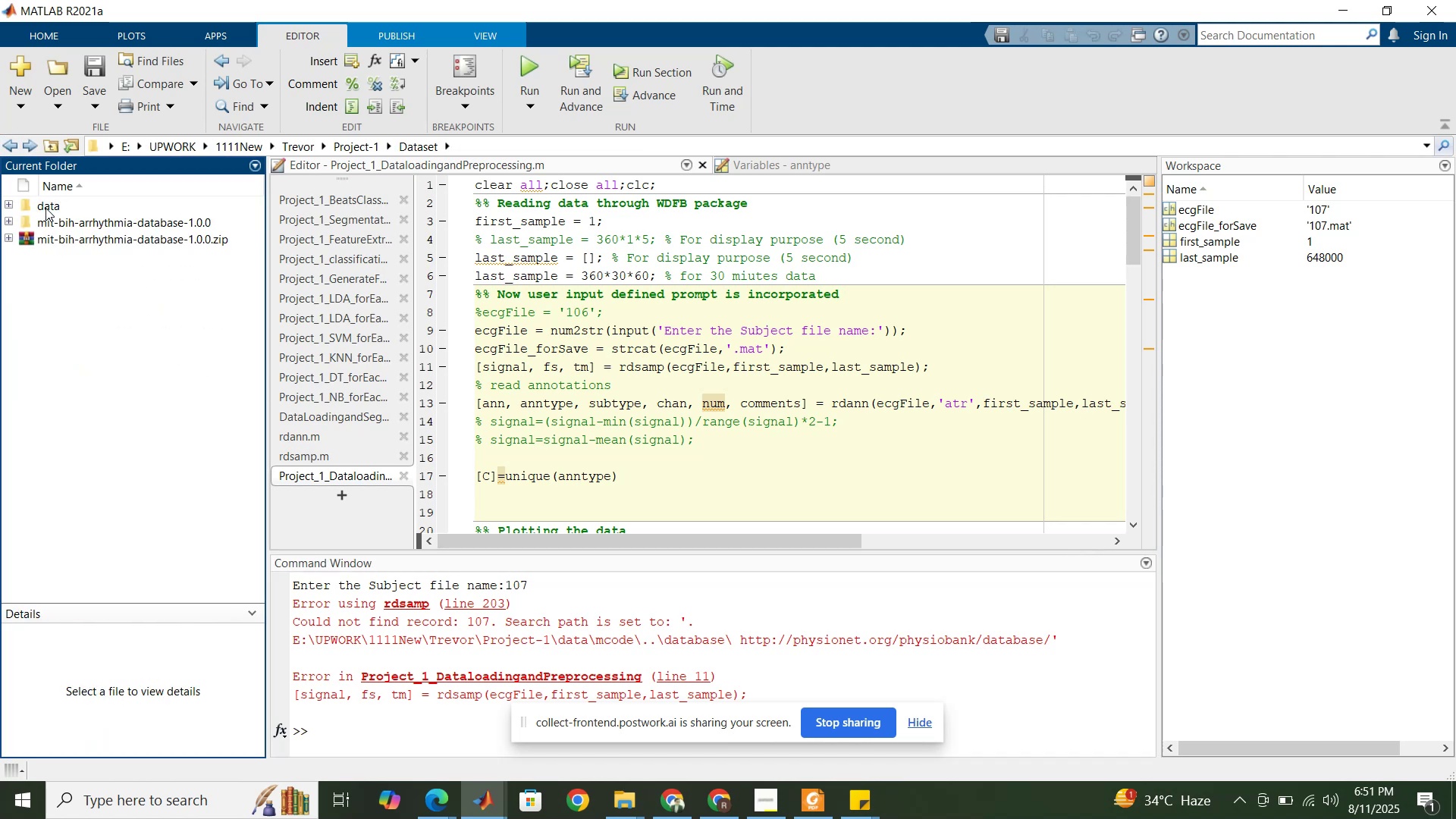 
double_click([46, 208])
 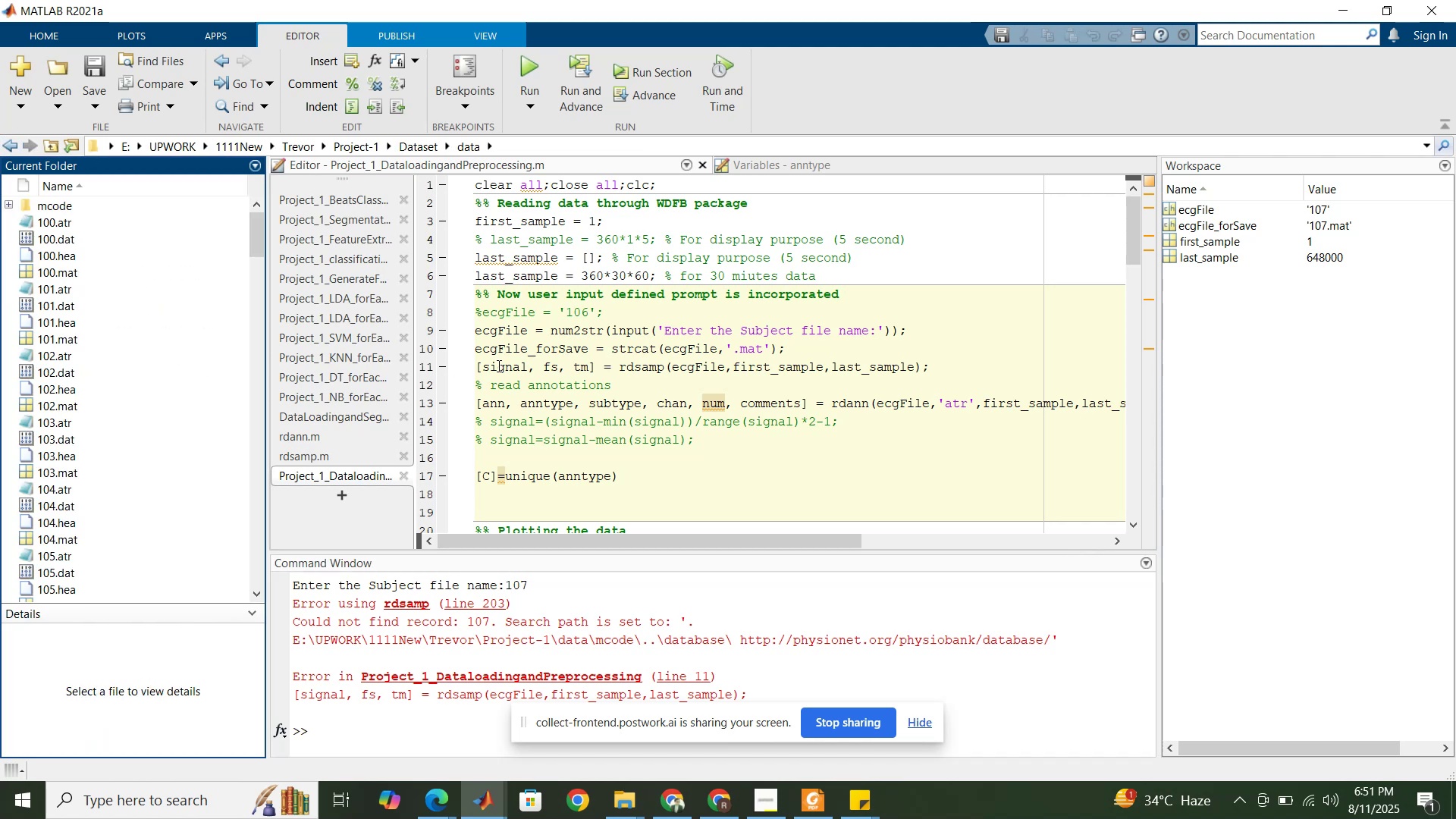 
left_click([564, 370])
 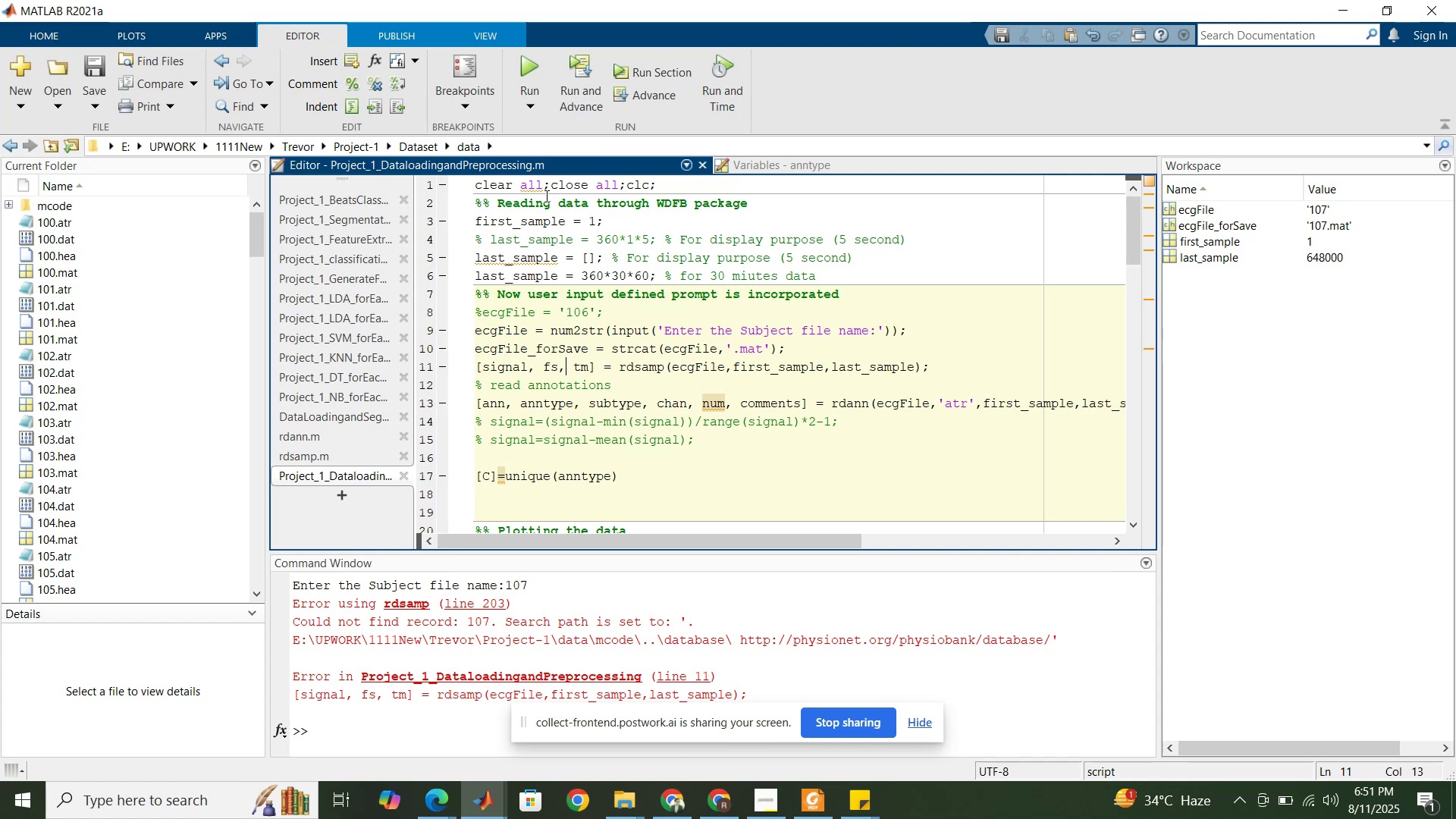 
left_click([545, 185])
 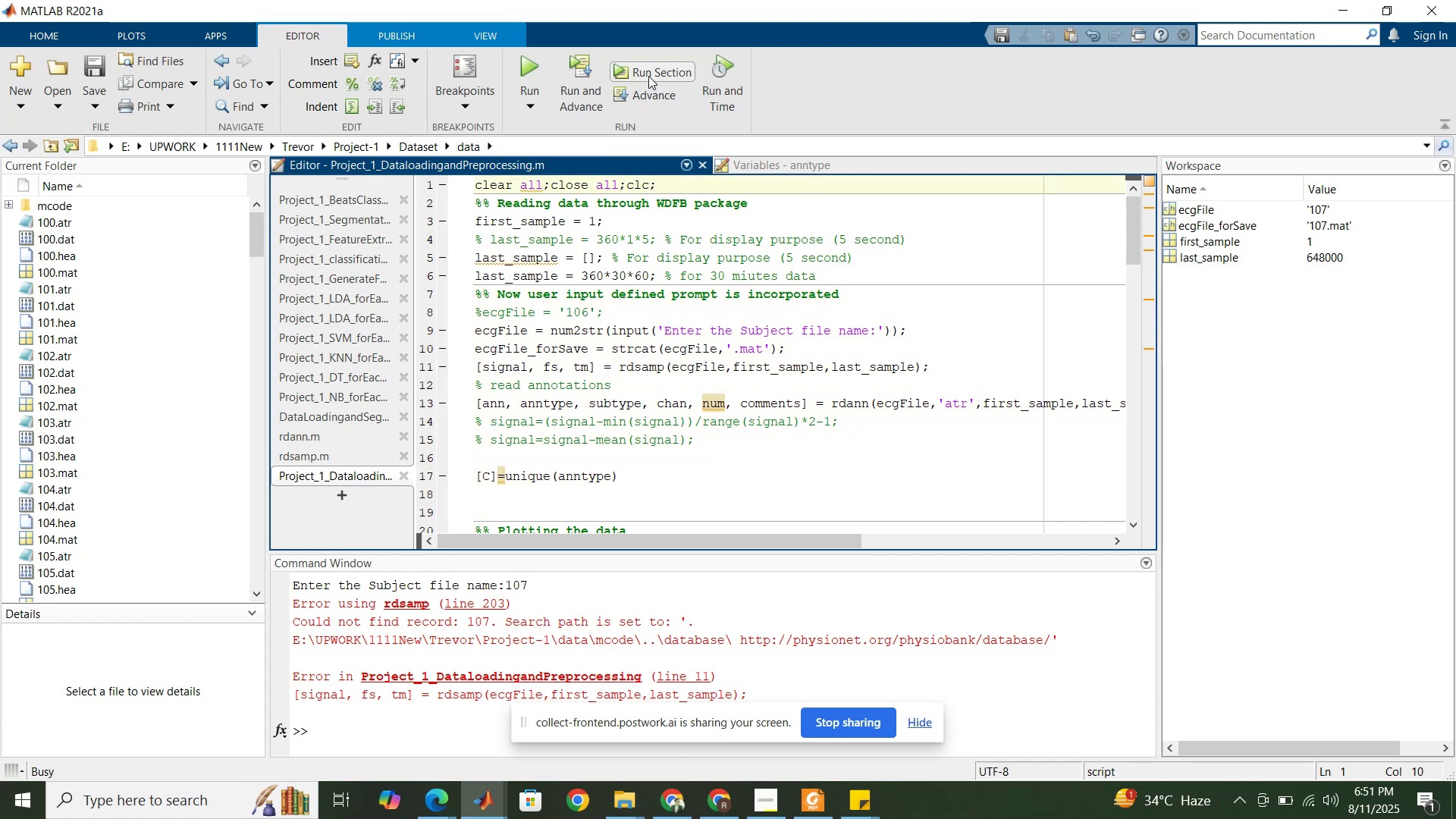 
double_click([651, 221])
 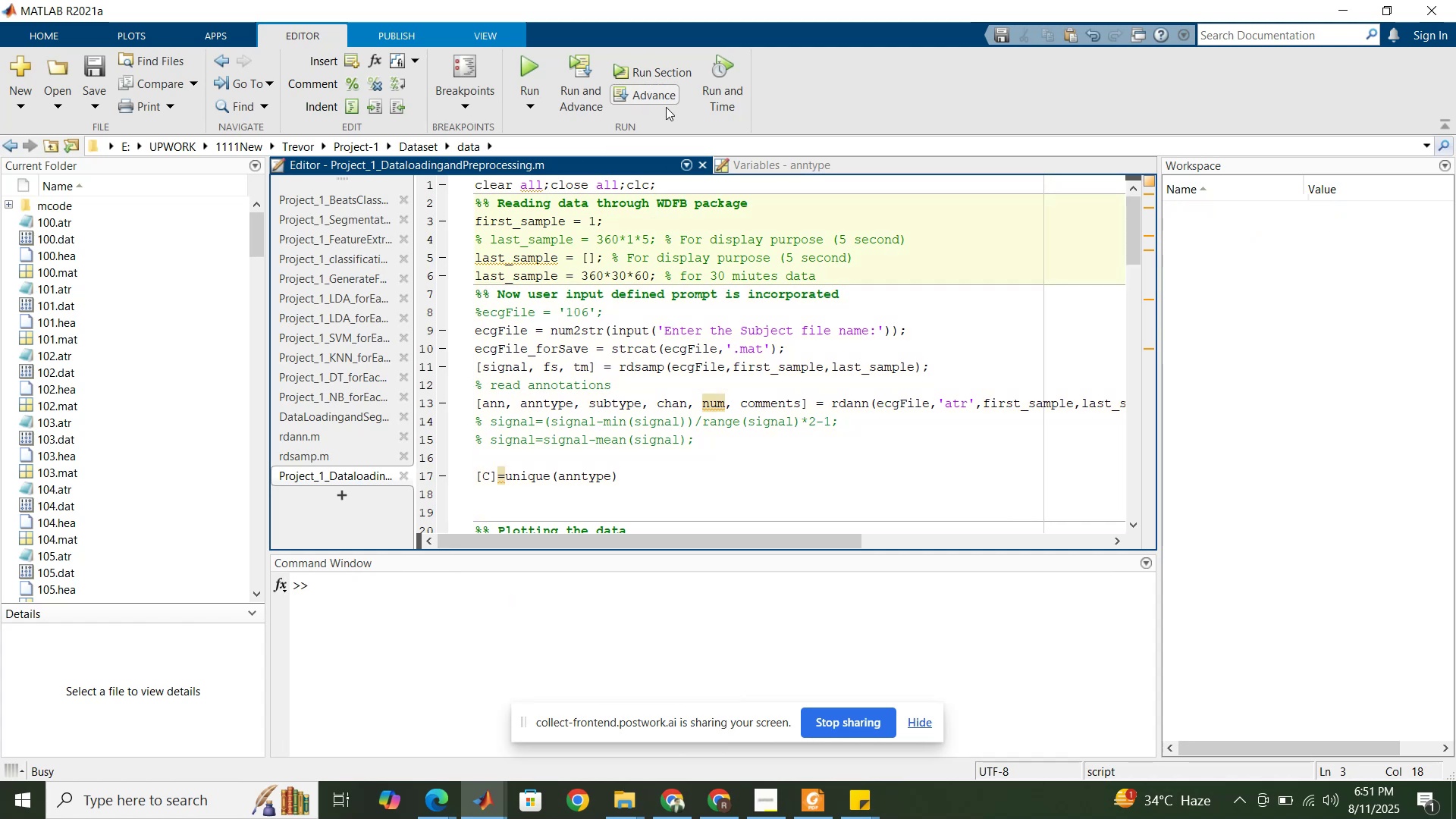 
double_click([644, 332])
 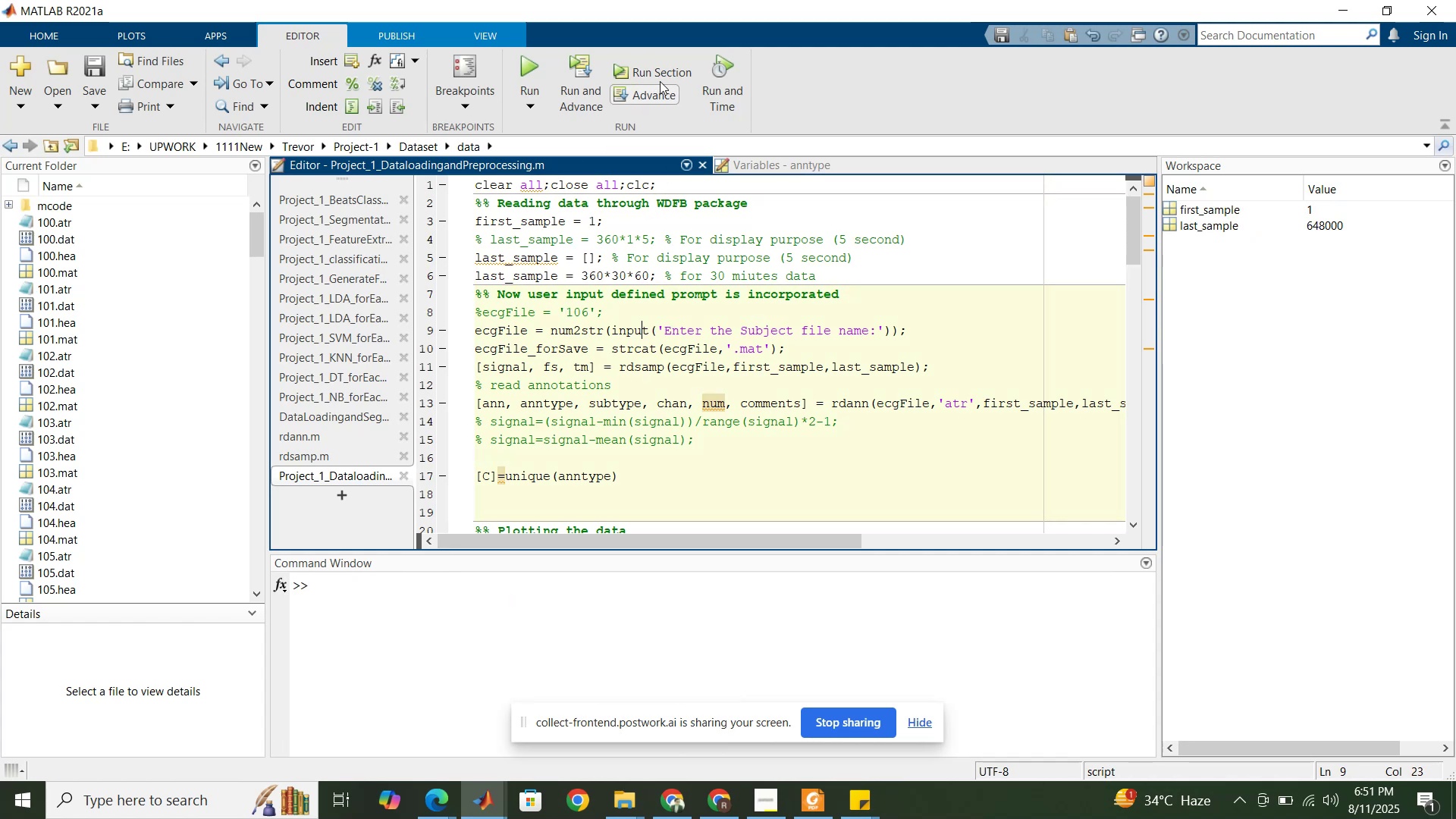 
left_click([657, 69])
 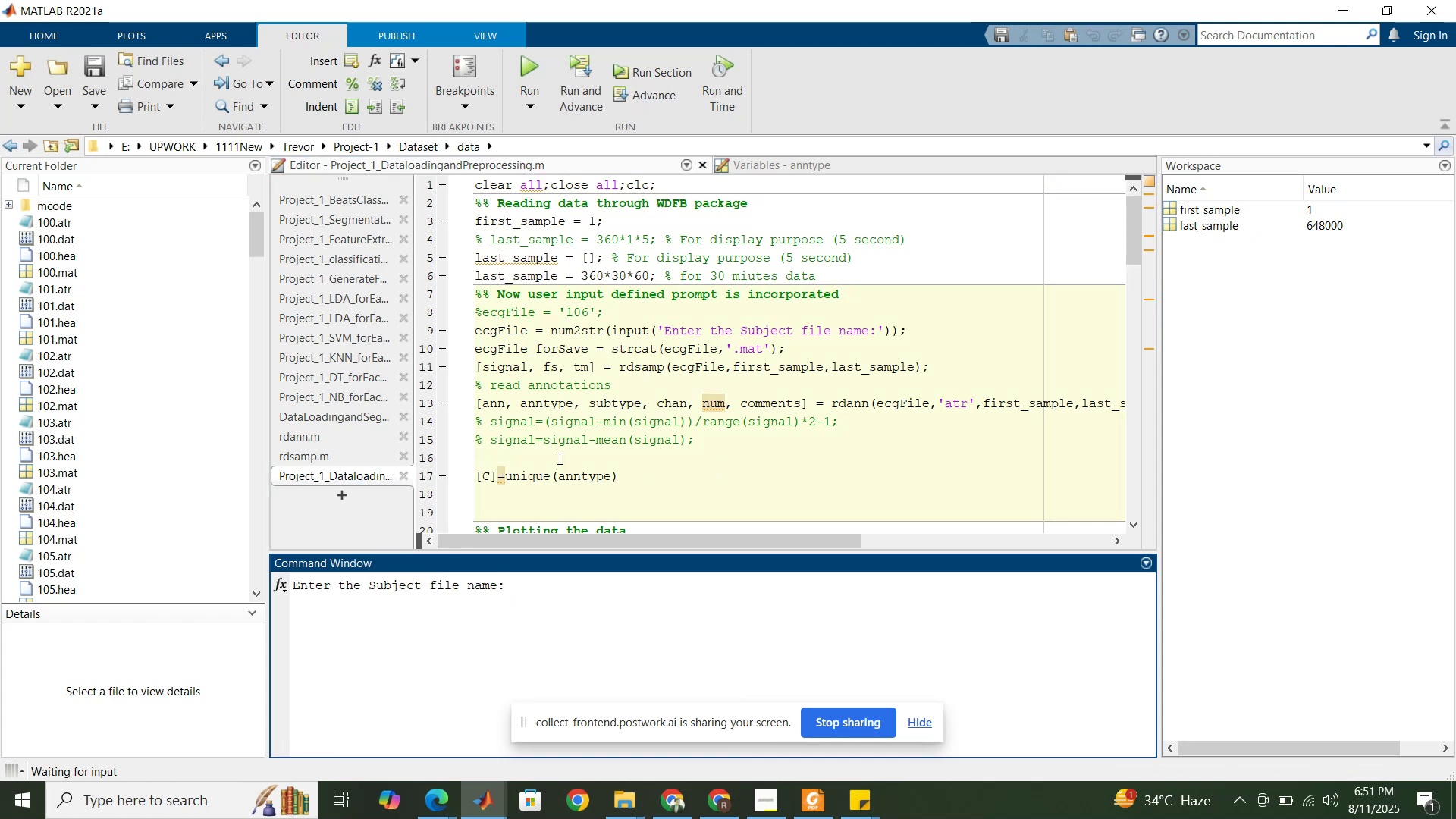 
scroll: coordinate [165, 485], scroll_direction: down, amount: 3.0
 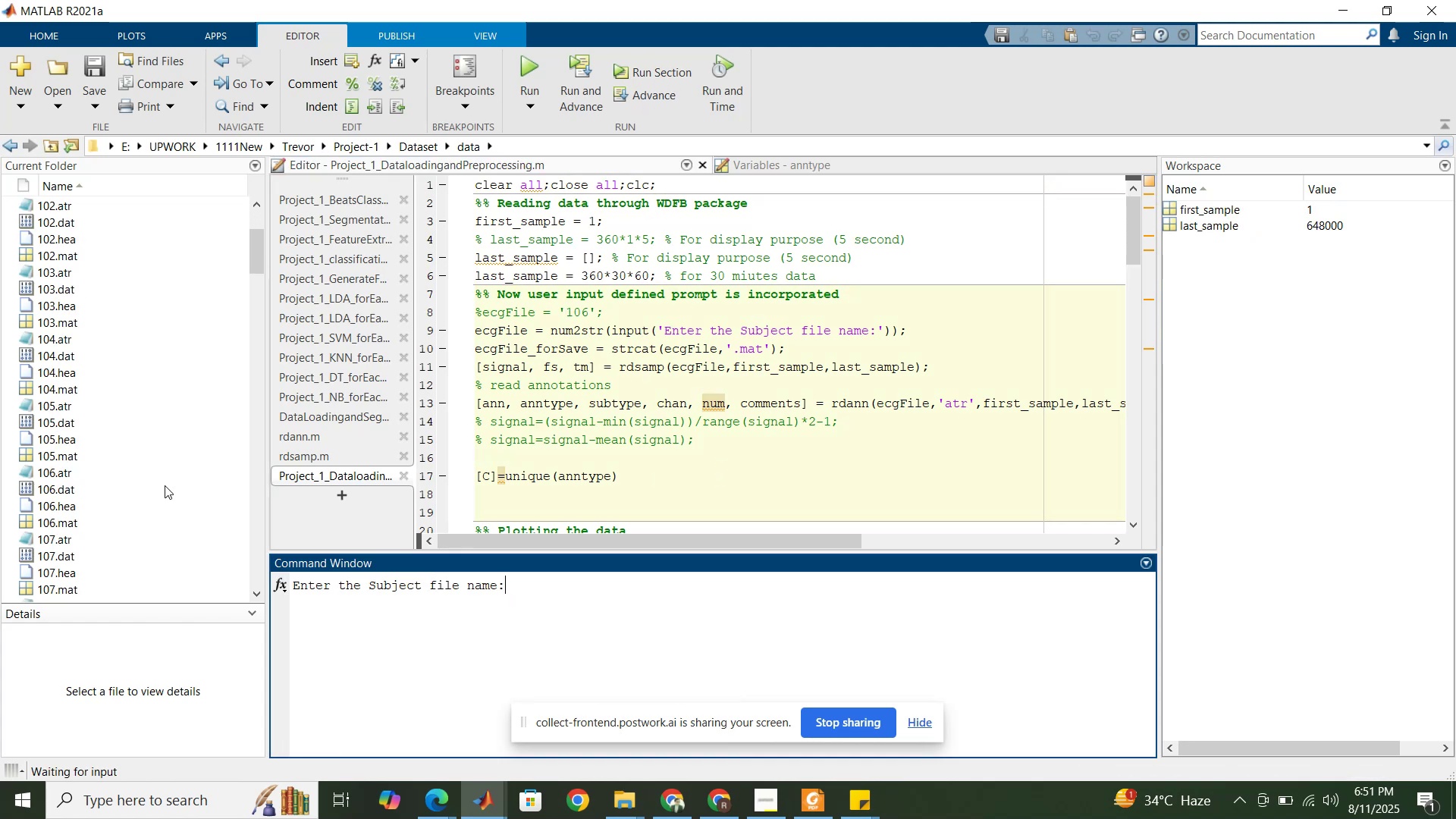 
key(Numpad1)
 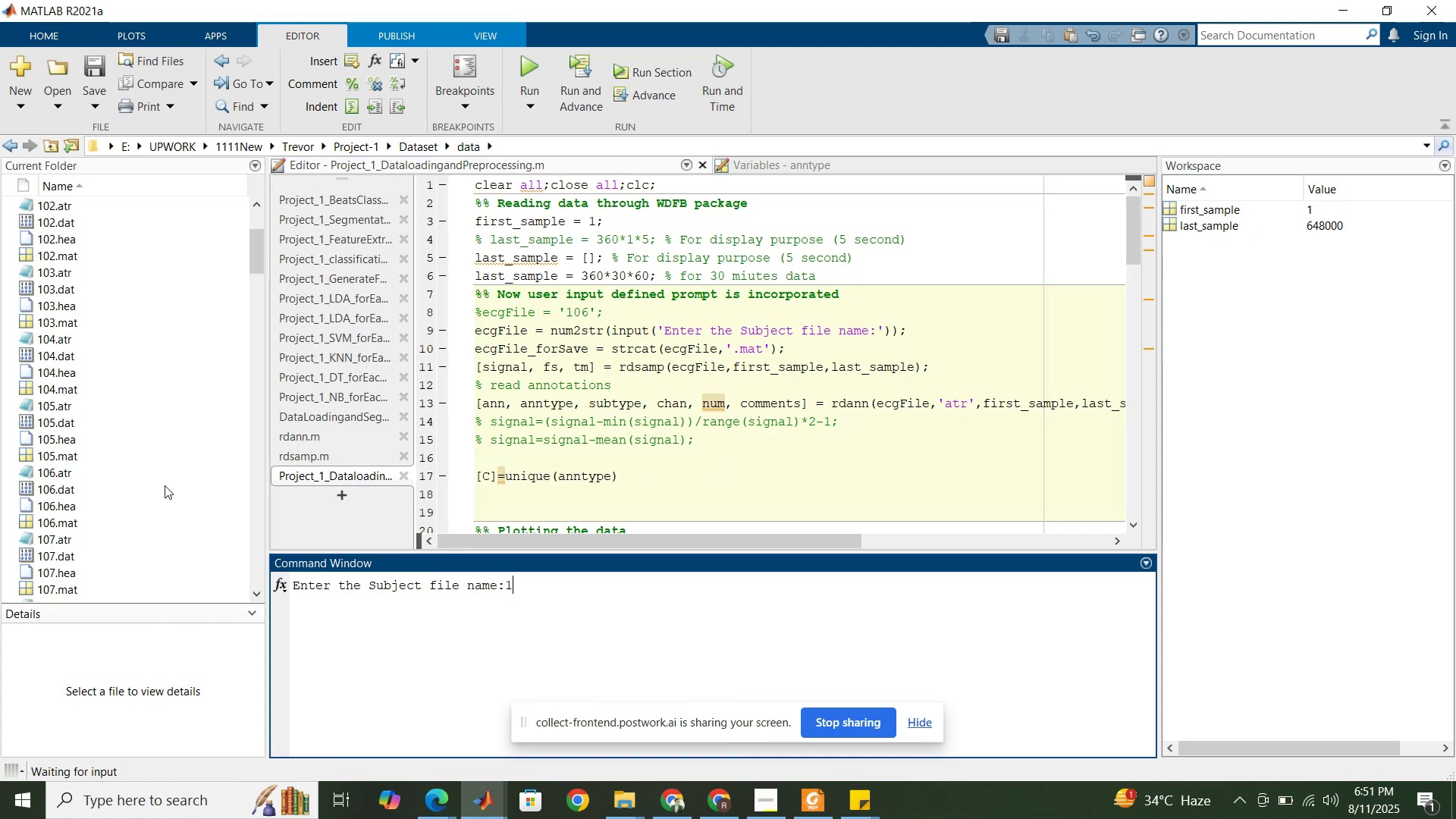 
key(Numpad0)
 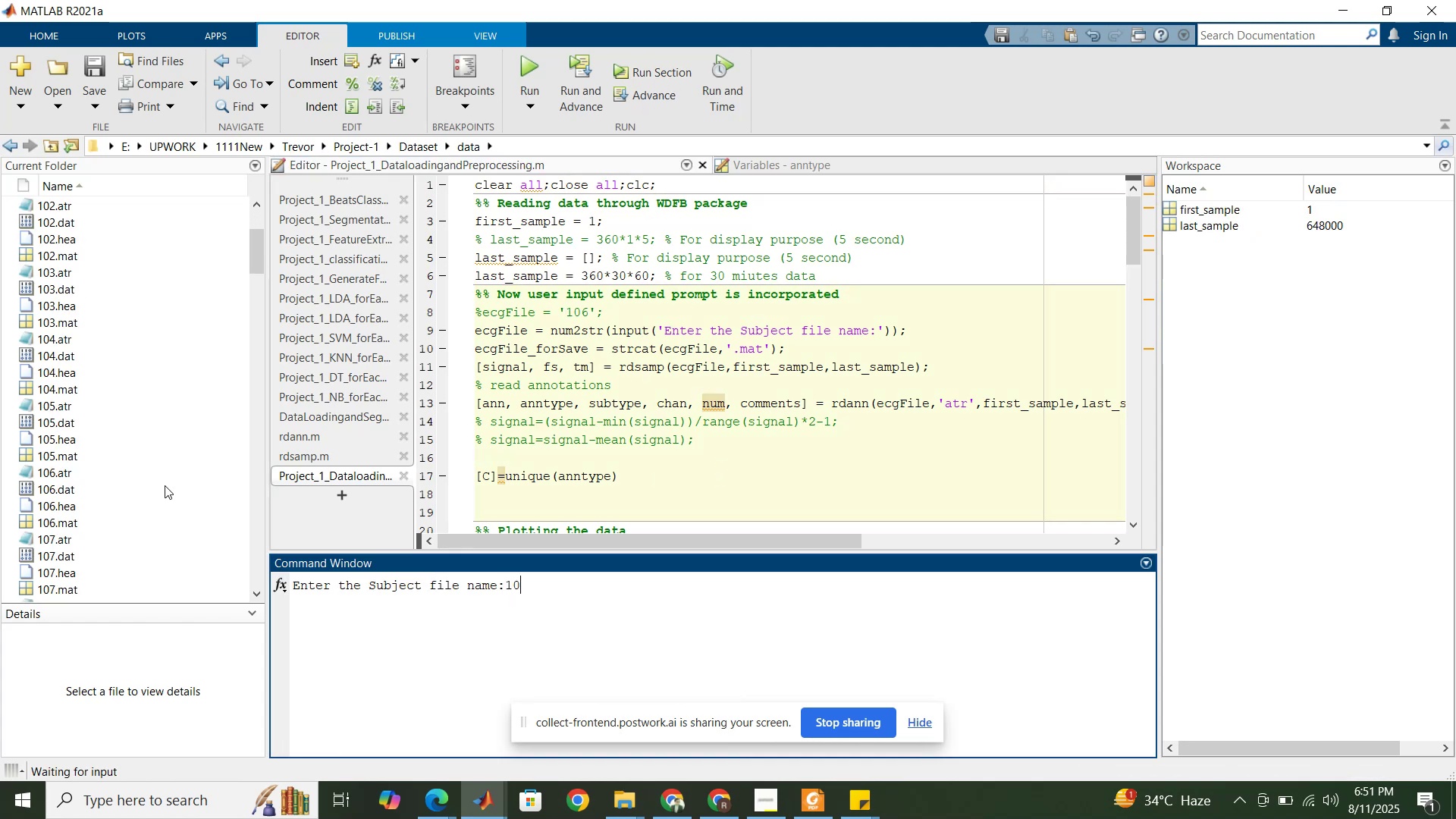 
key(Numpad7)
 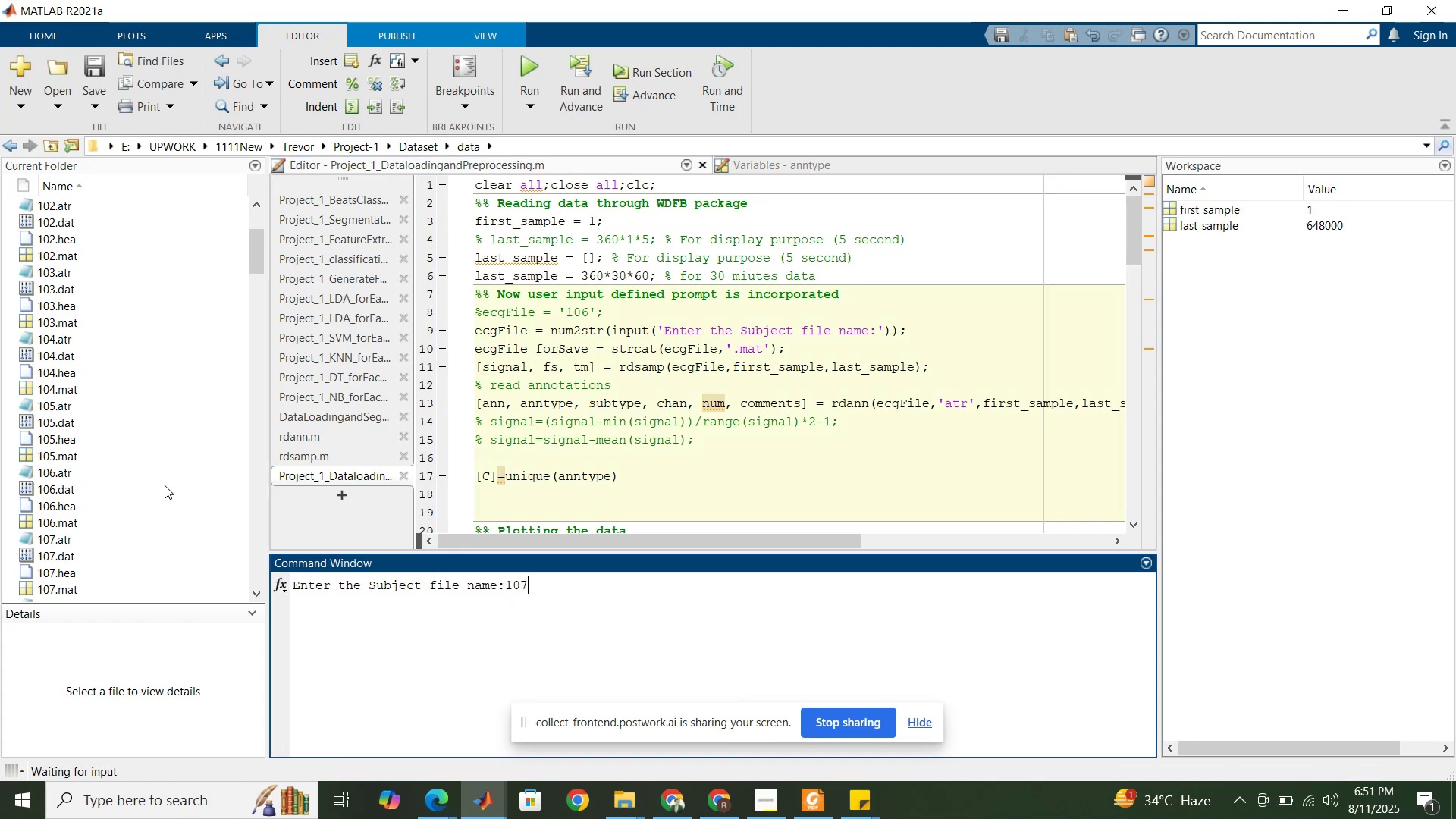 
key(NumpadEnter)
 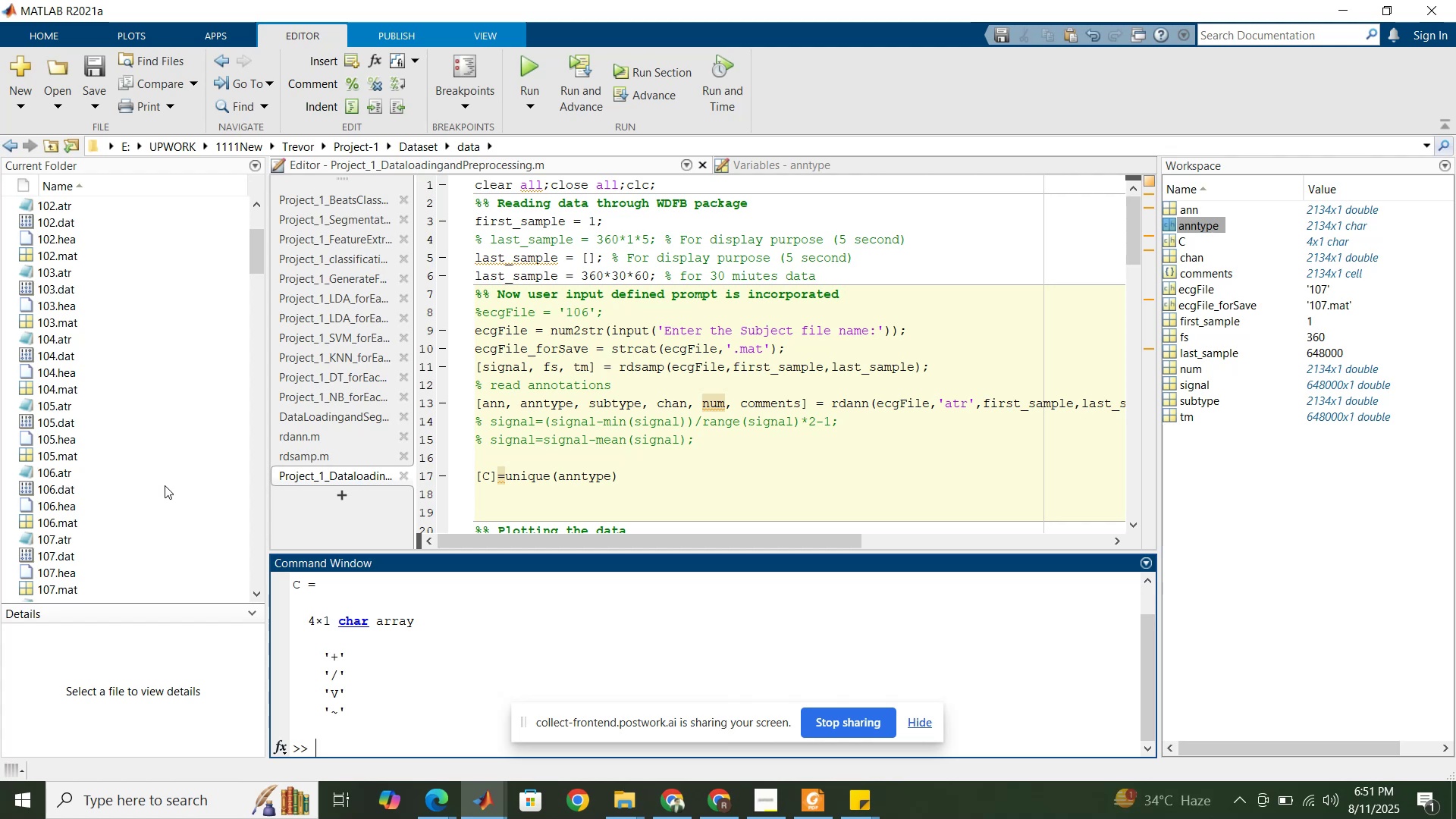 
wait(16.02)
 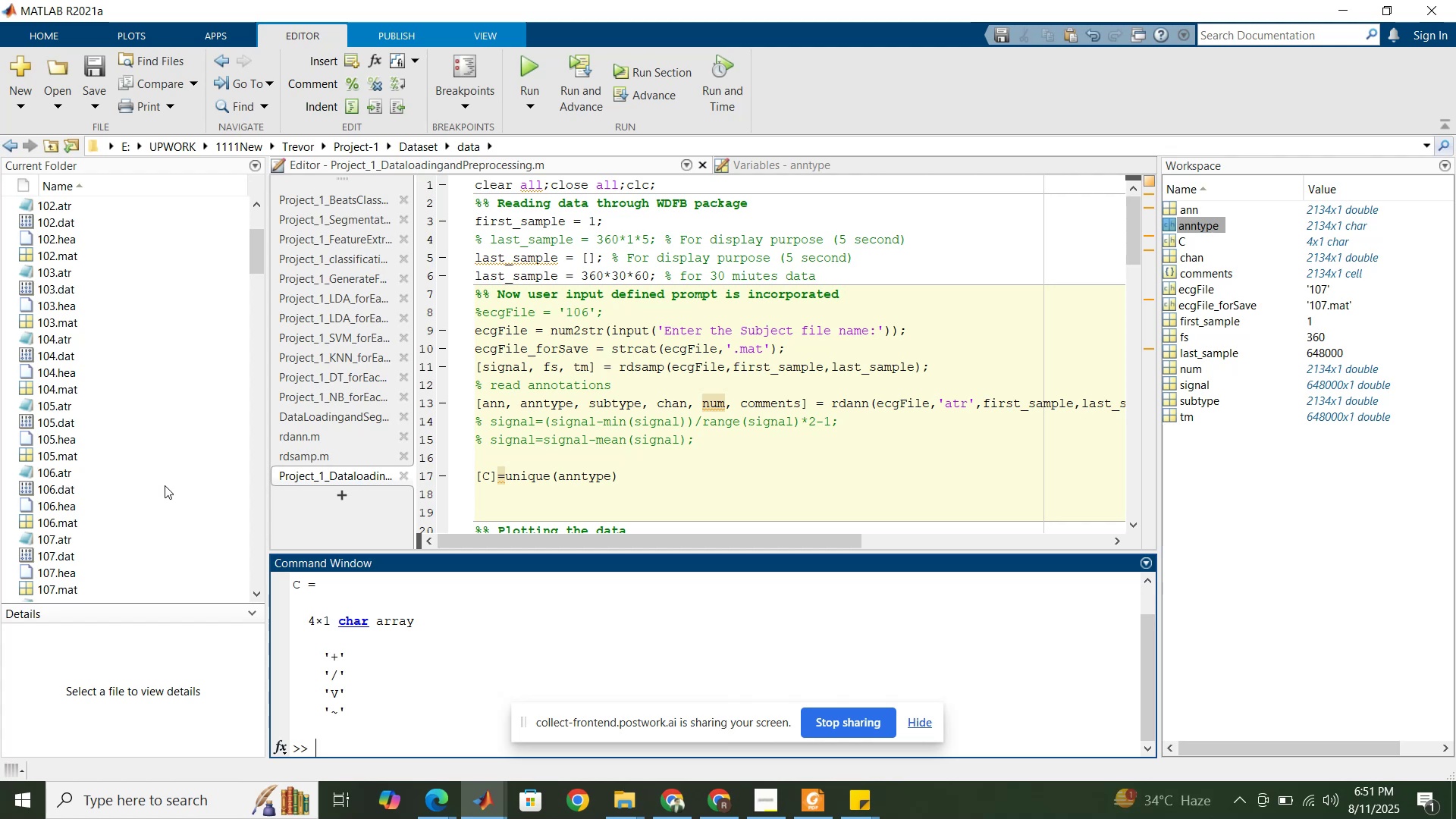 
left_click([870, 802])
 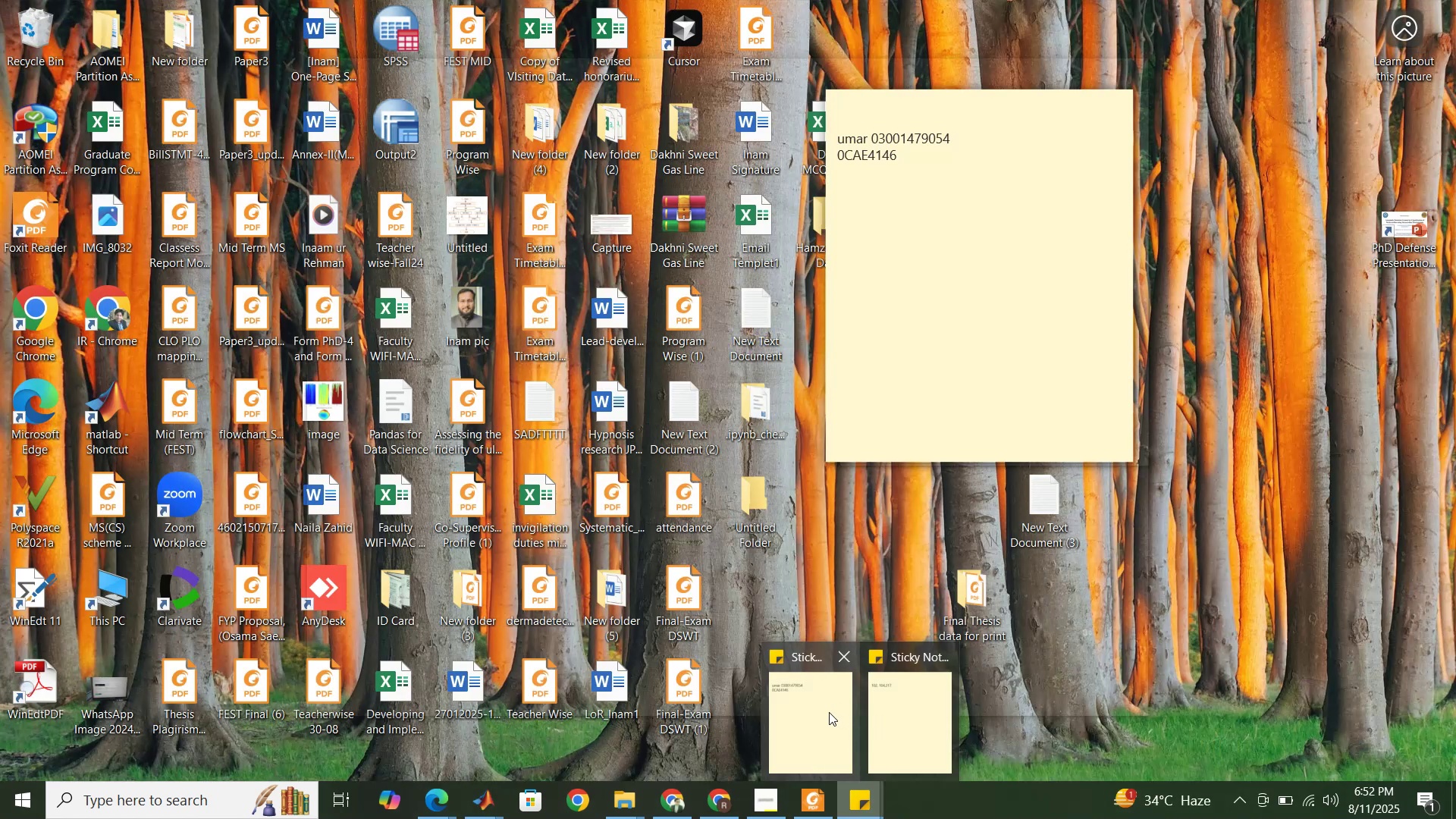 
left_click([883, 712])
 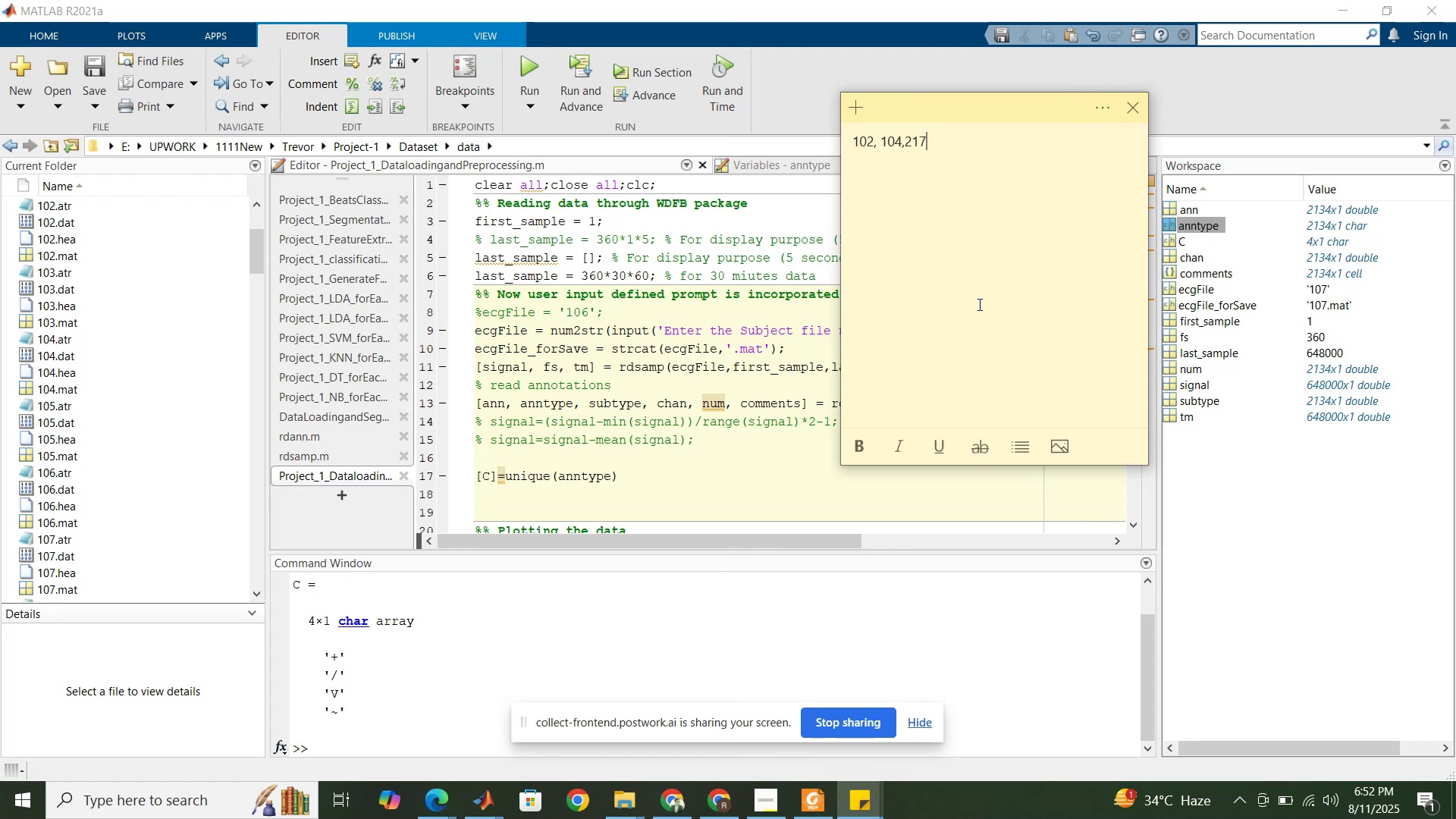 
key(Enter)
 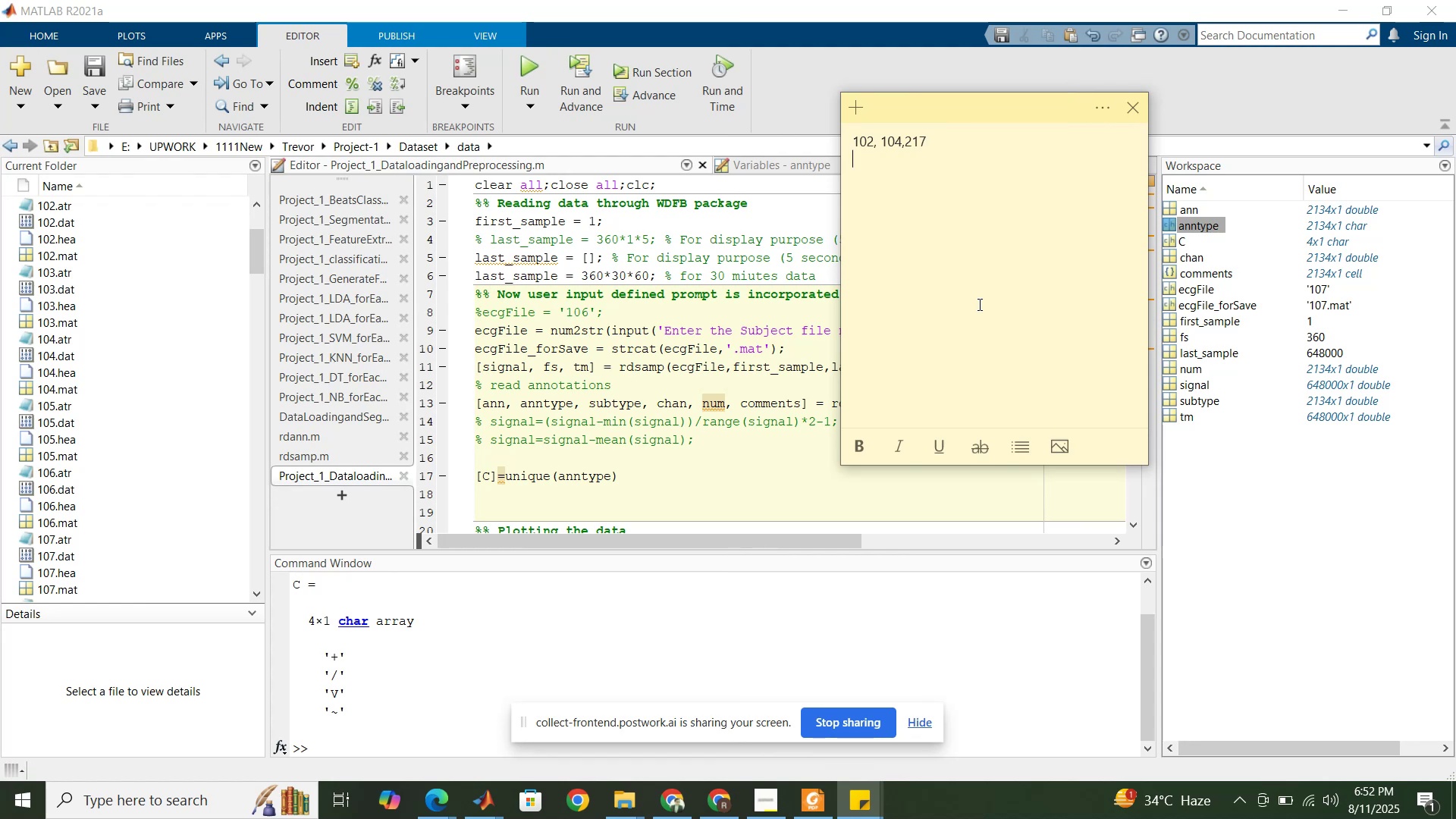 
key(Enter)
 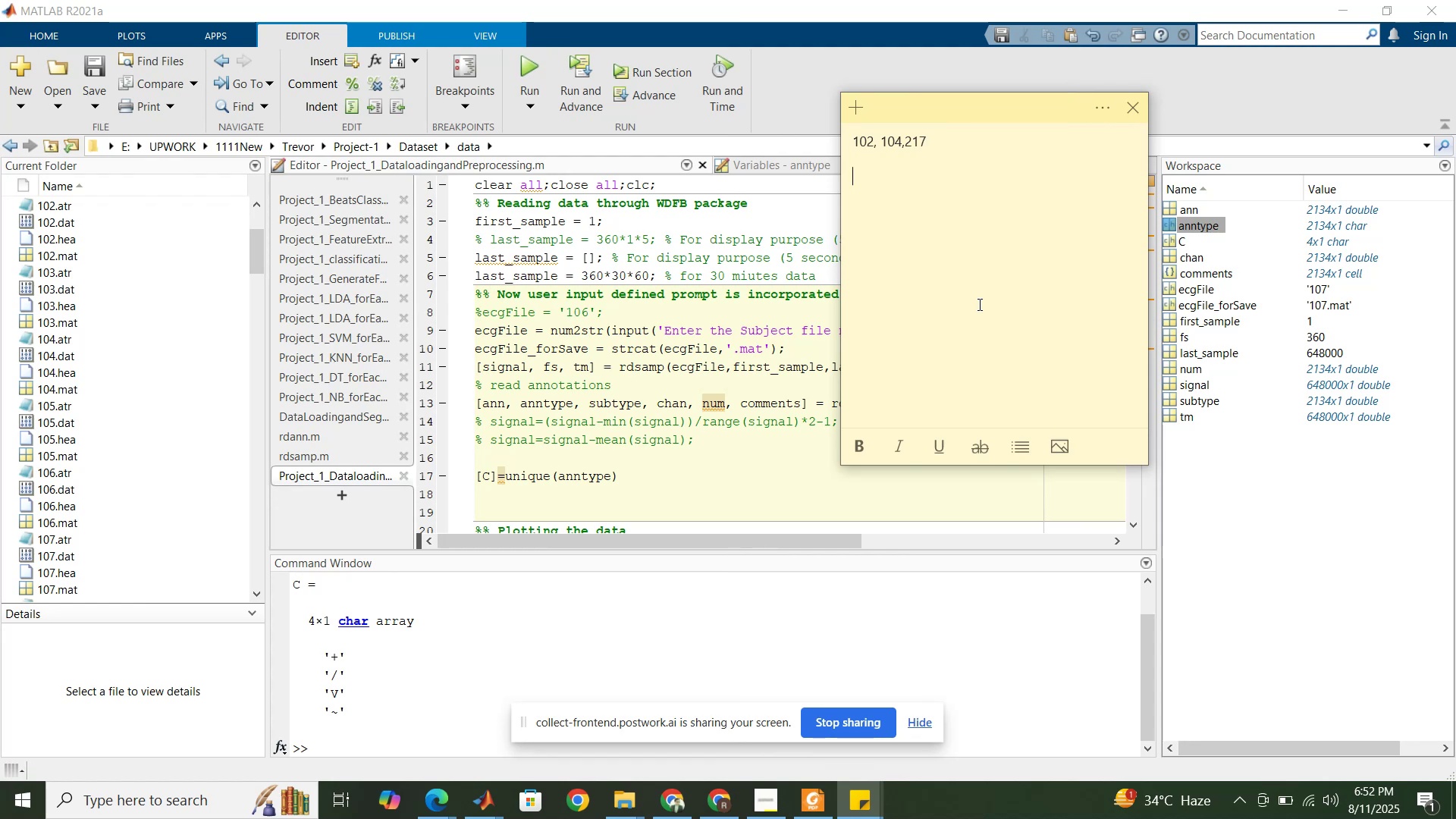 
type(These aare initially exculded from the )
 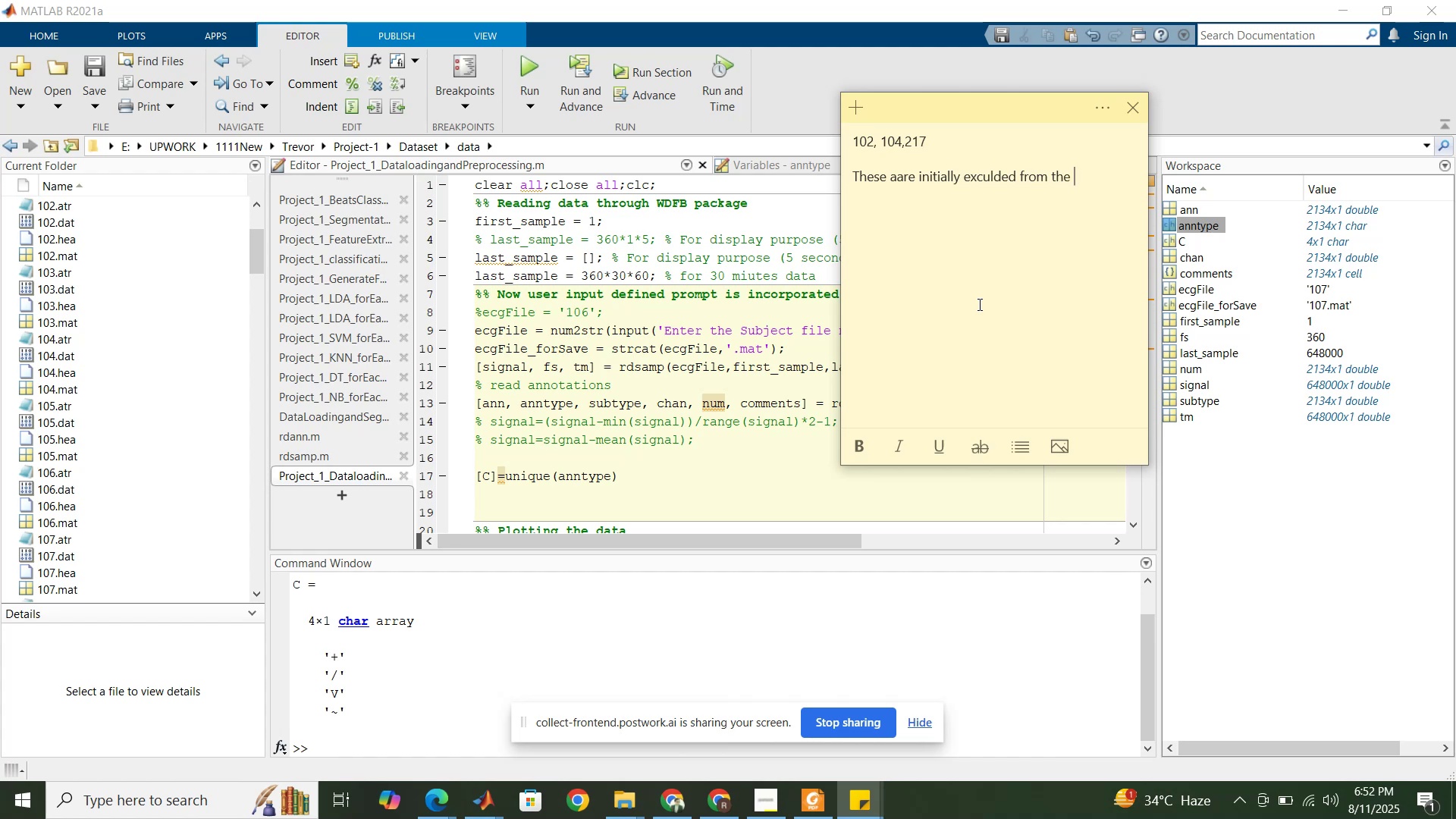 
hold_key(key=ShiftRight, duration=1.52)
 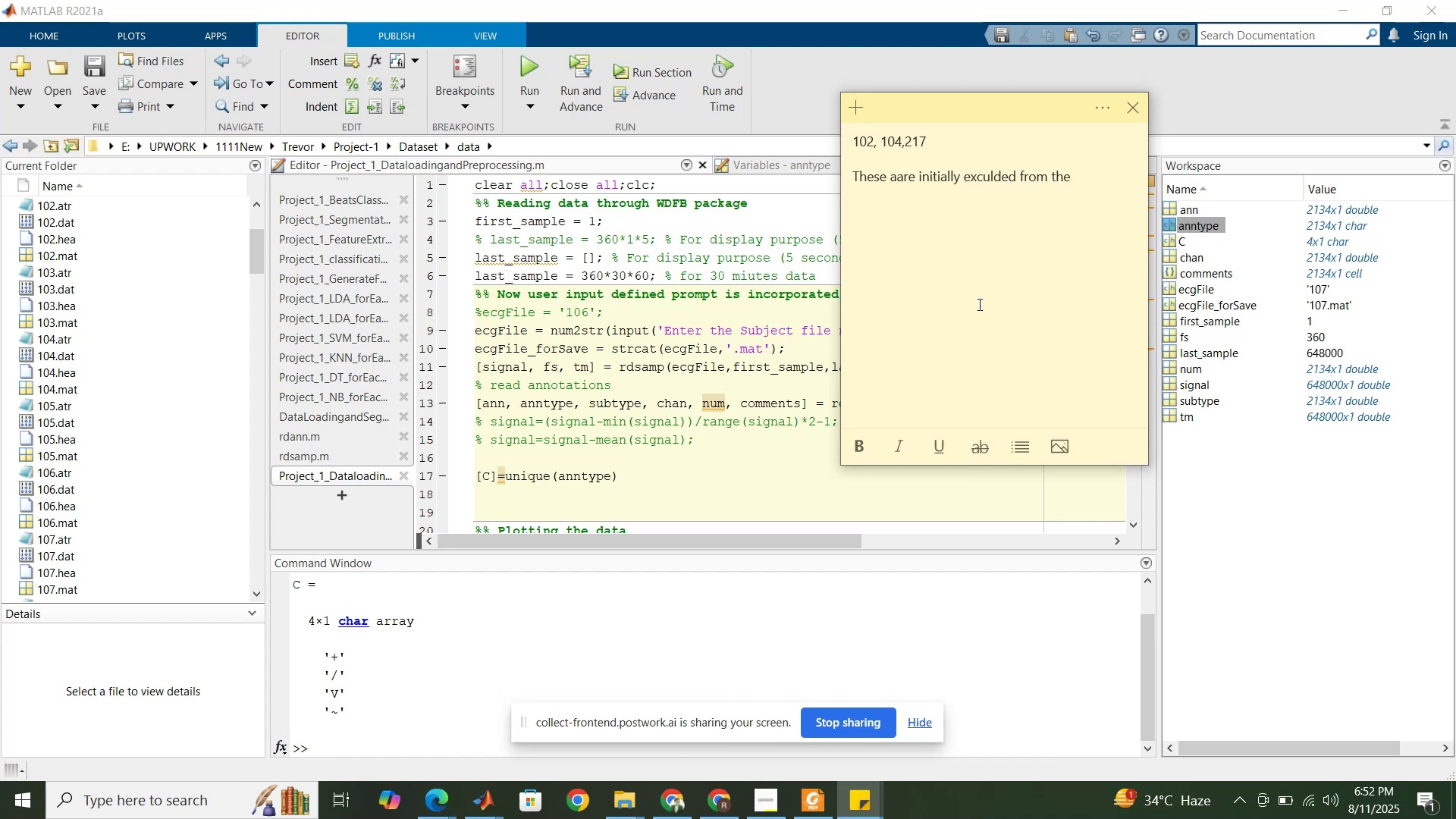 
hold_key(key=ShiftRight, duration=0.49)
 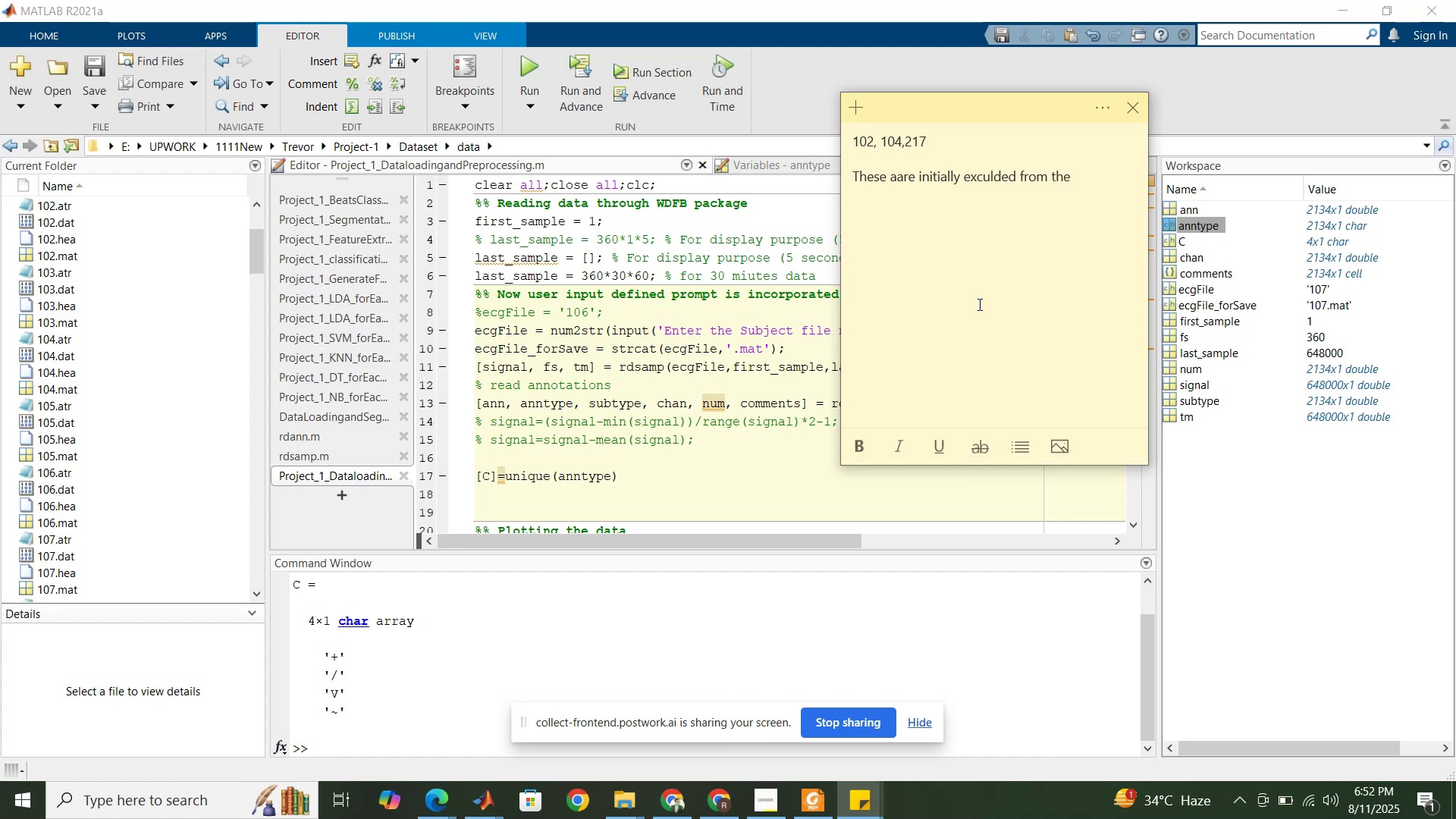 
hold_key(key=Backspace, duration=0.61)
 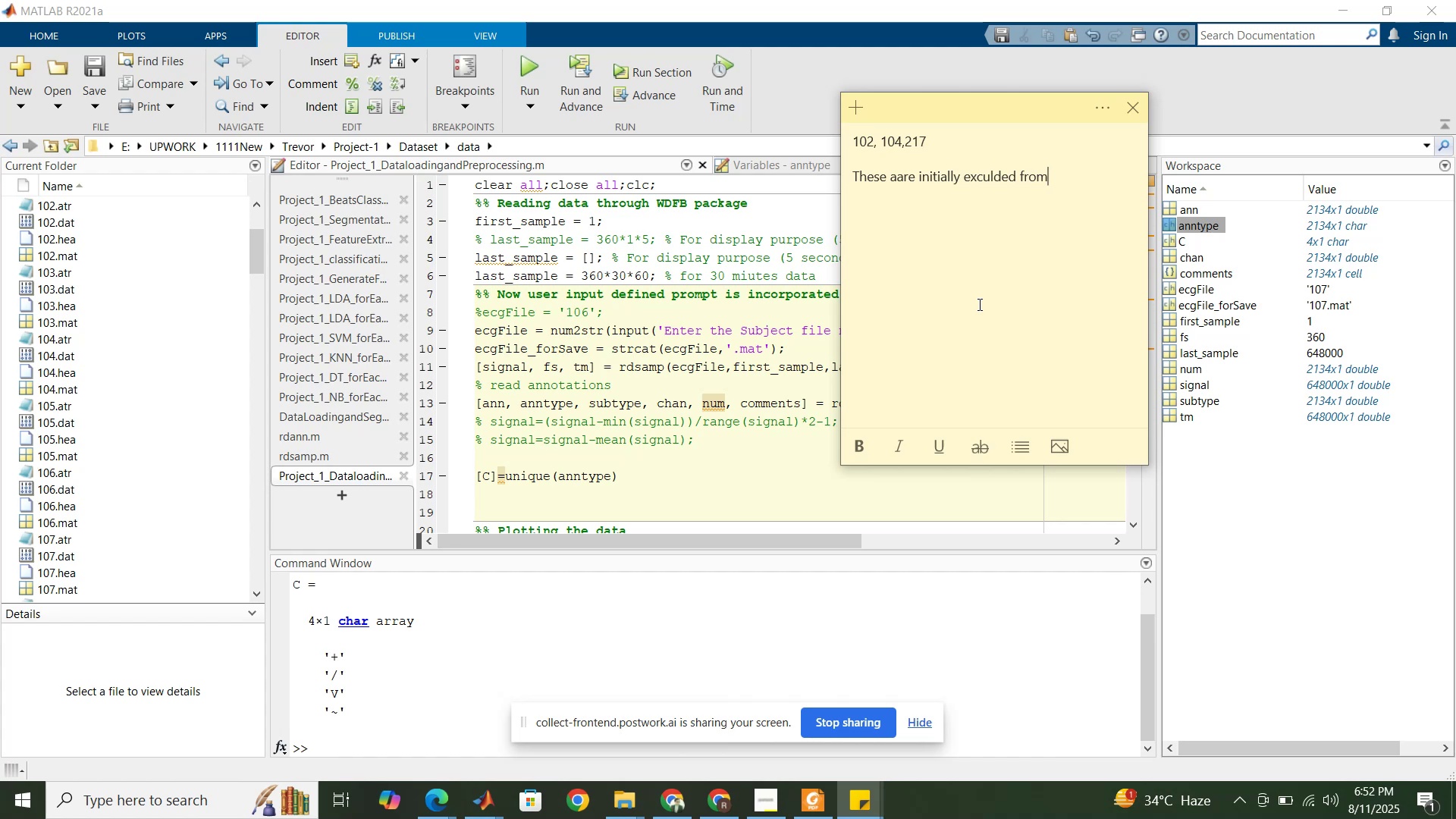 
key(Backspace)
key(Backspace)
key(Backspace)
key(Backspace)
type(in DS1 and DS@)
key(Backspace)
type(2 AAMI classes)
 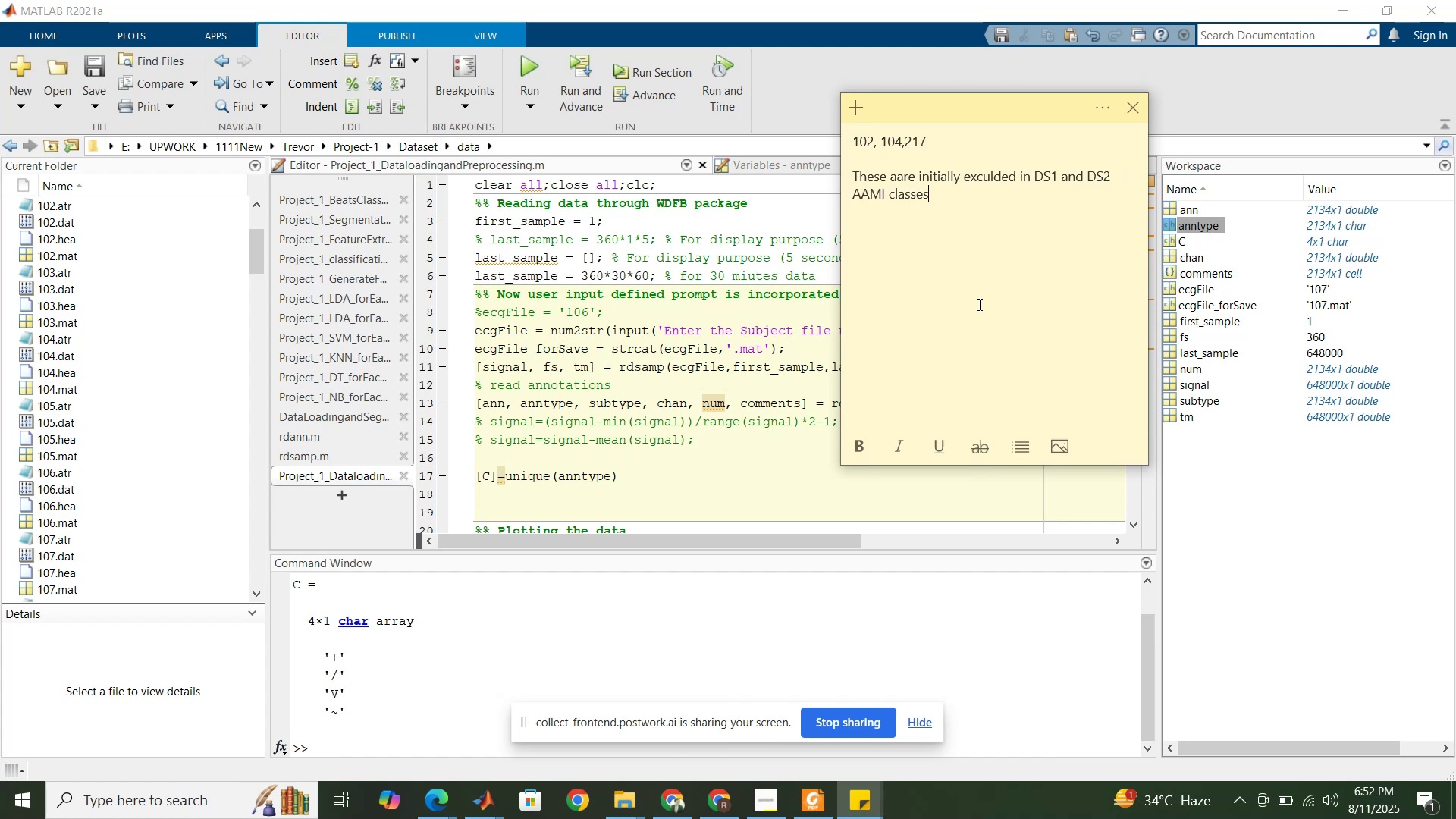 
type(; therefore, )
 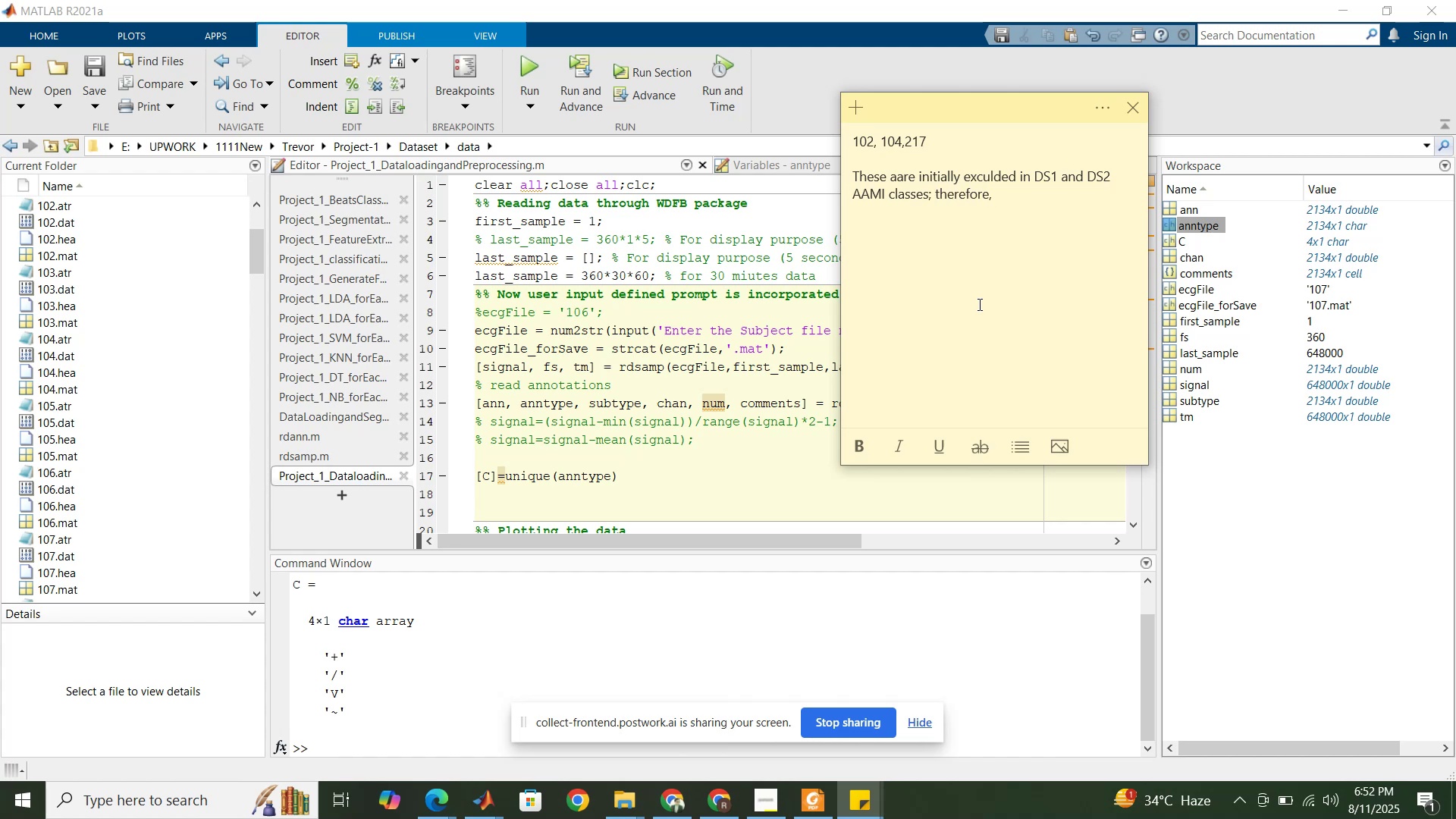 
wait(6.53)
 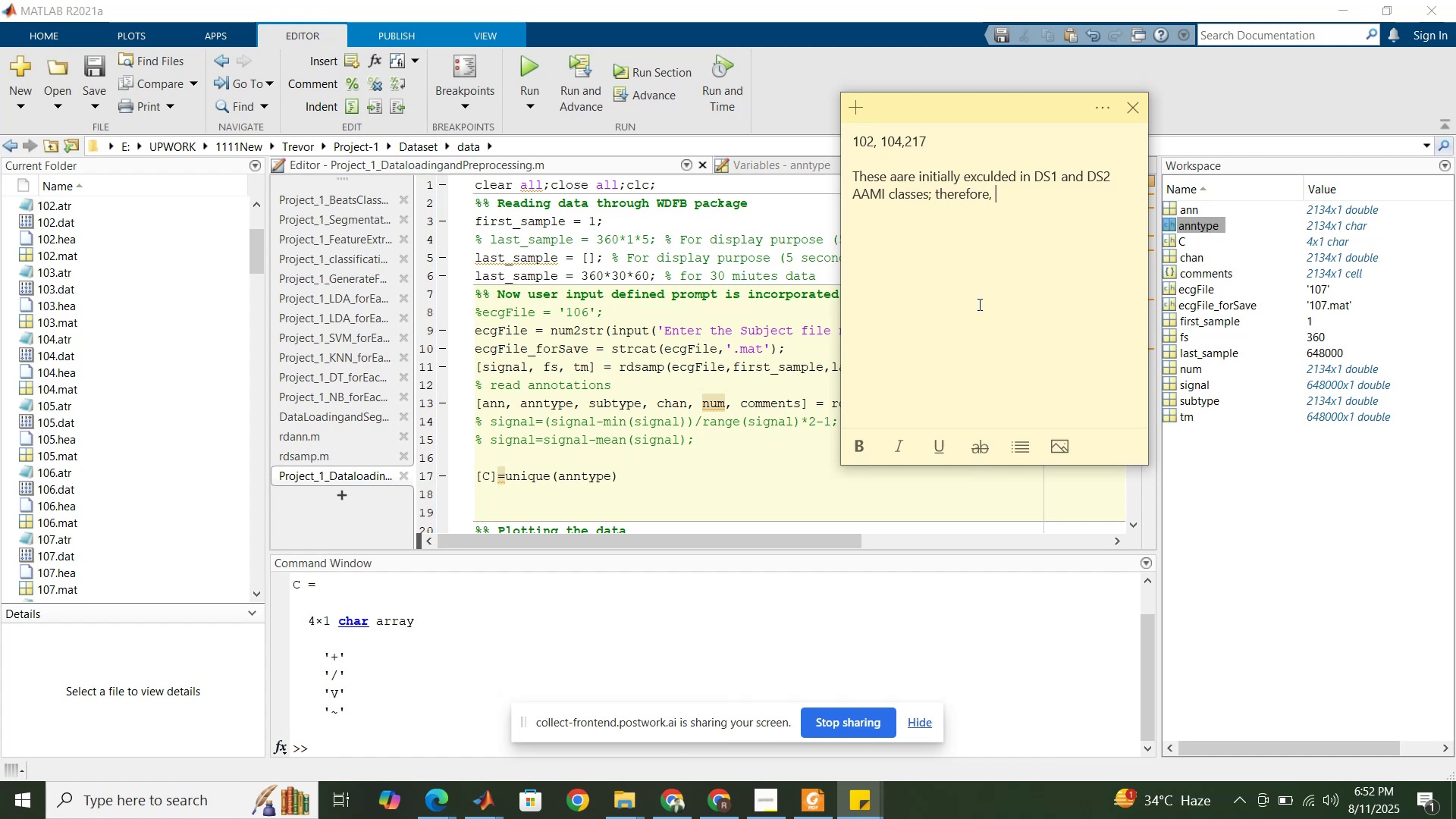 
type(5th class is ot included )
key(Backspace)
type(not included in it )
 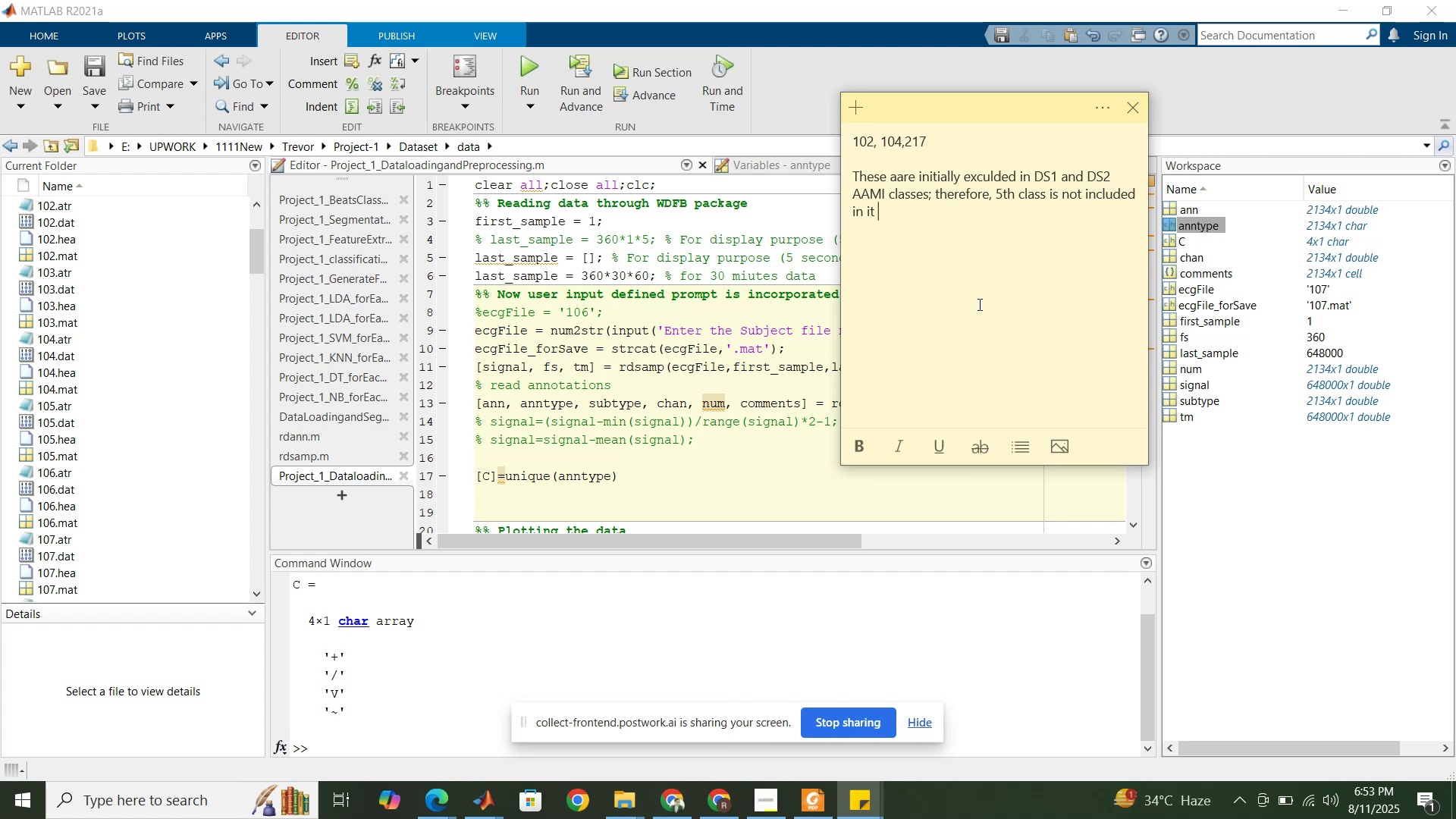 
left_click([874, 210])
 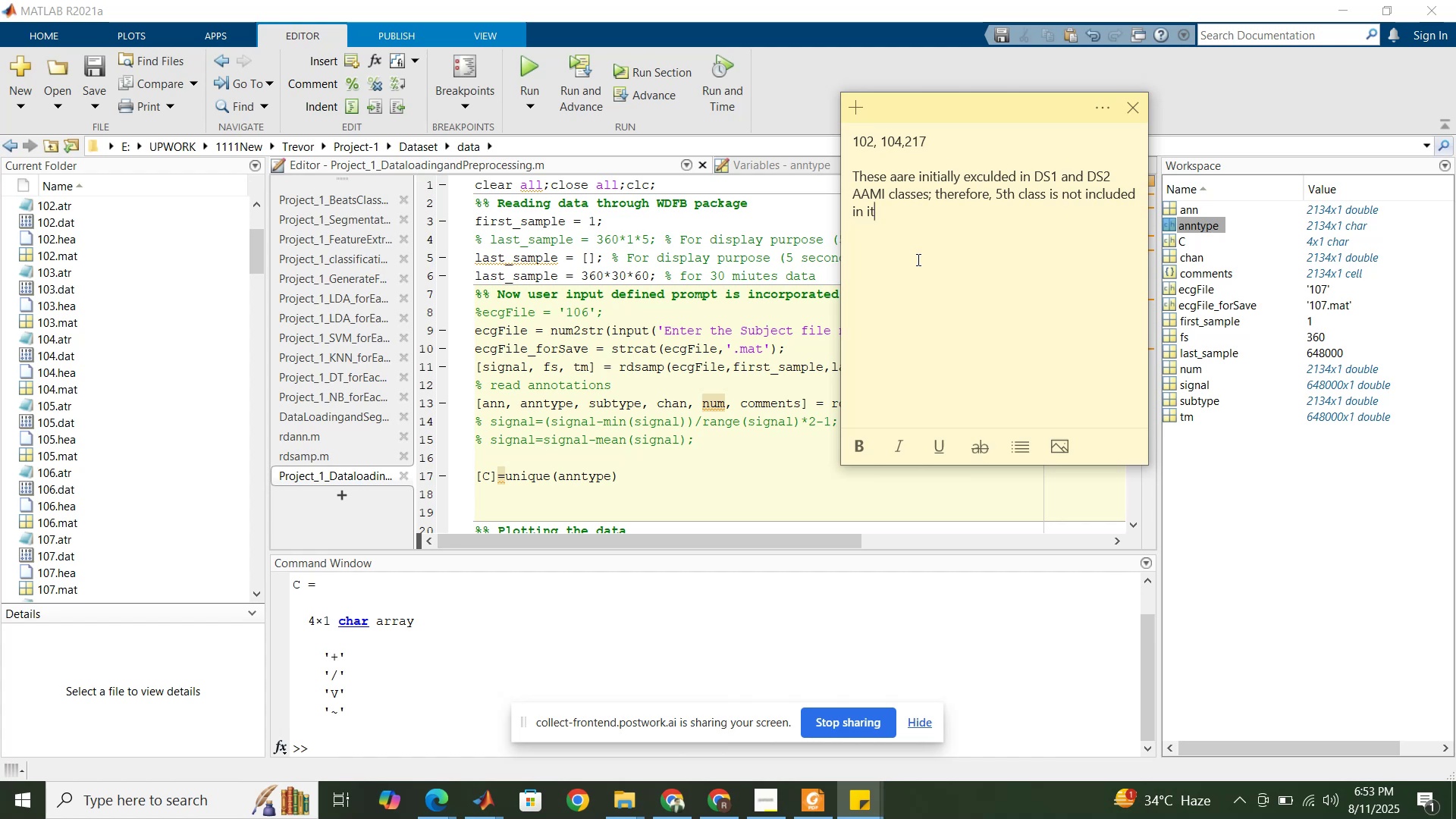 
left_click([877, 211])
 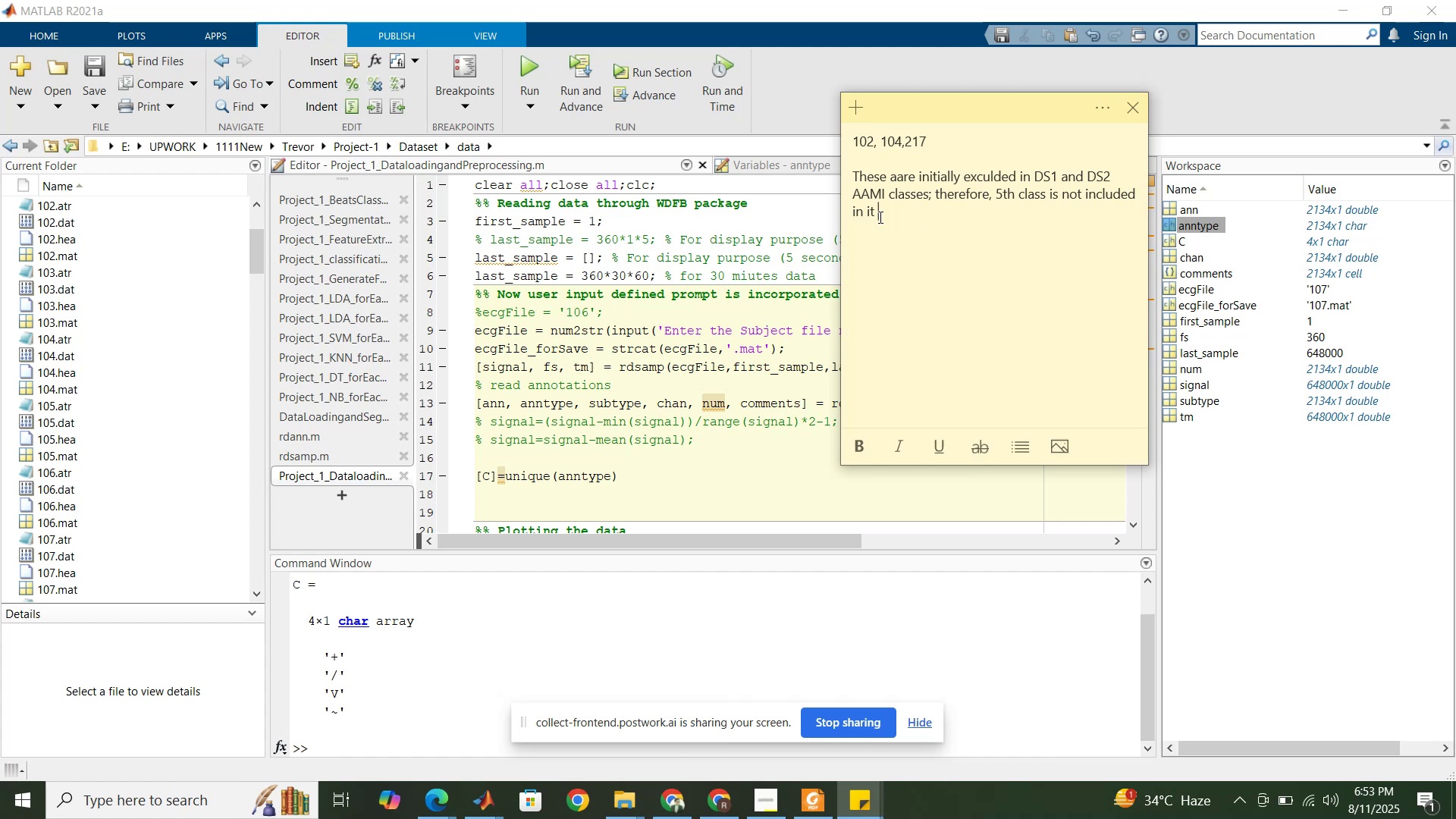 
left_click([876, 215])
 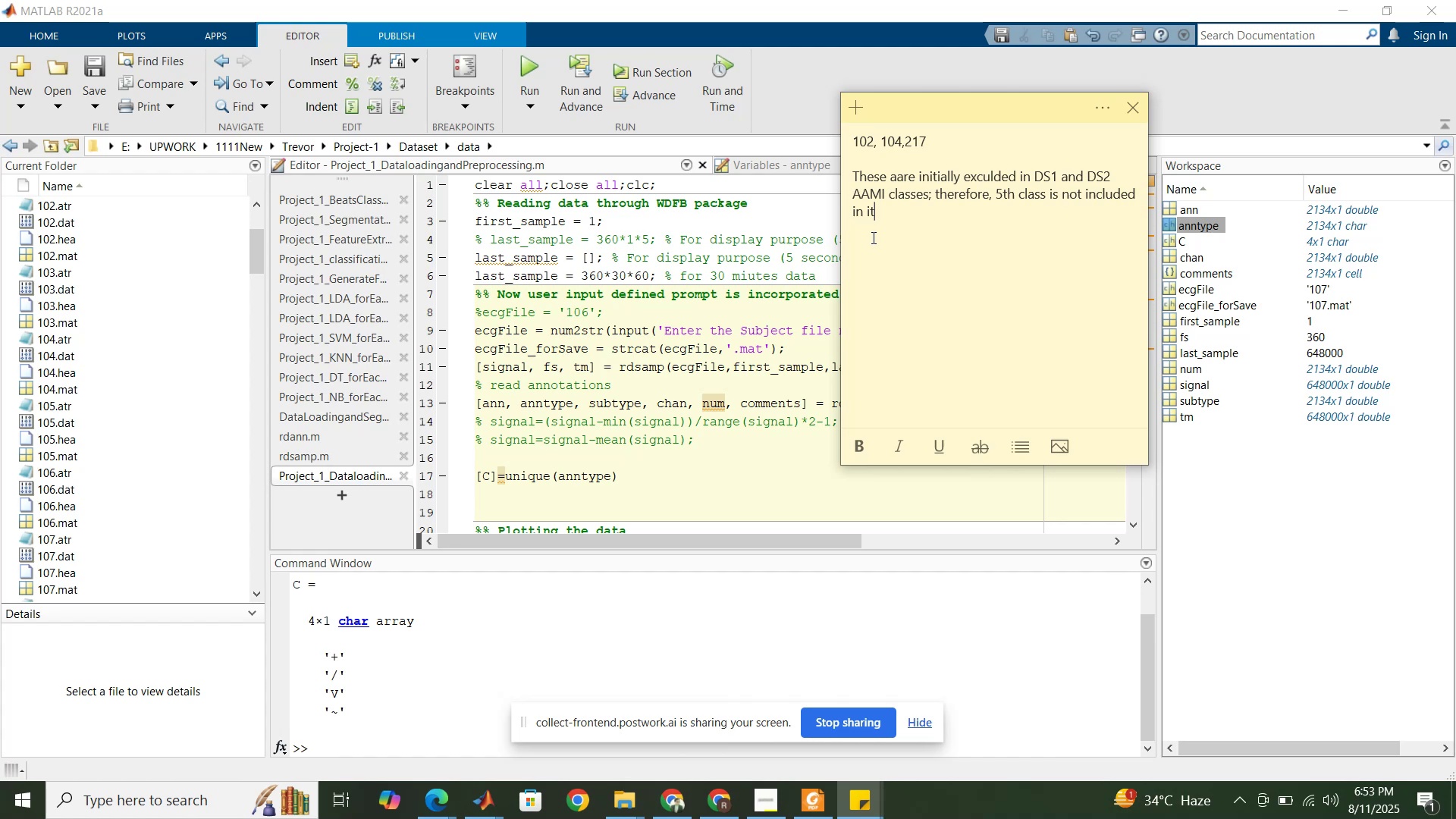 
wait(7.48)
 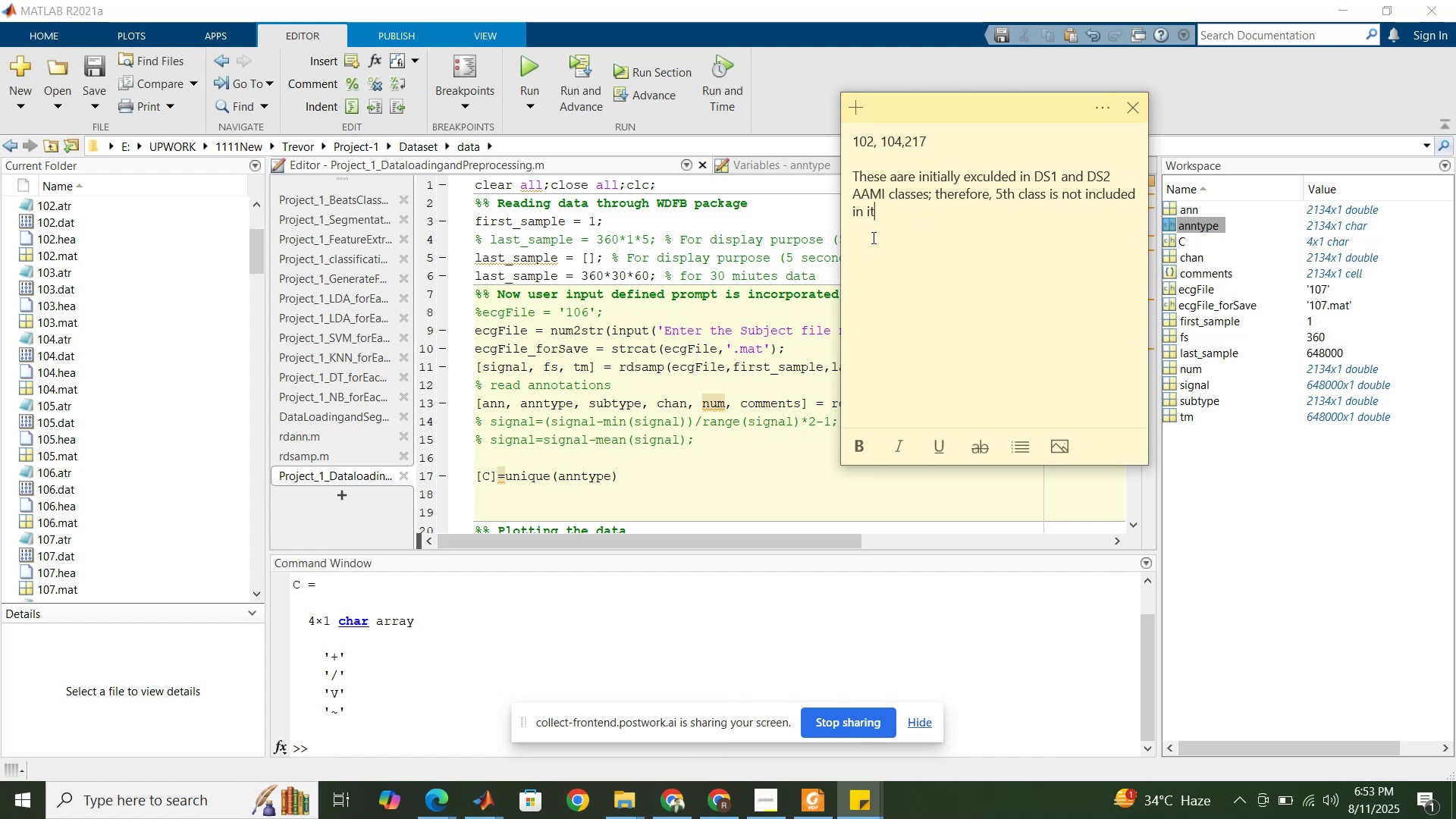 
key(Period)
 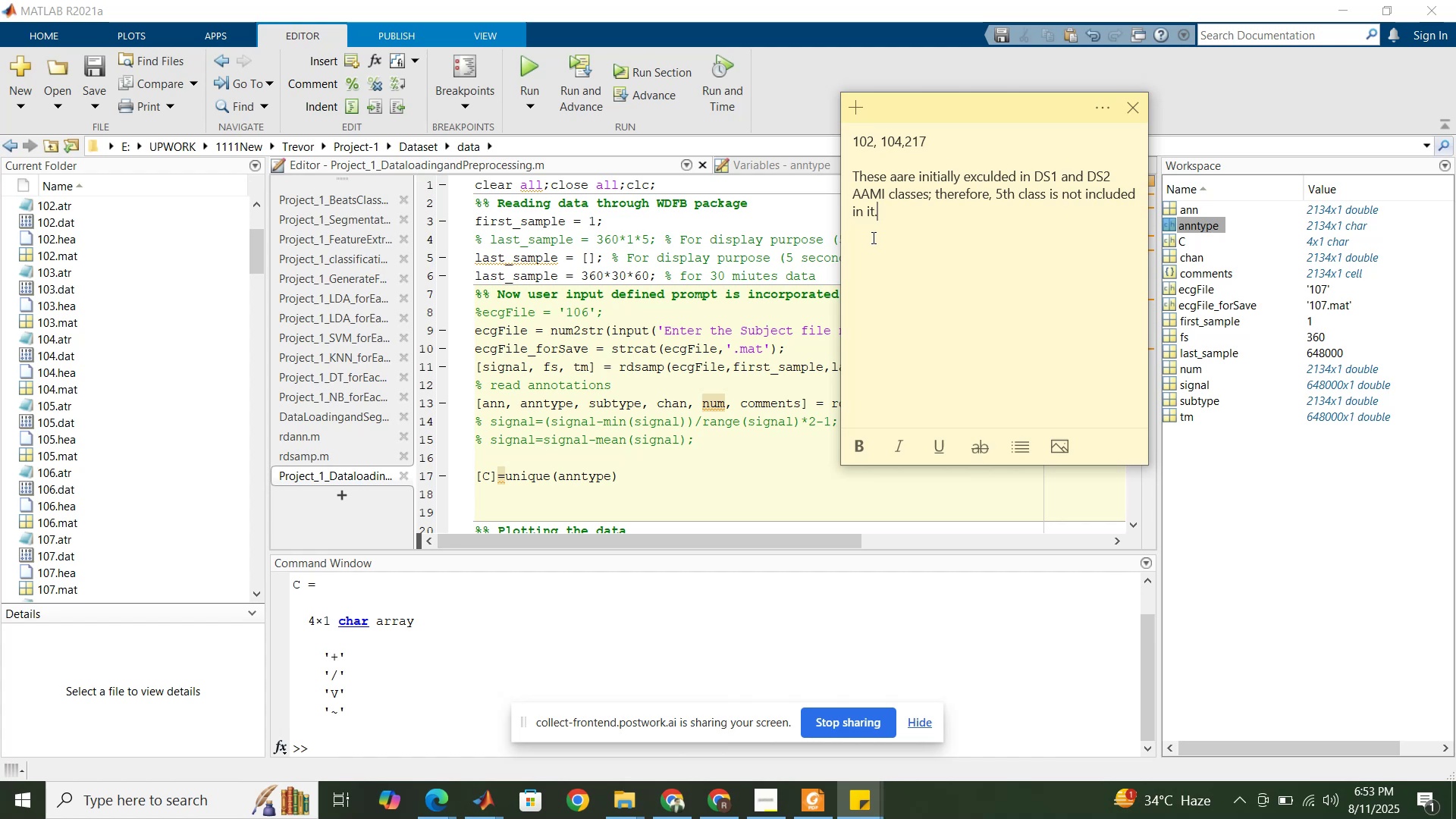 
key(Enter)
 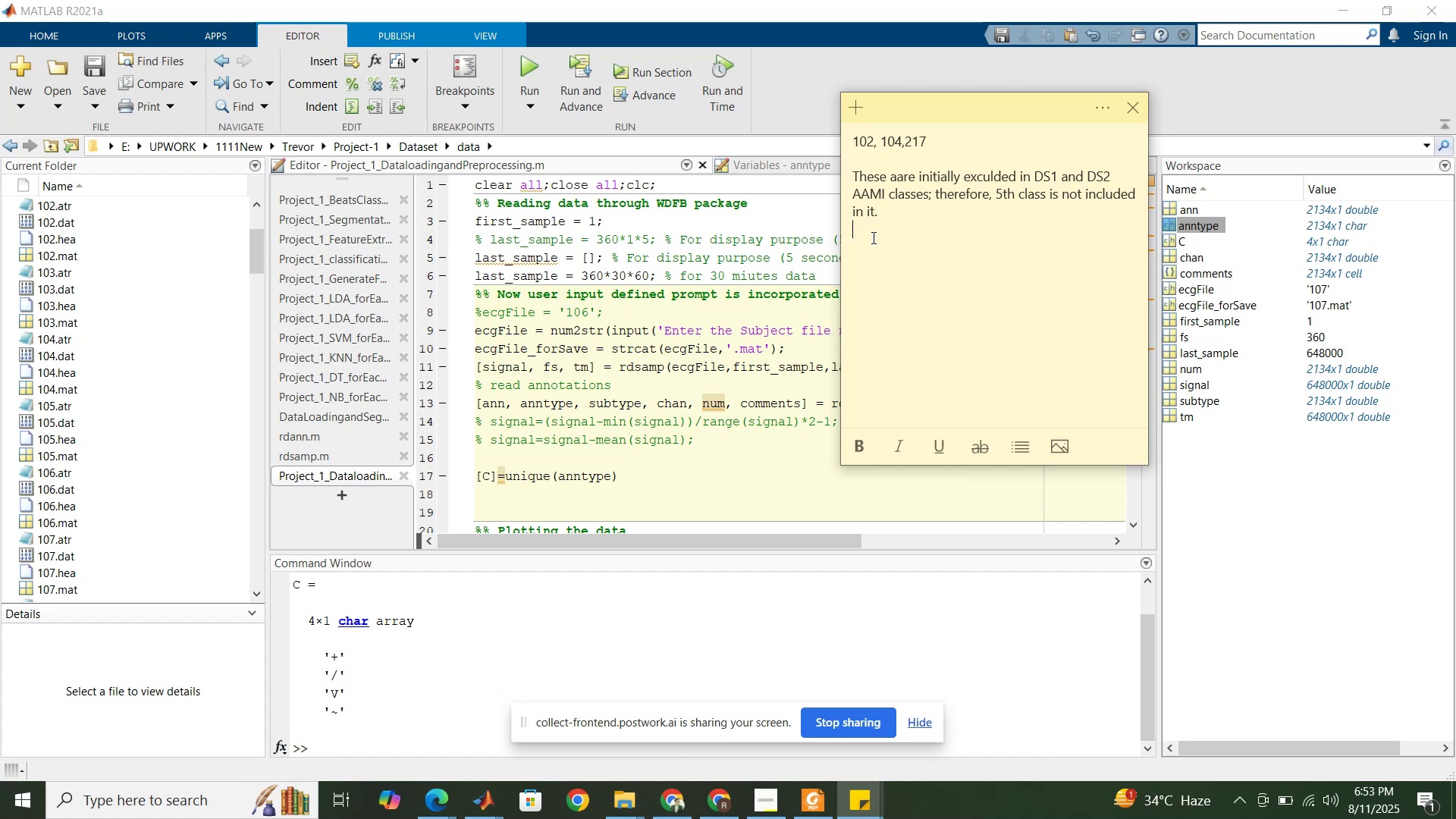 
key(Enter)
 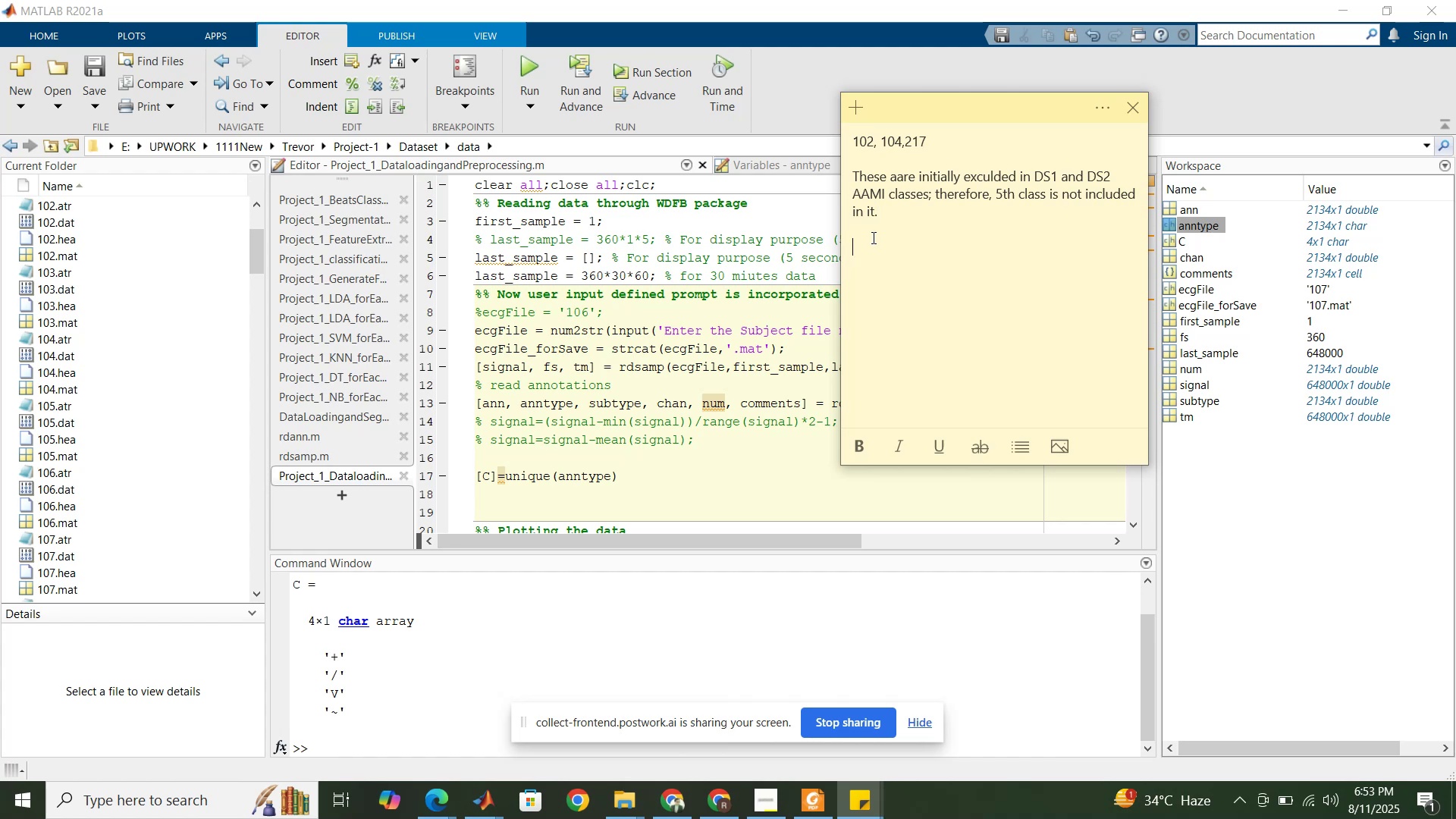 
wait(9.82)
 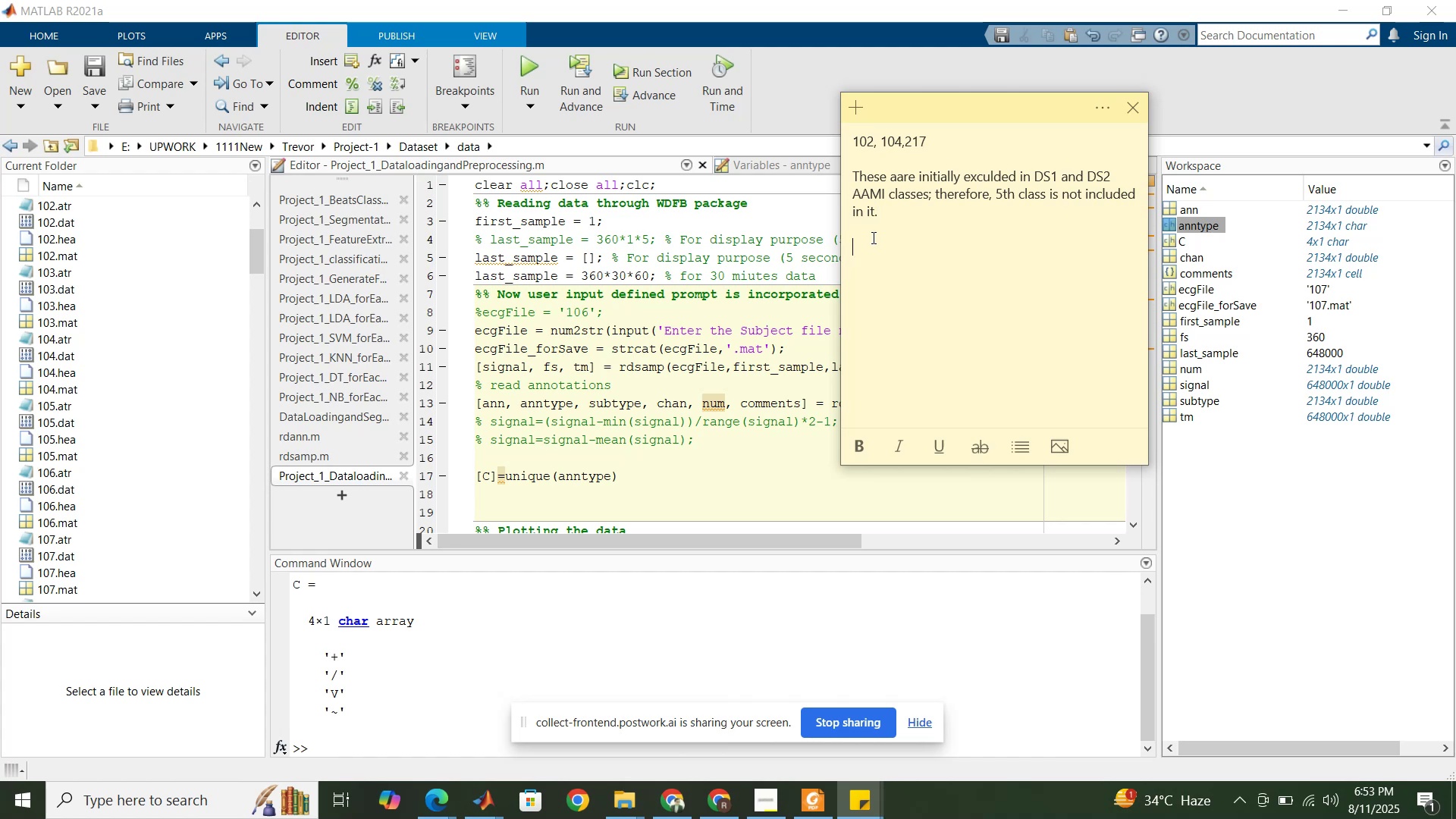 
left_click([316, 206])
 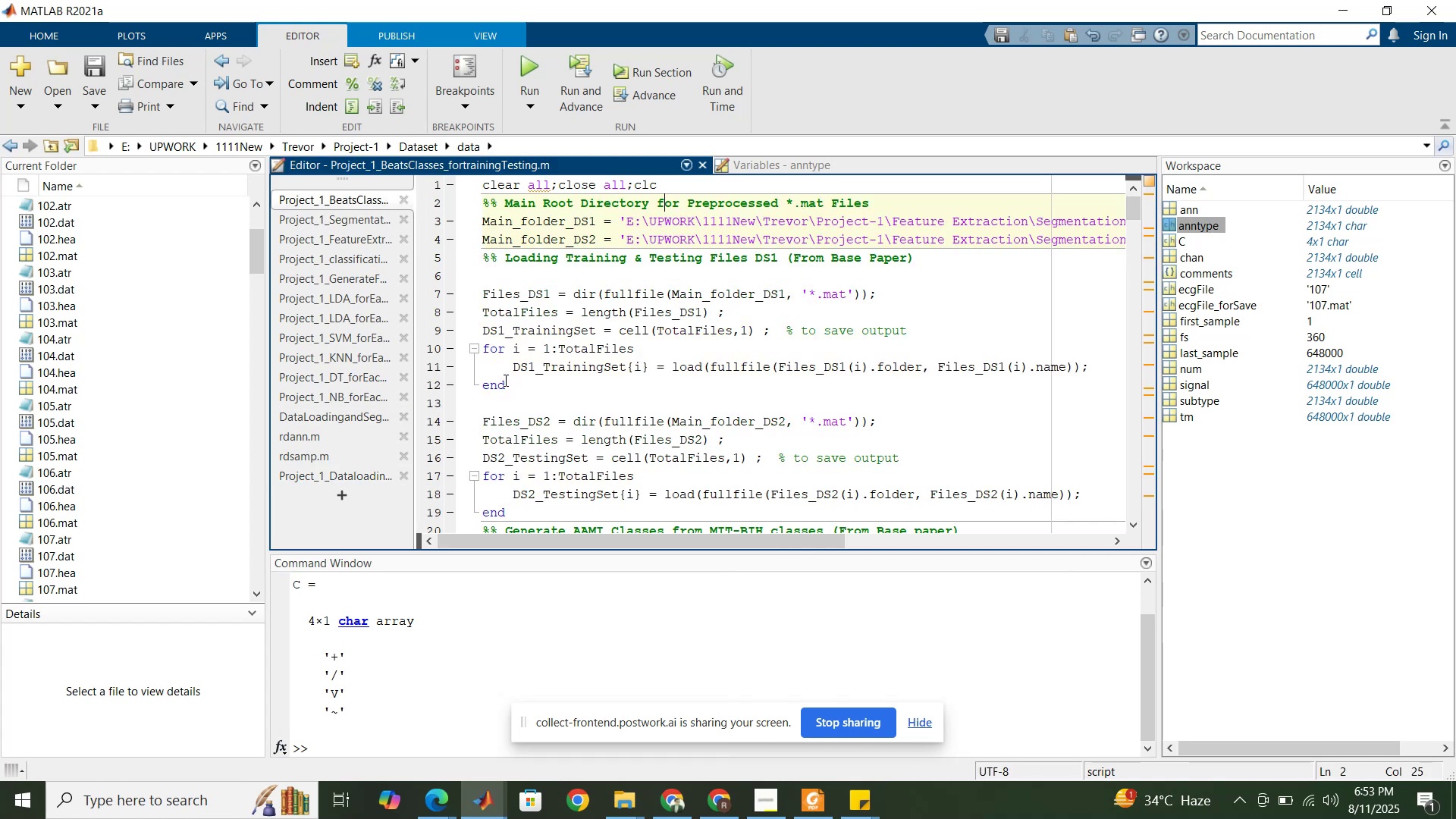 
scroll: coordinate [582, 435], scroll_direction: down, amount: 69.0
 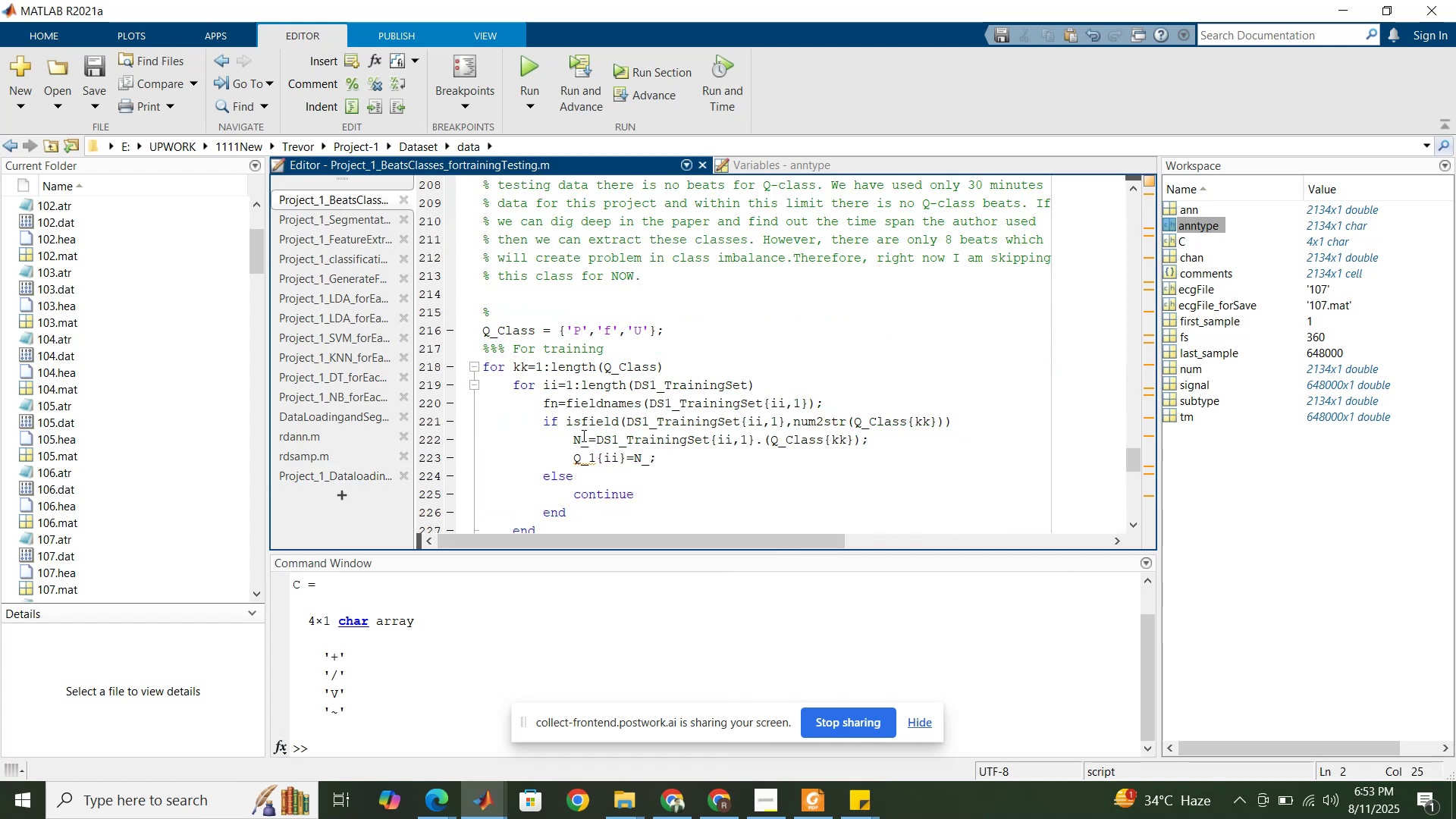 
scroll: coordinate [582, 435], scroll_direction: up, amount: 5.0
 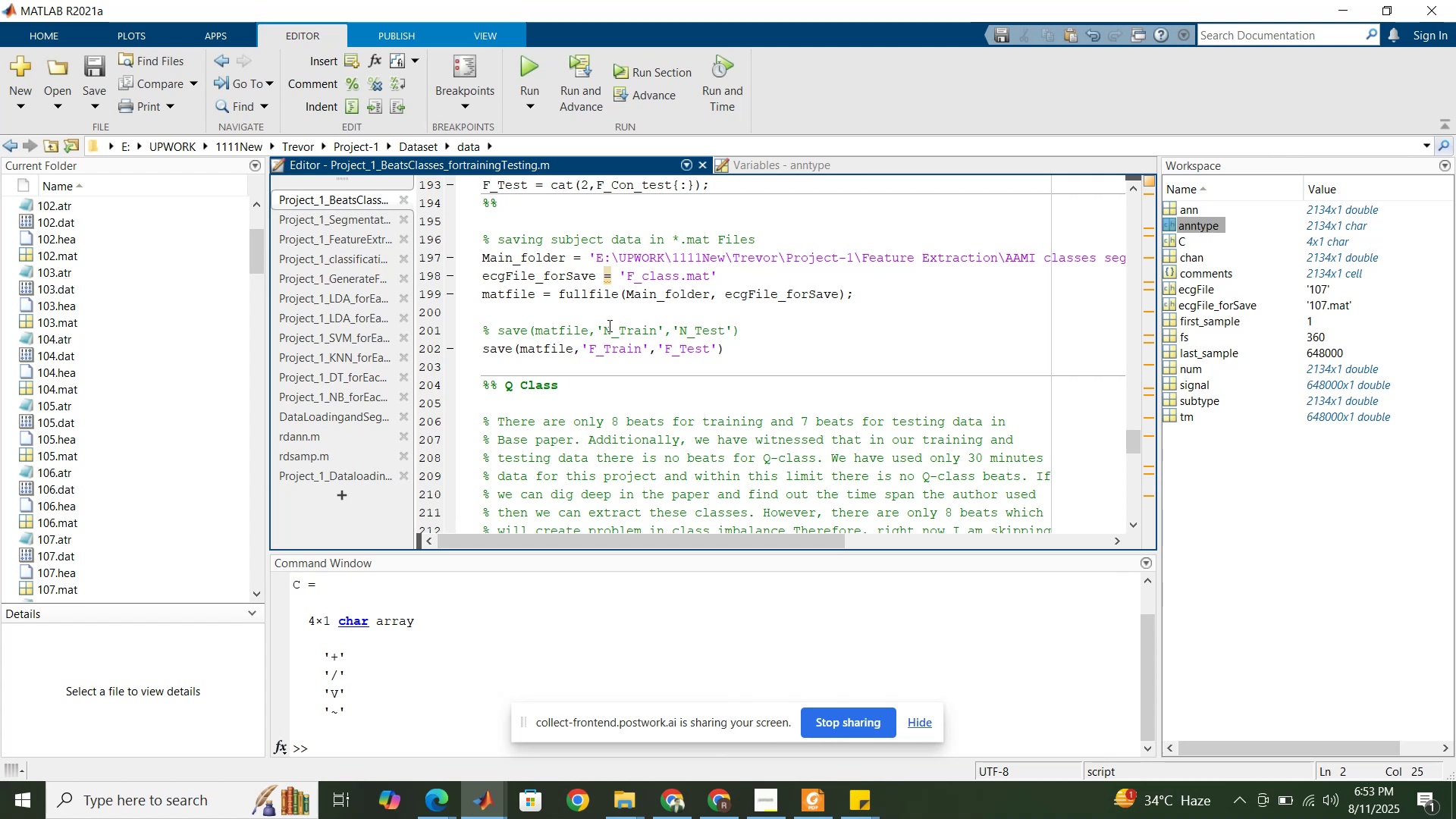 
left_click_drag(start_coordinate=[594, 541], to_coordinate=[527, 555])
 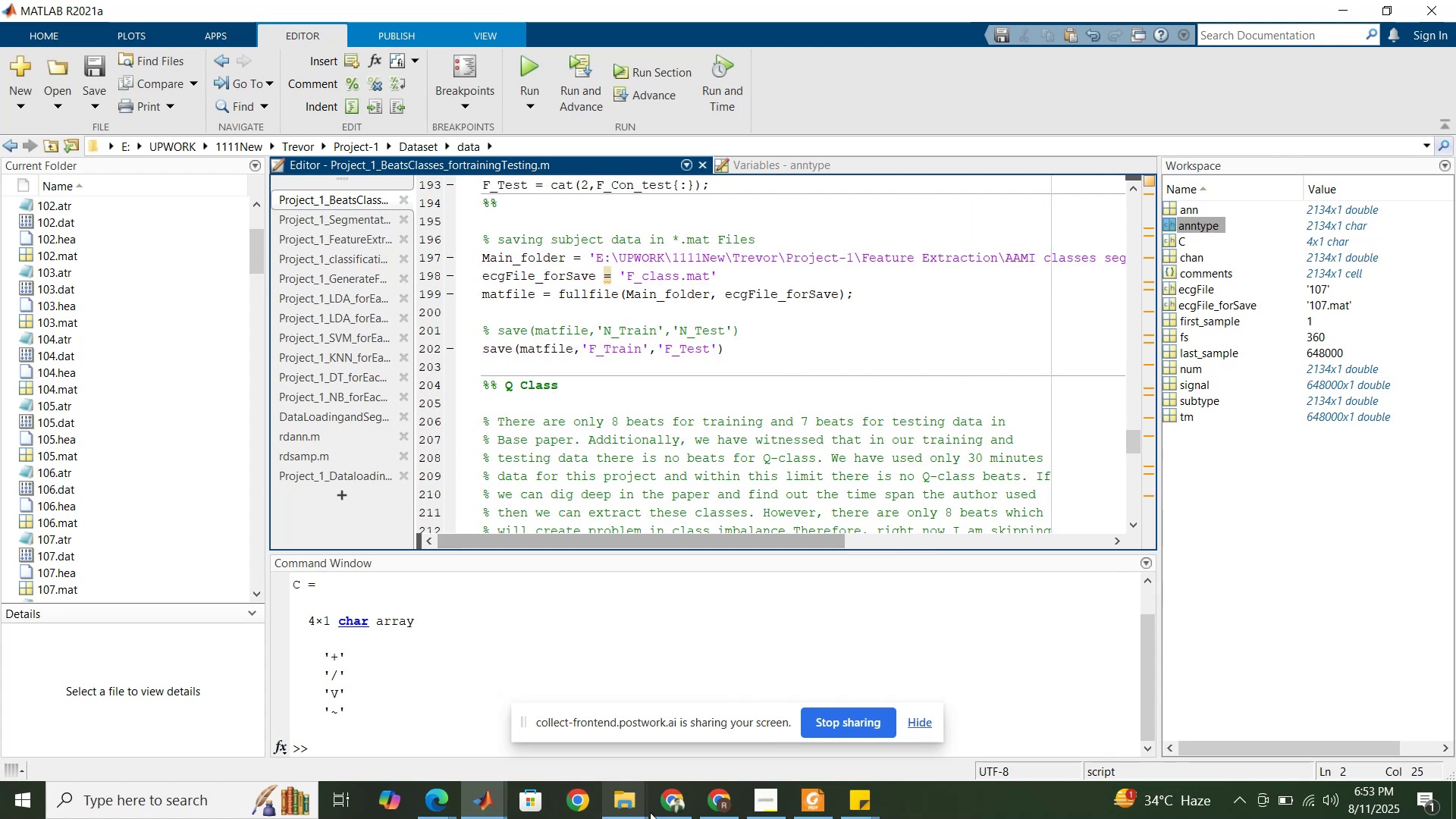 
left_click([640, 808])
 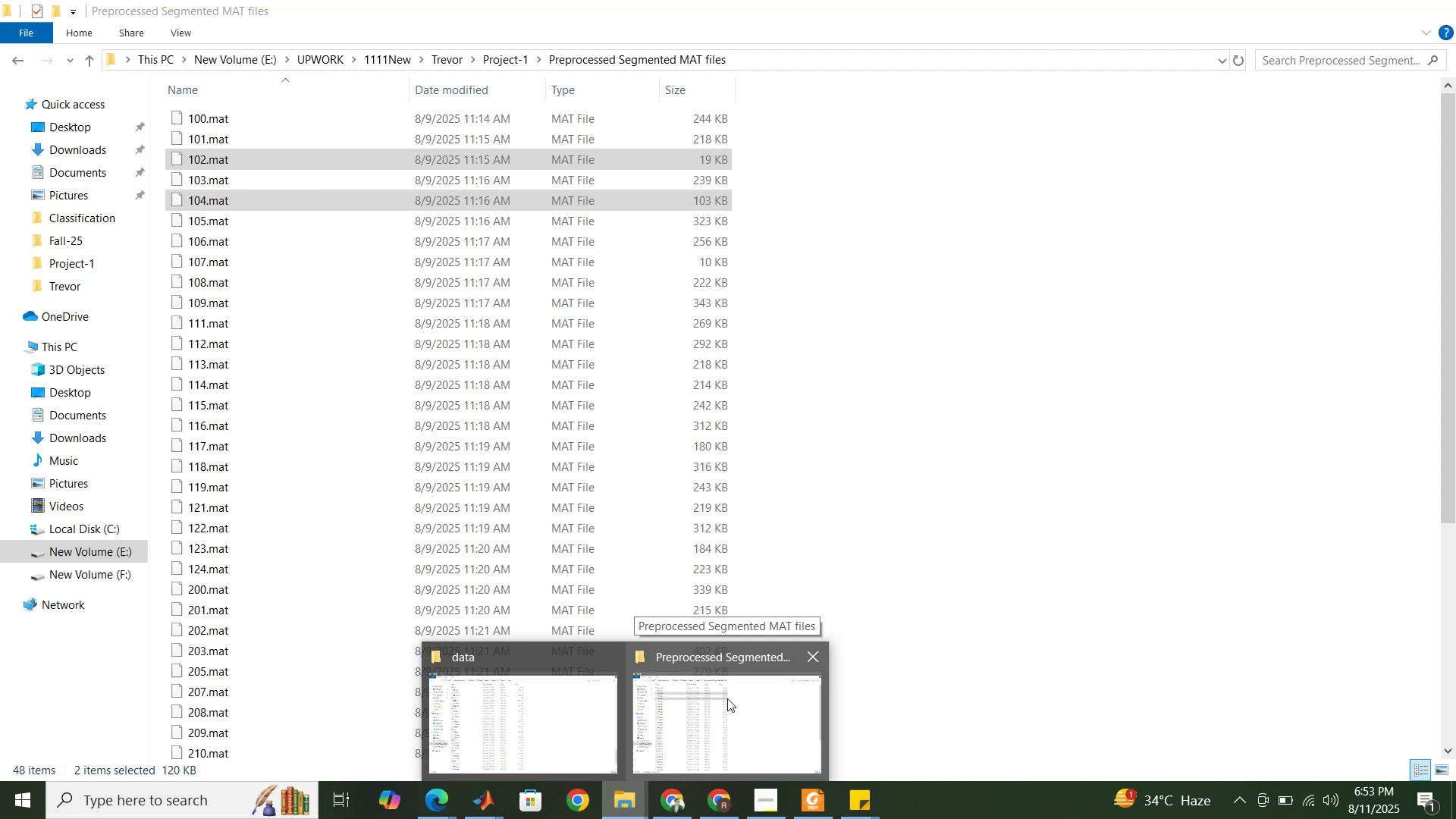 
wait(6.25)
 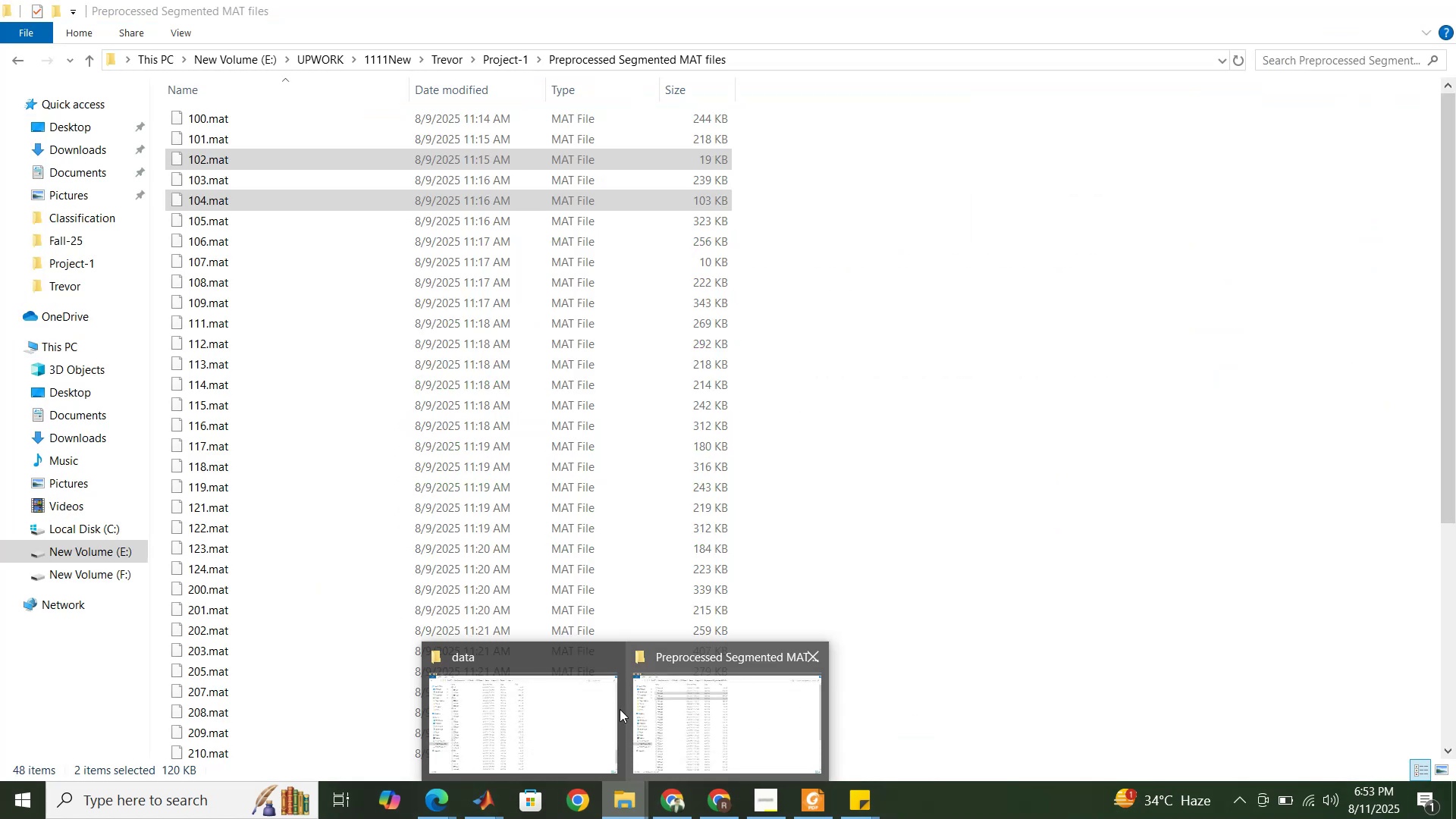 
left_click([727, 698])
 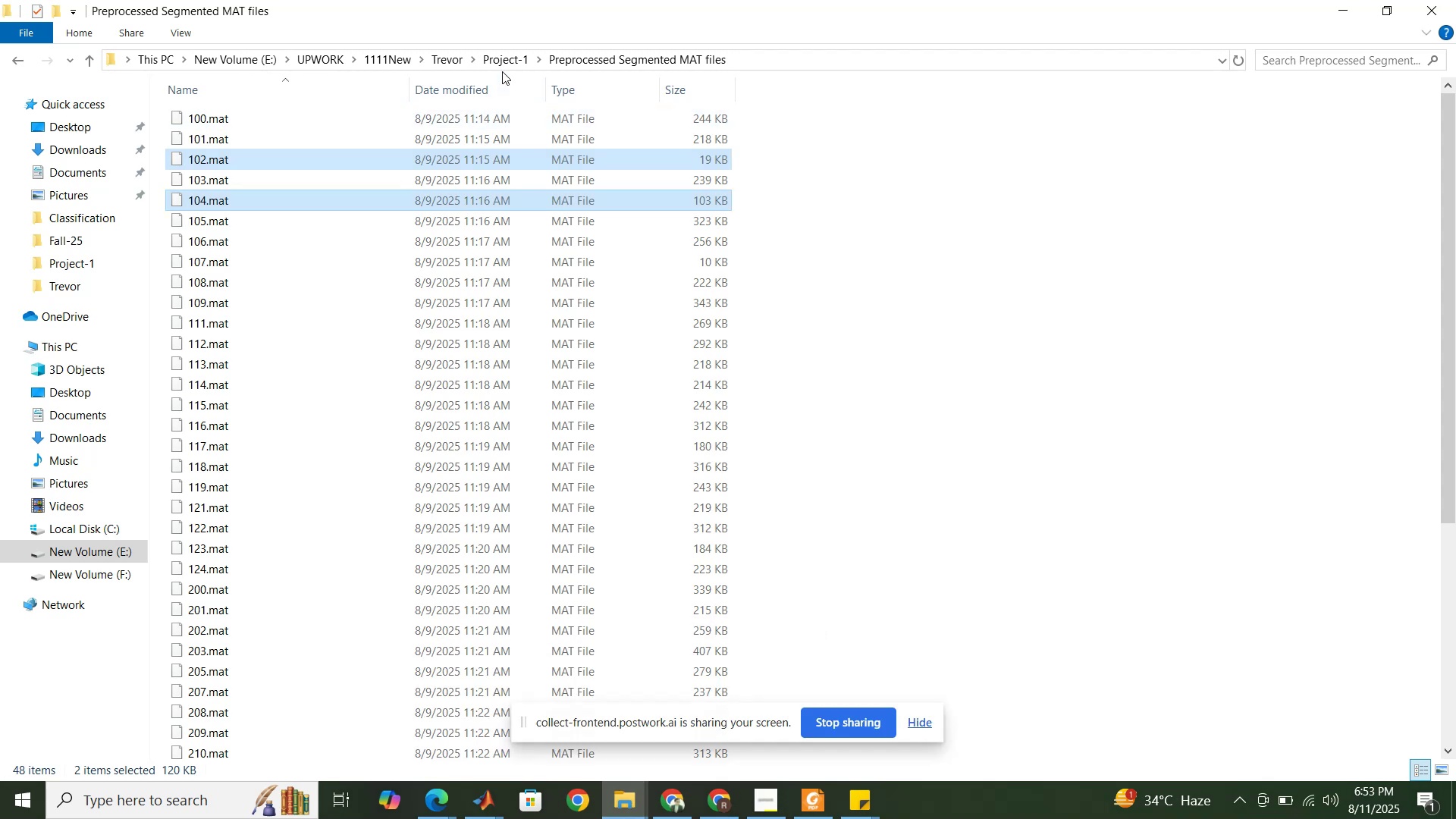 
left_click([507, 56])
 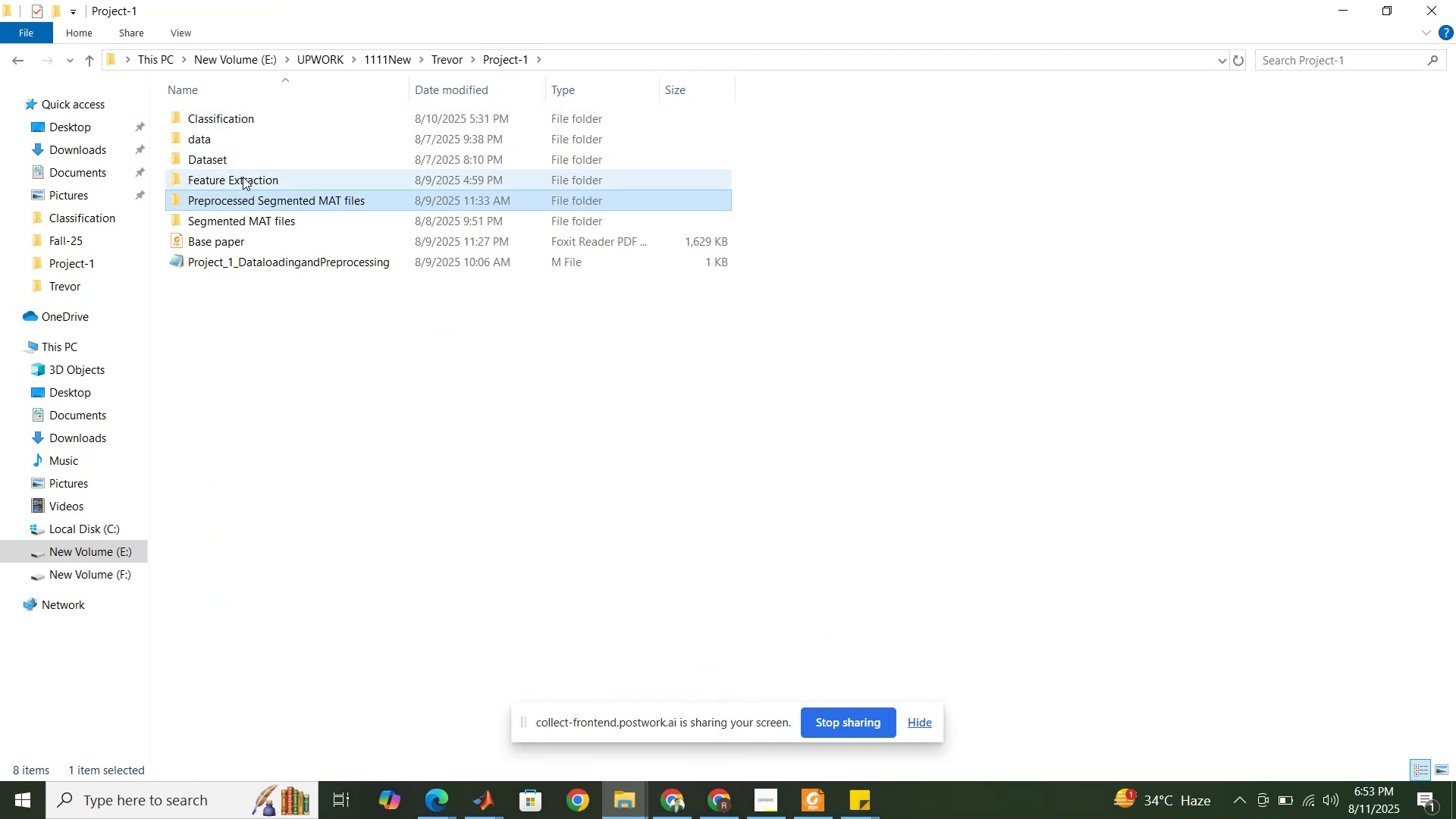 
double_click([243, 177])
 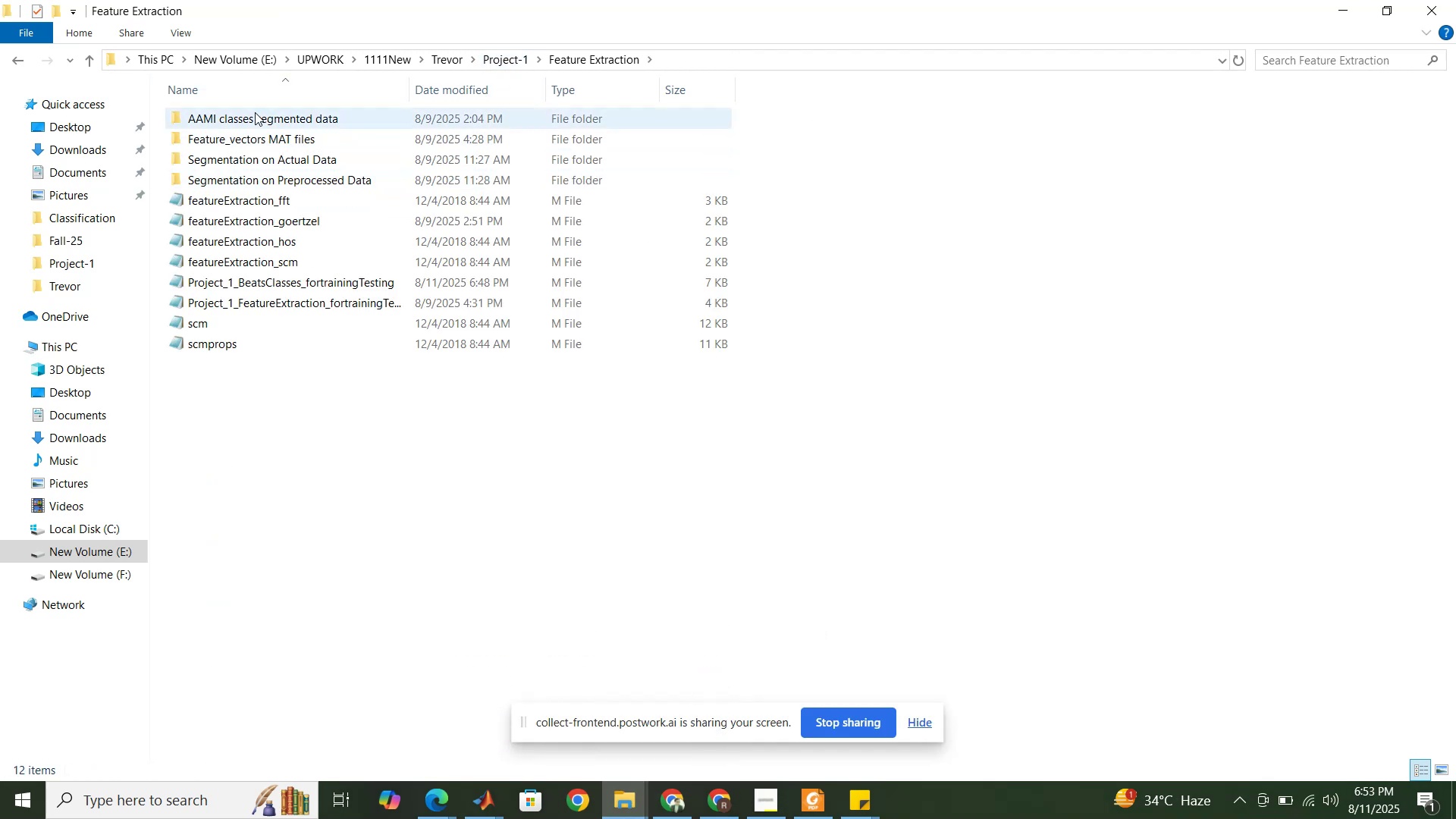 
double_click([255, 118])
 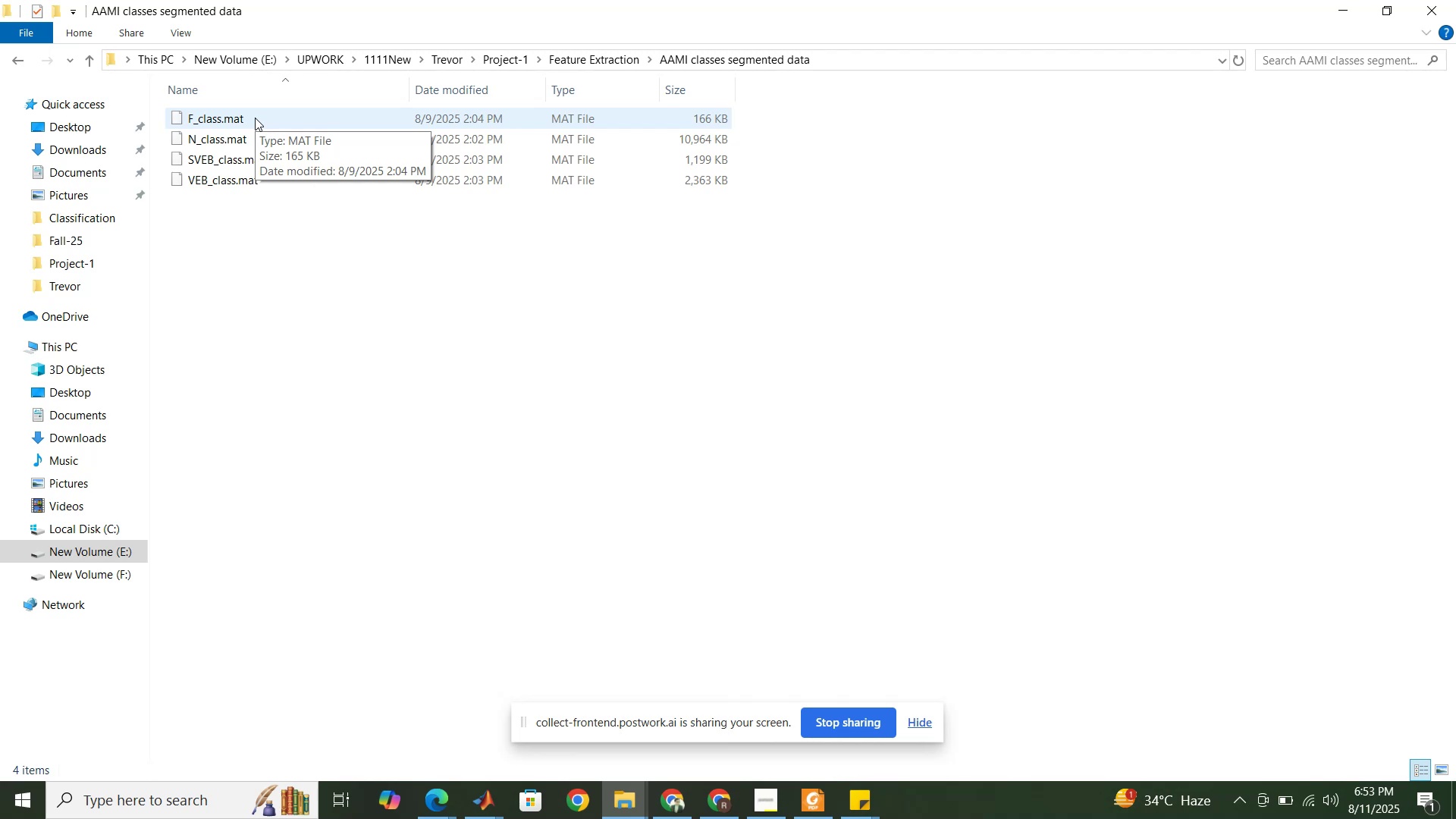 
wait(8.1)
 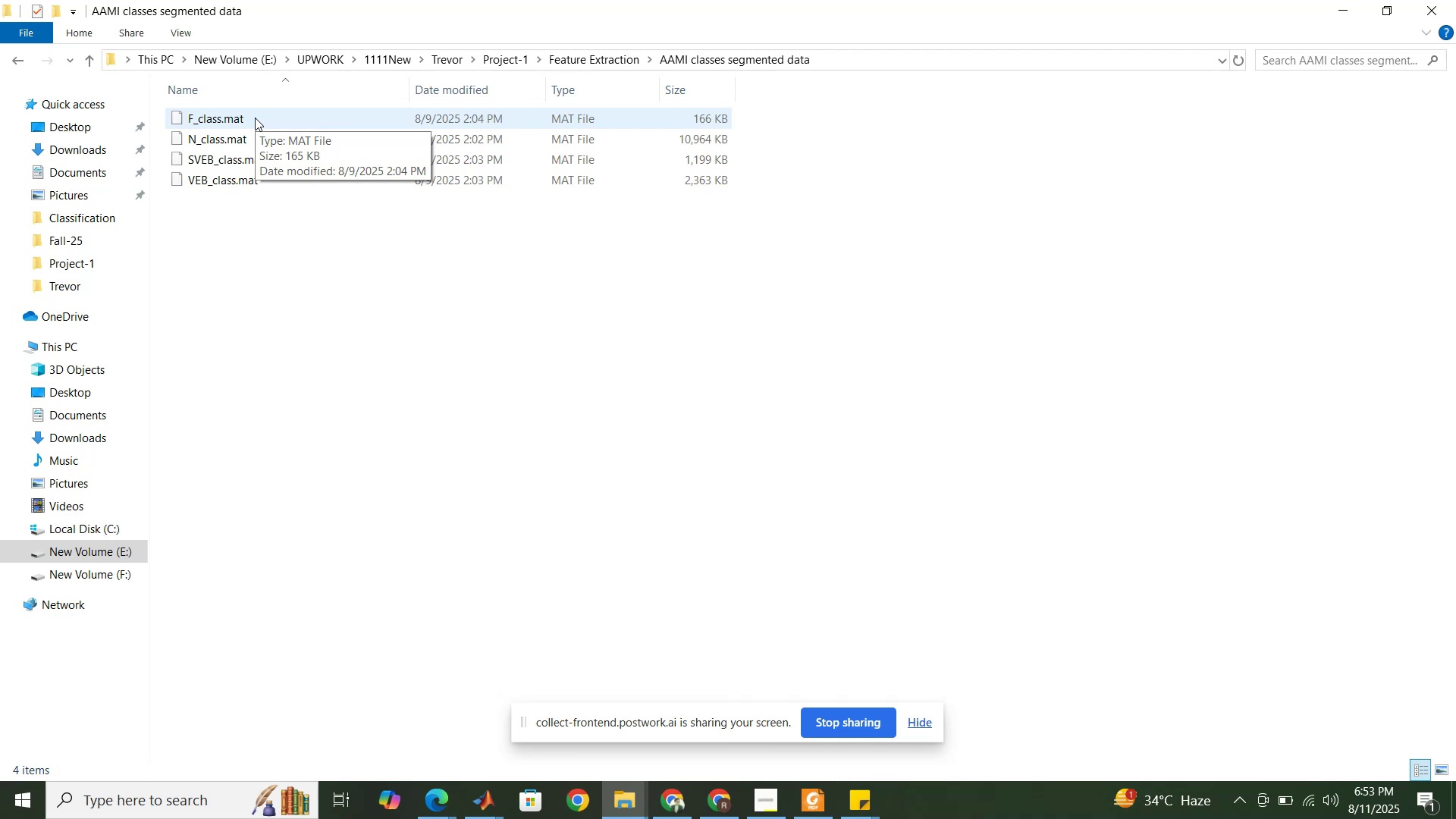 
left_click([271, 221])
 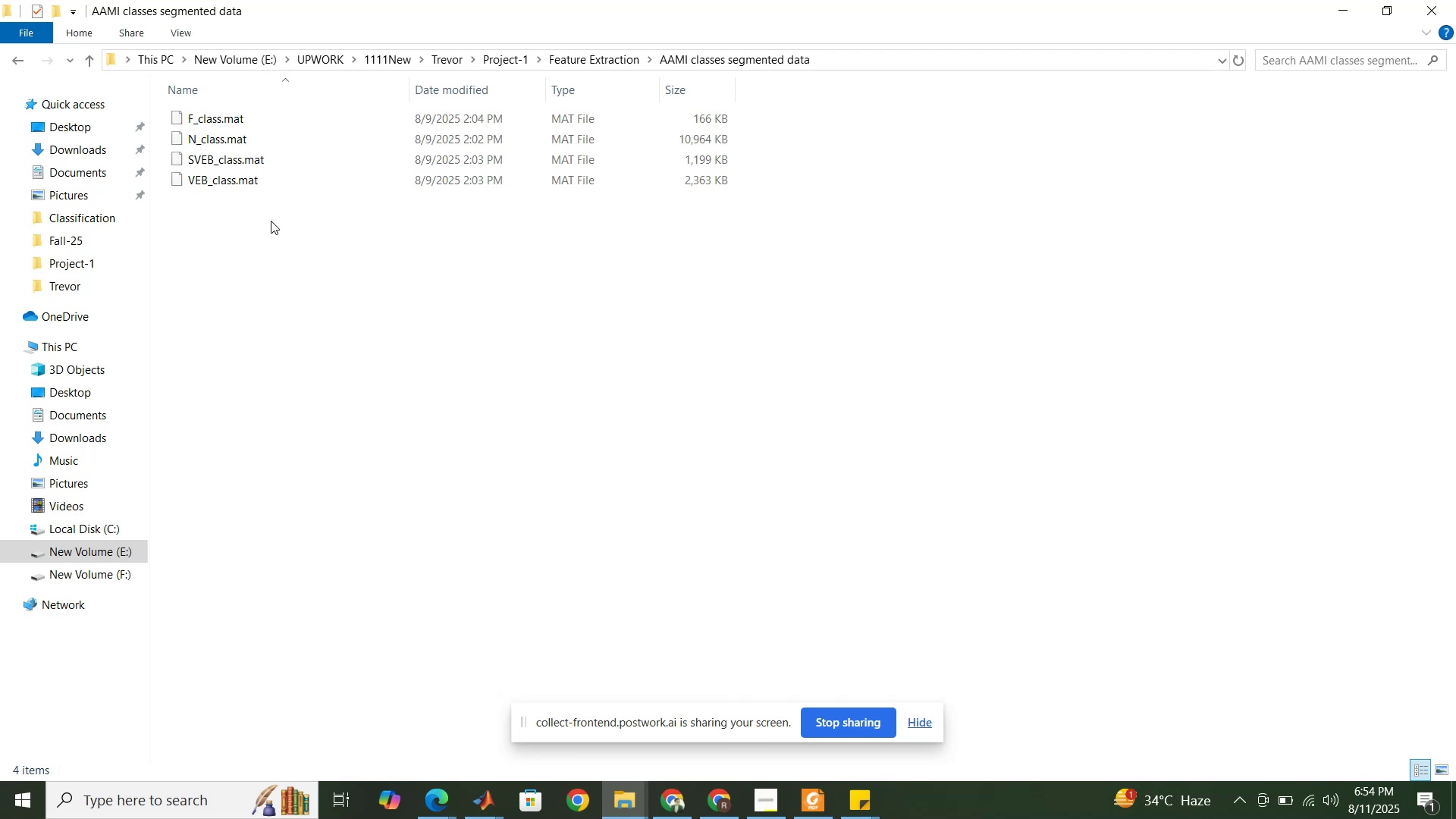 
wait(10.97)
 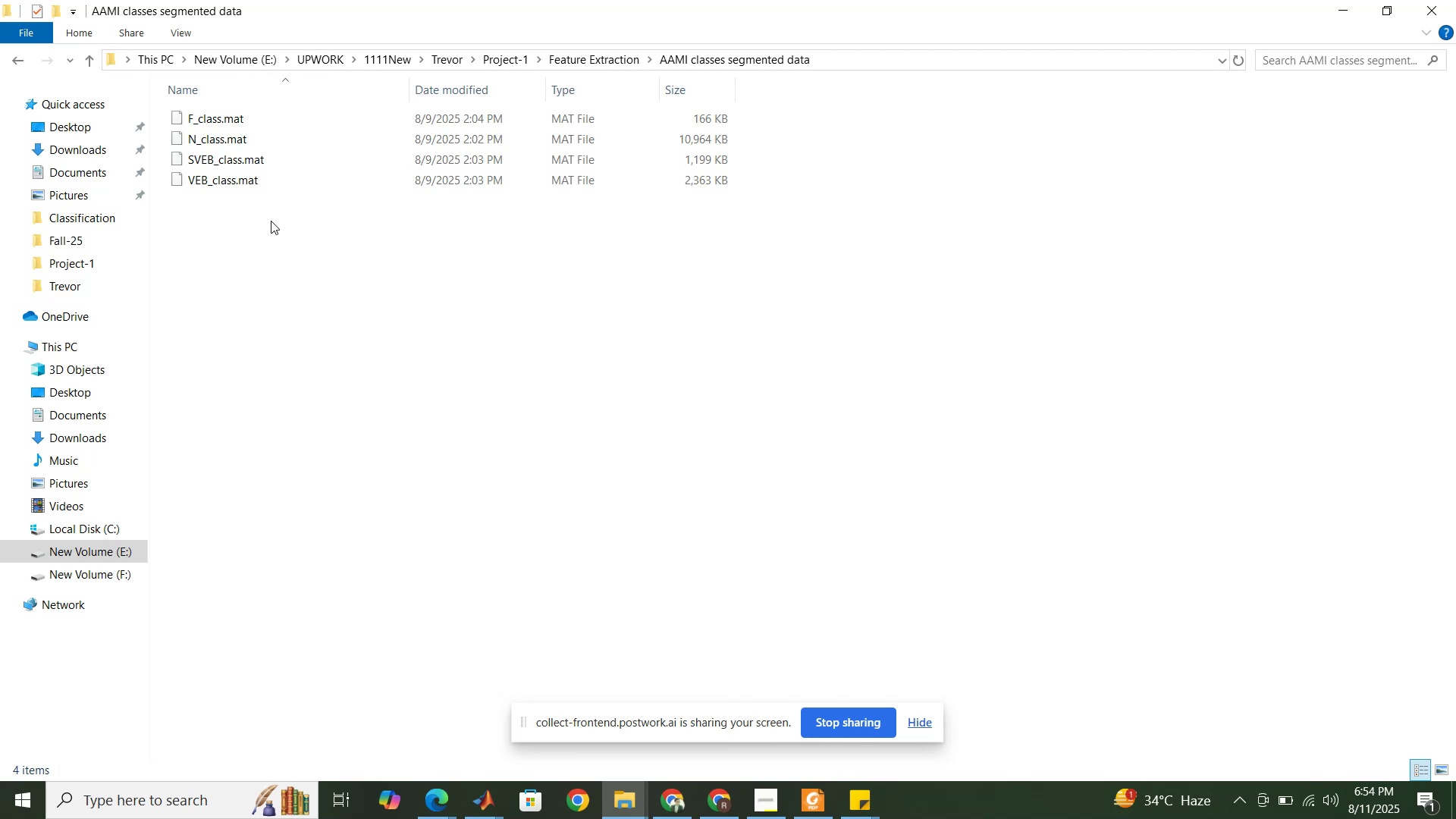 
left_click([447, 732])
 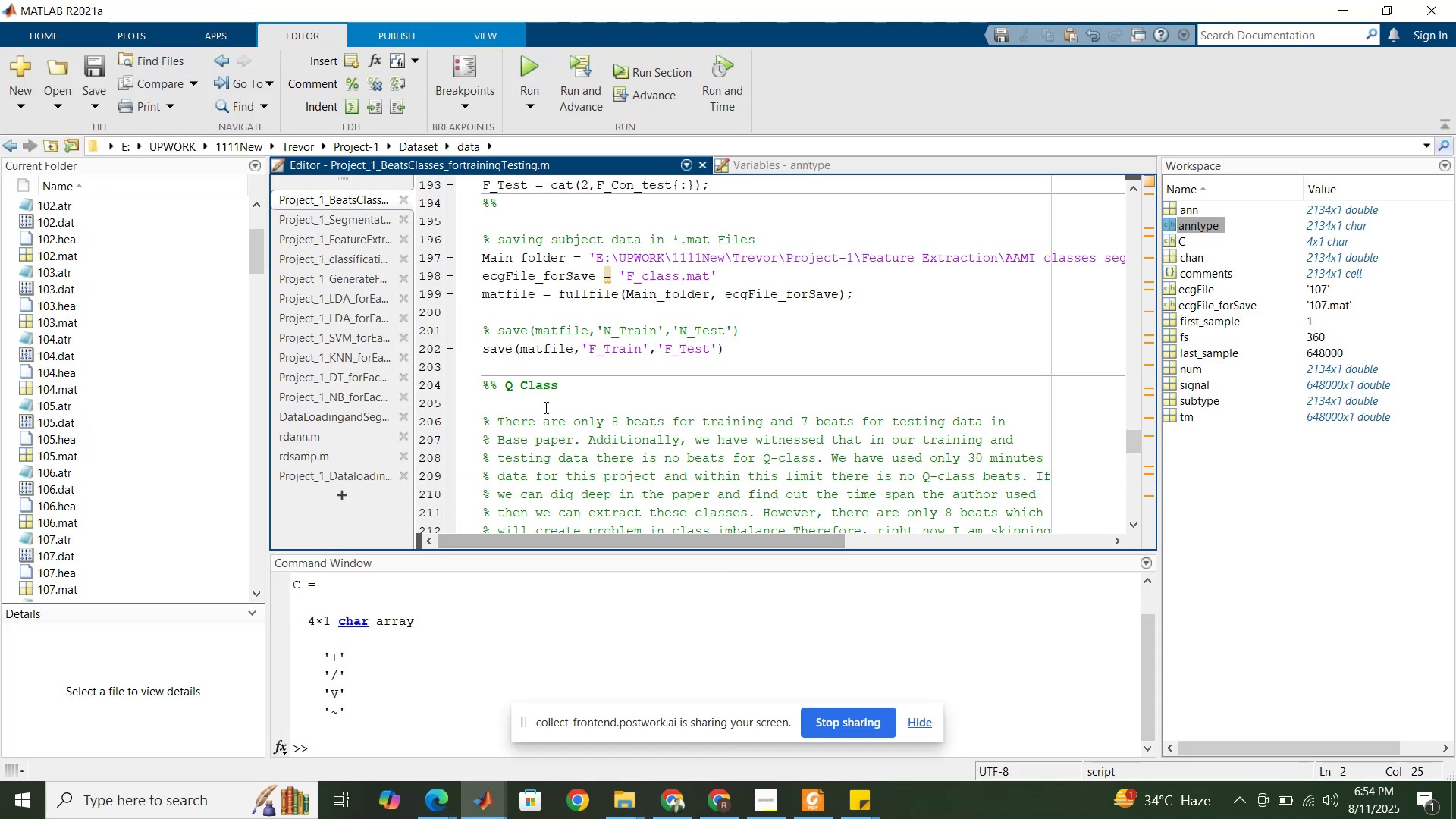 
left_click([554, 406])
 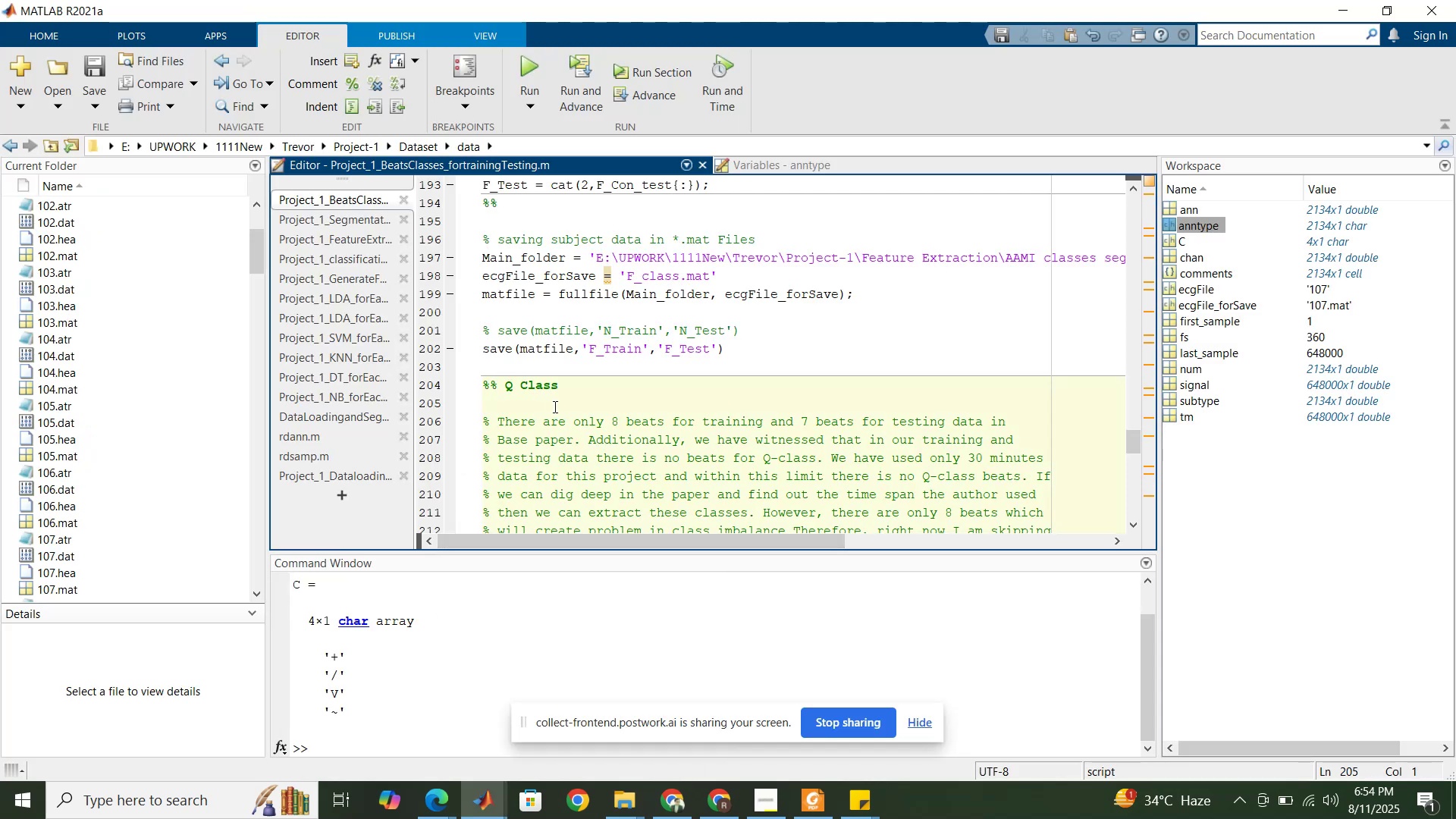 
scroll: coordinate [548, 410], scroll_direction: up, amount: 69.0
 